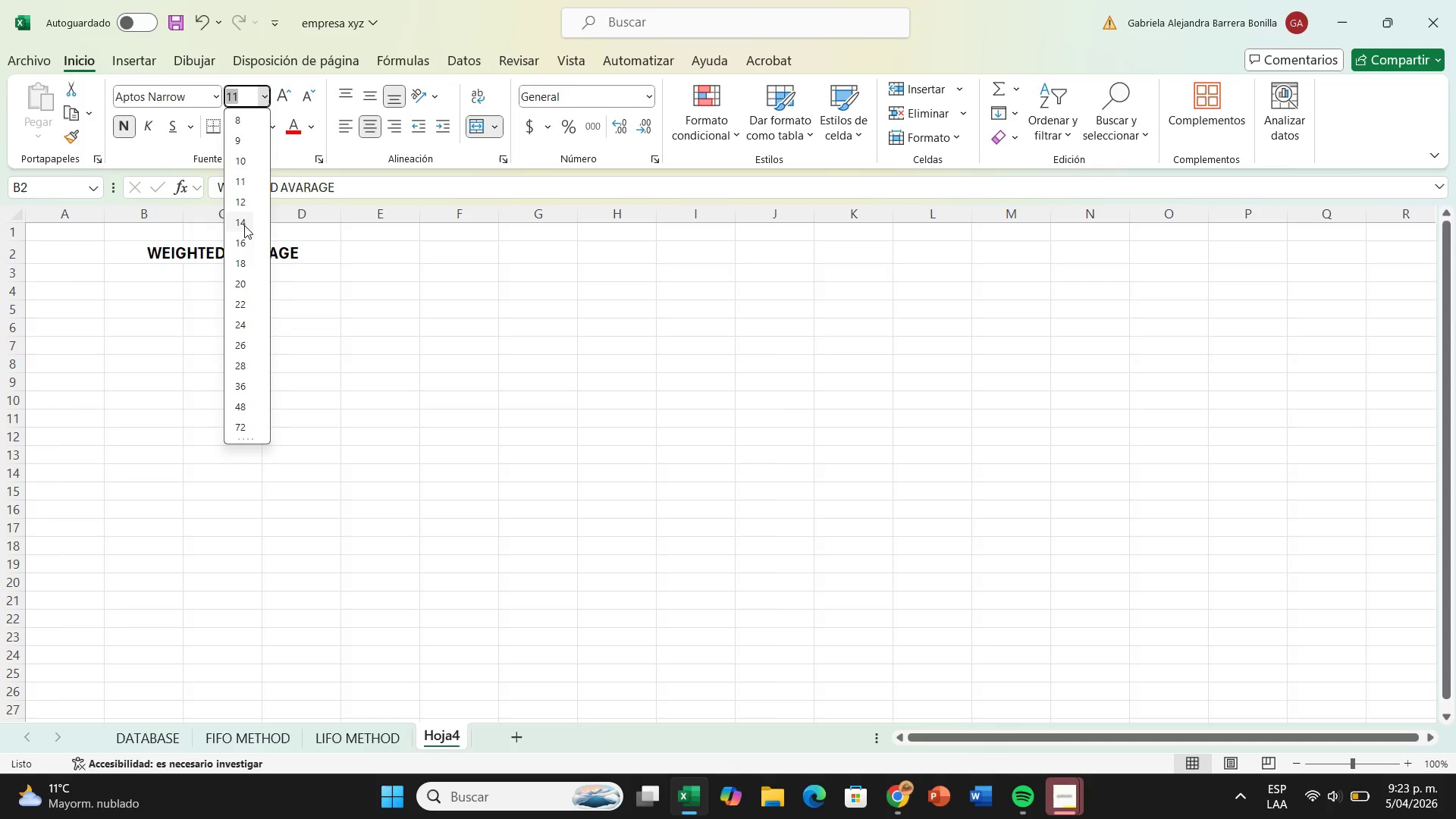 
left_click([244, 224])
 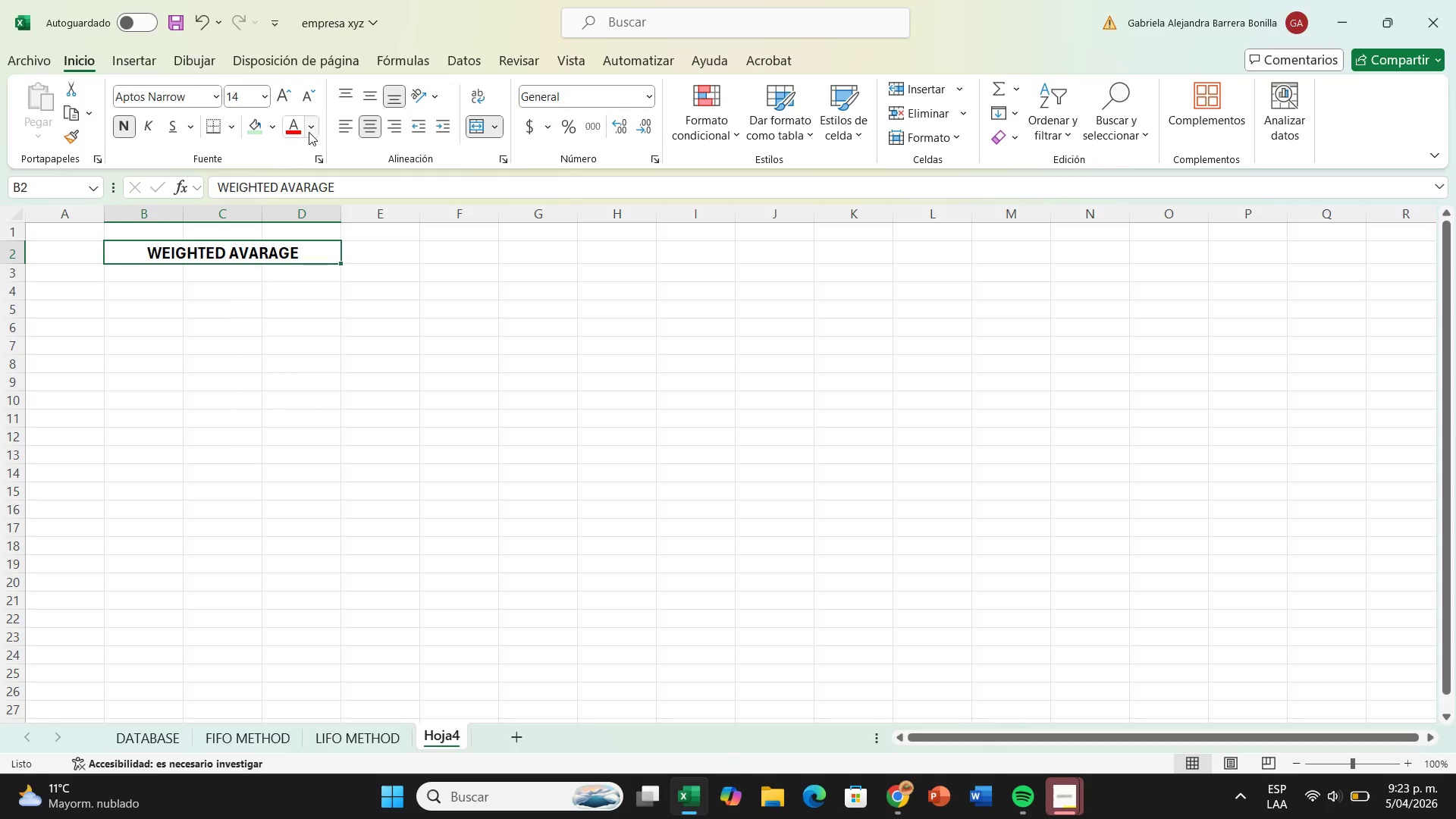 
left_click([296, 129])
 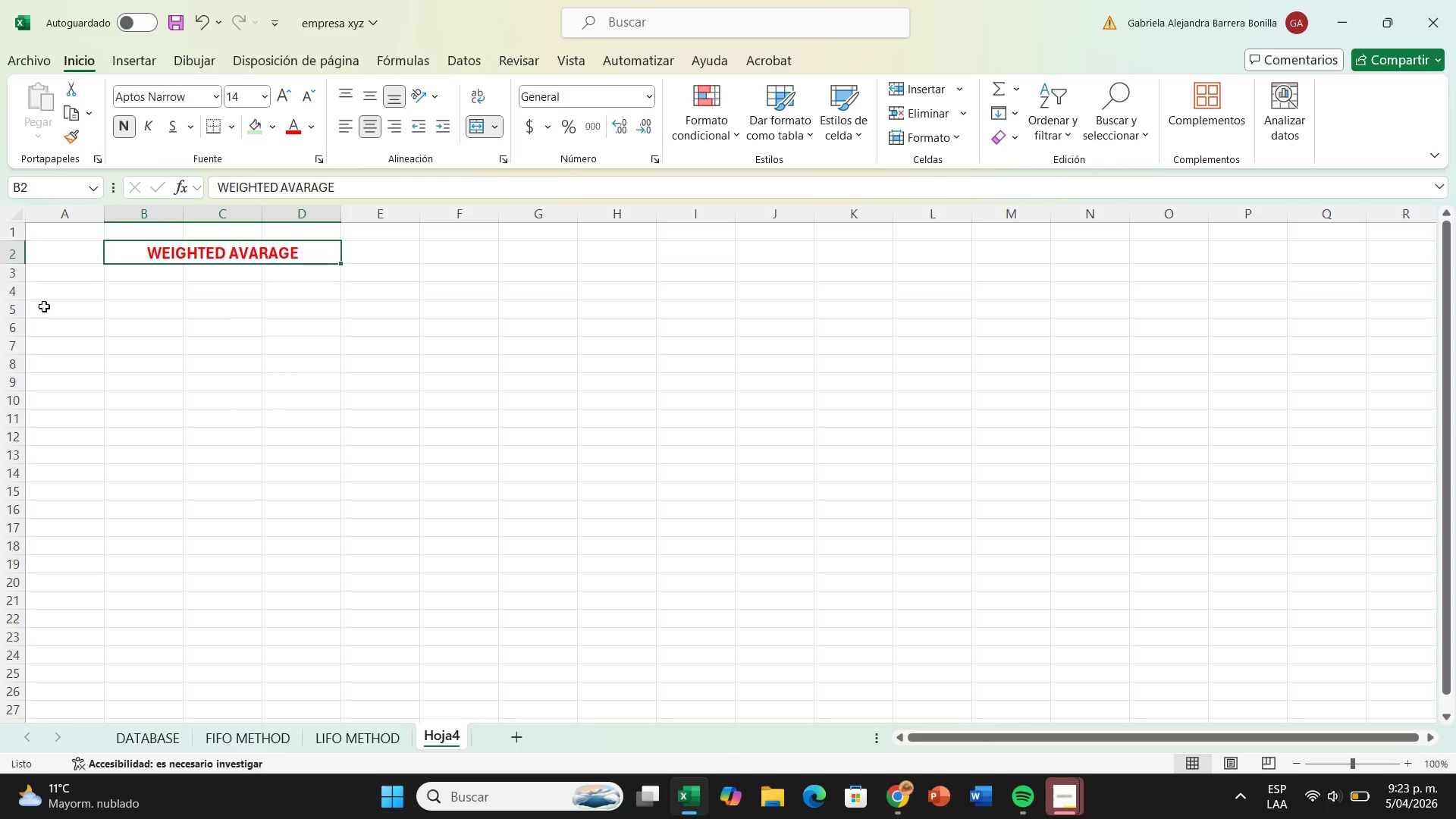 
left_click([68, 283])
 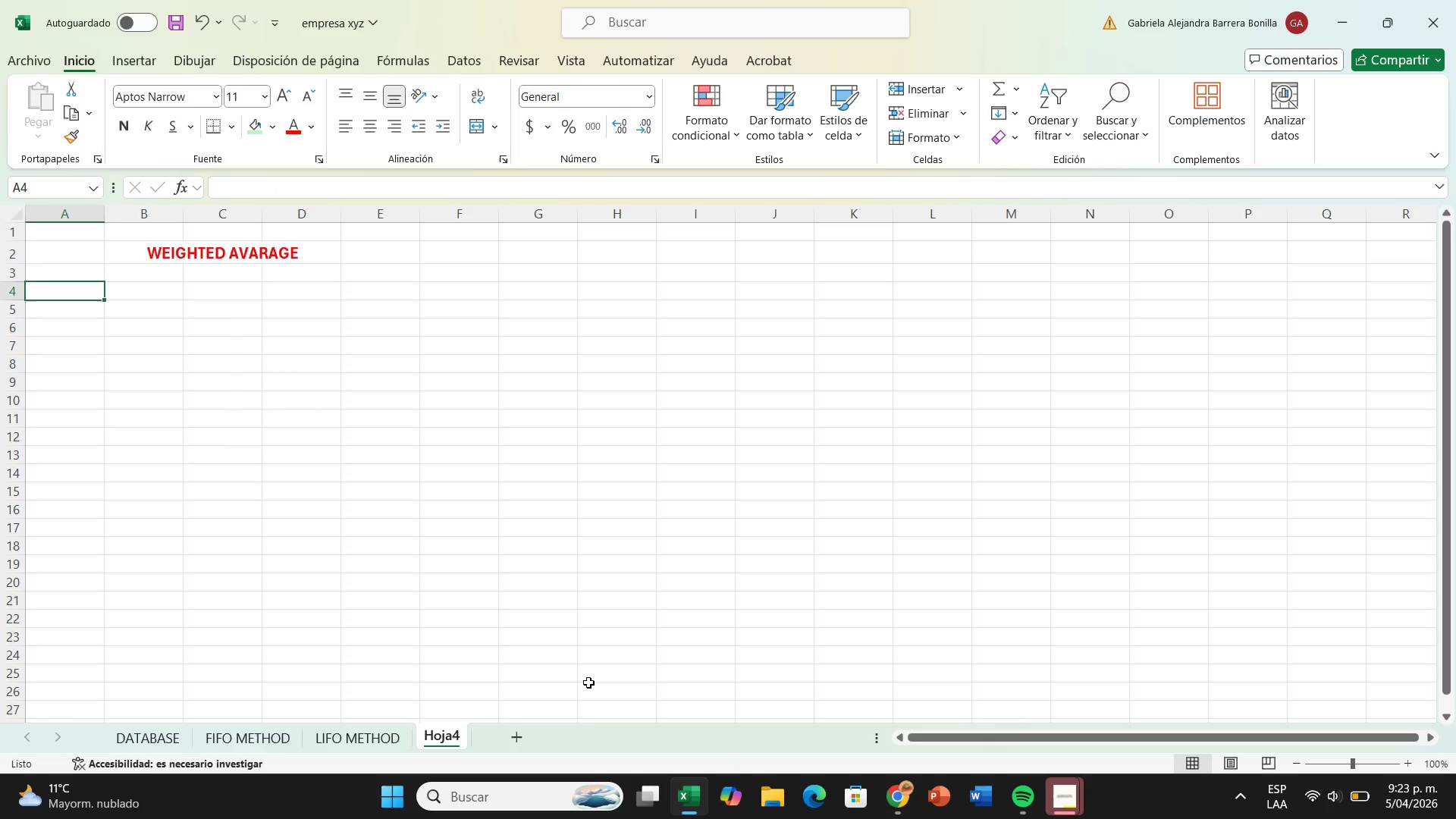 
left_click([403, 733])
 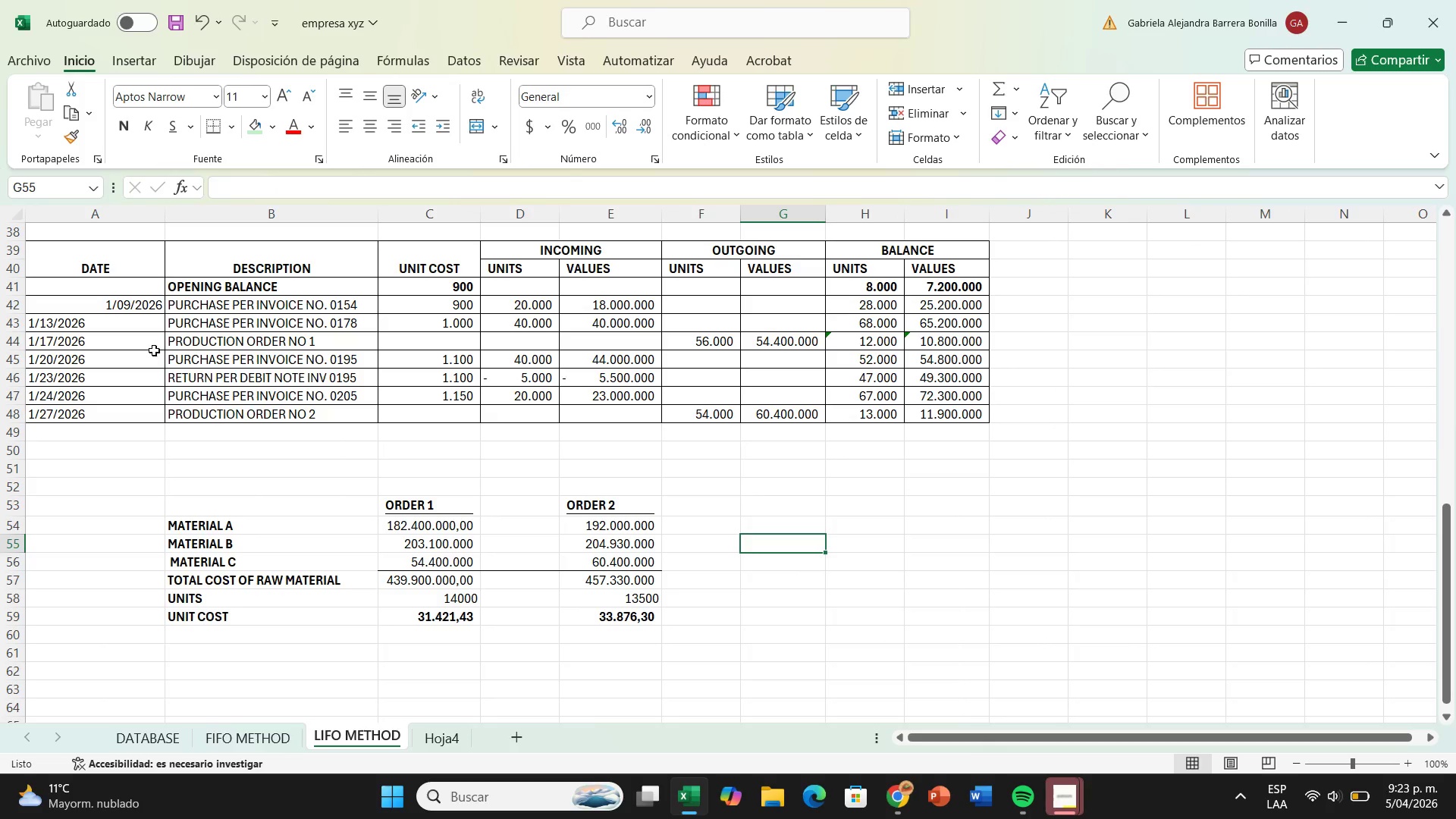 
left_click_drag(start_coordinate=[93, 264], to_coordinate=[960, 265])
 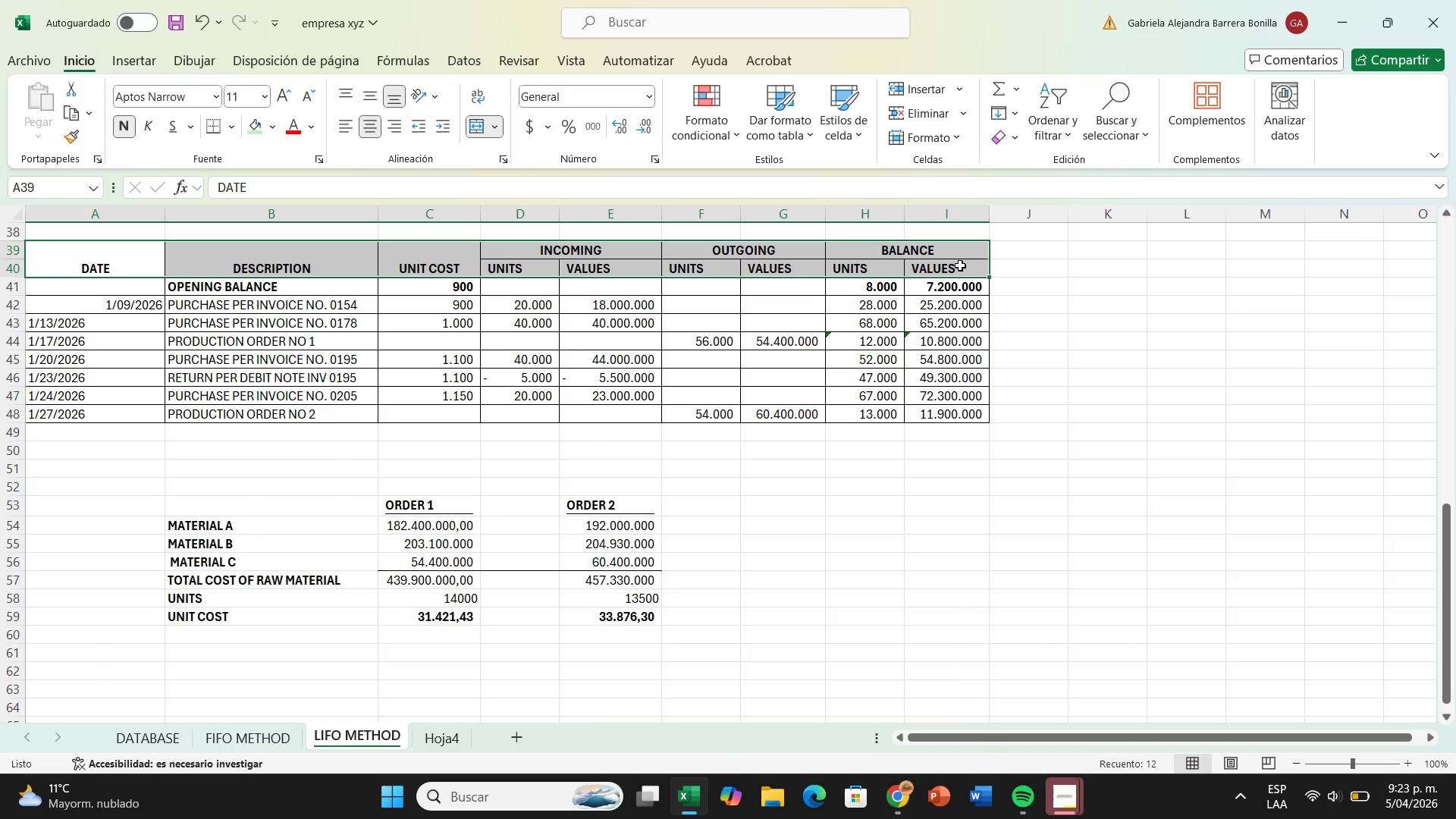 
key(Control+C)
 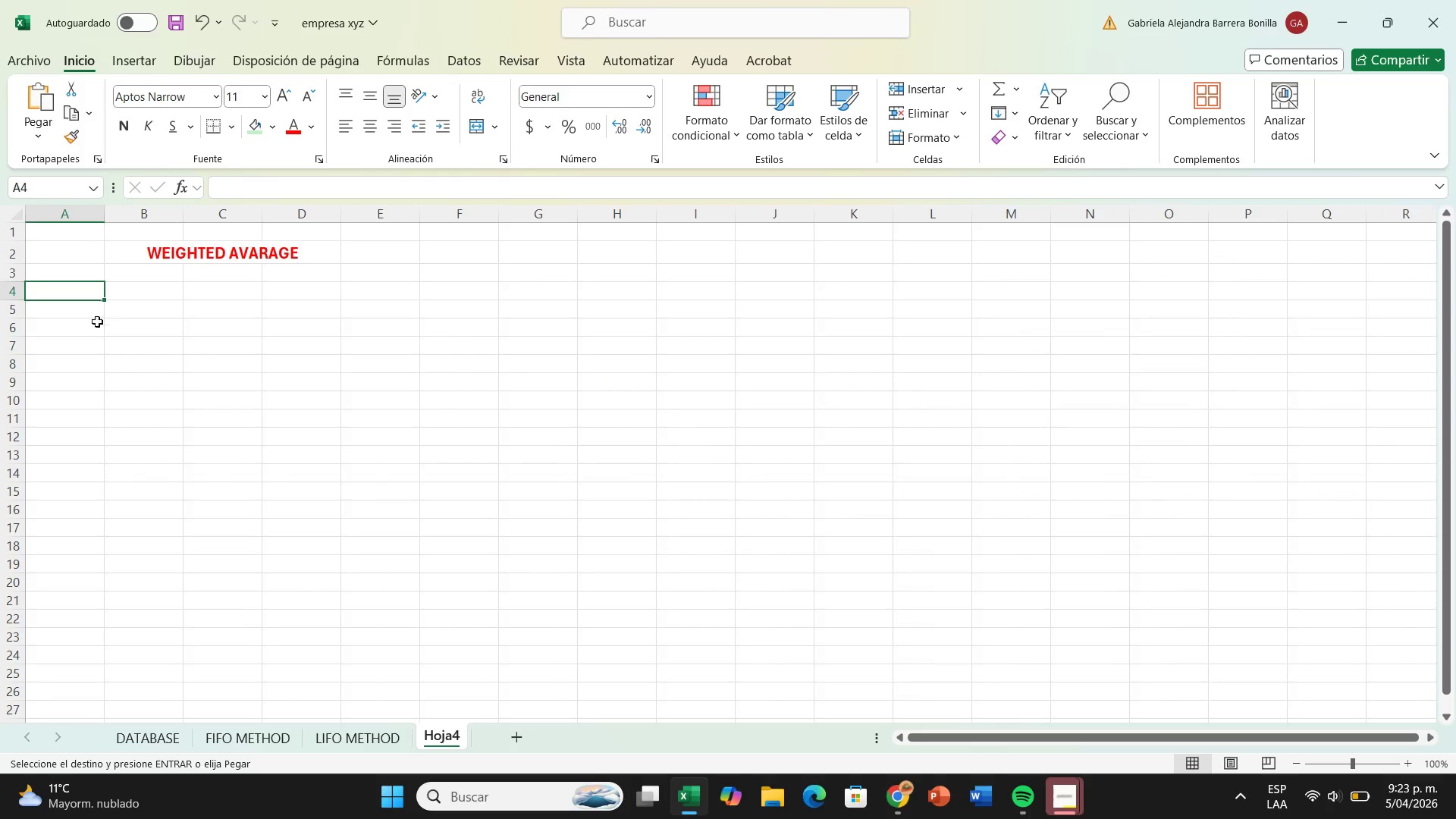 
type(material a)
 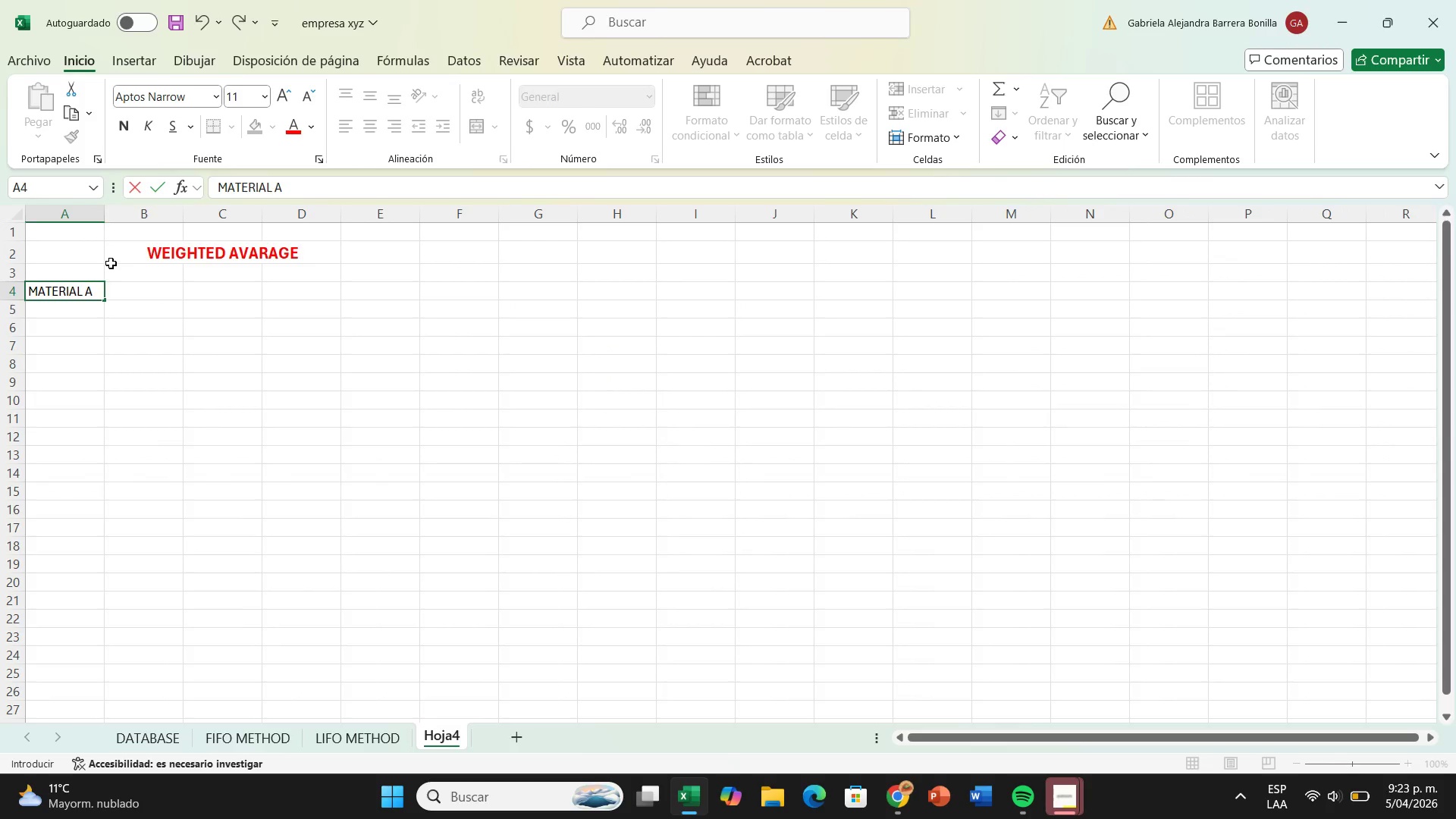 
key(Enter)
 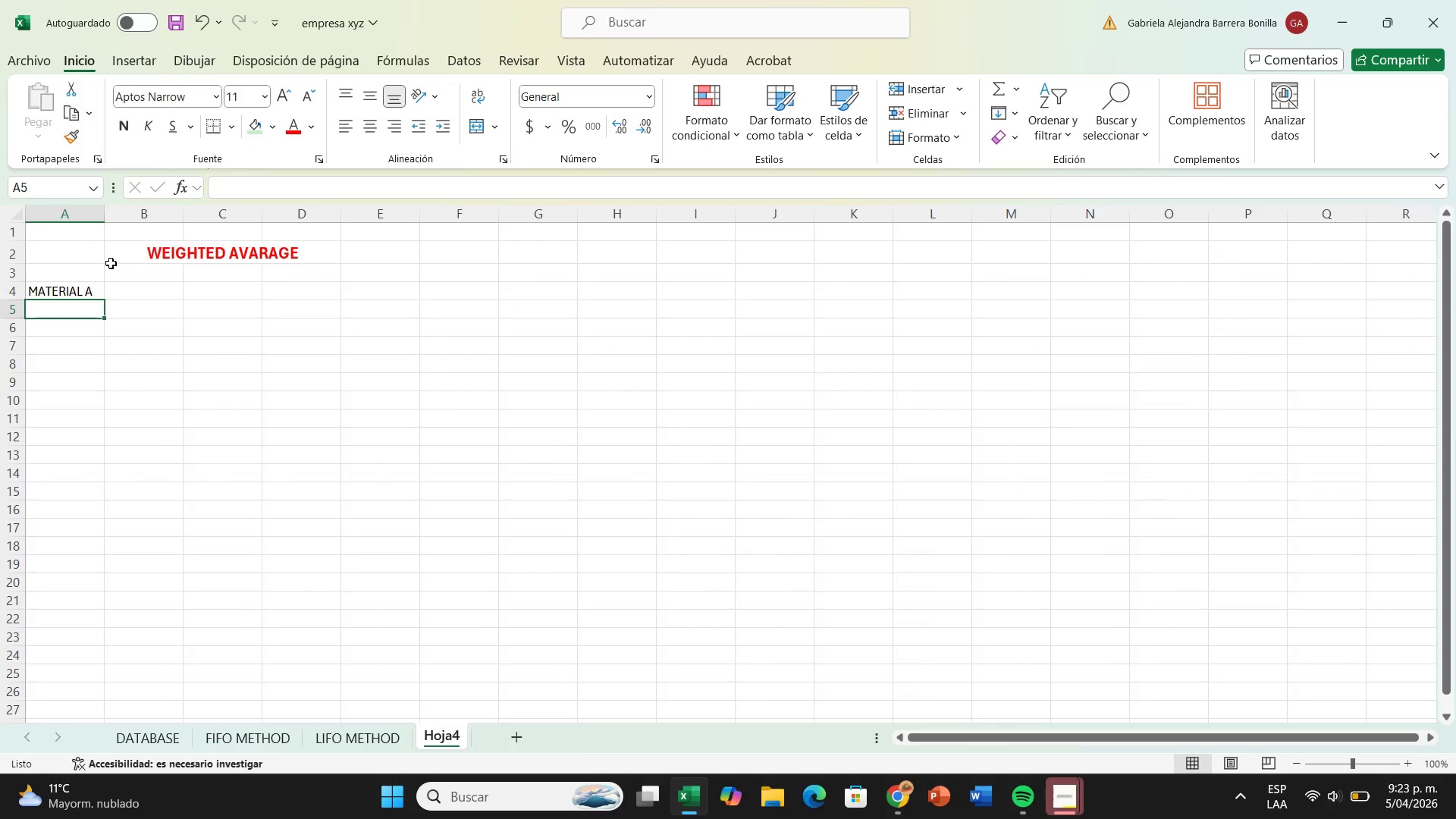 
key(Enter)
 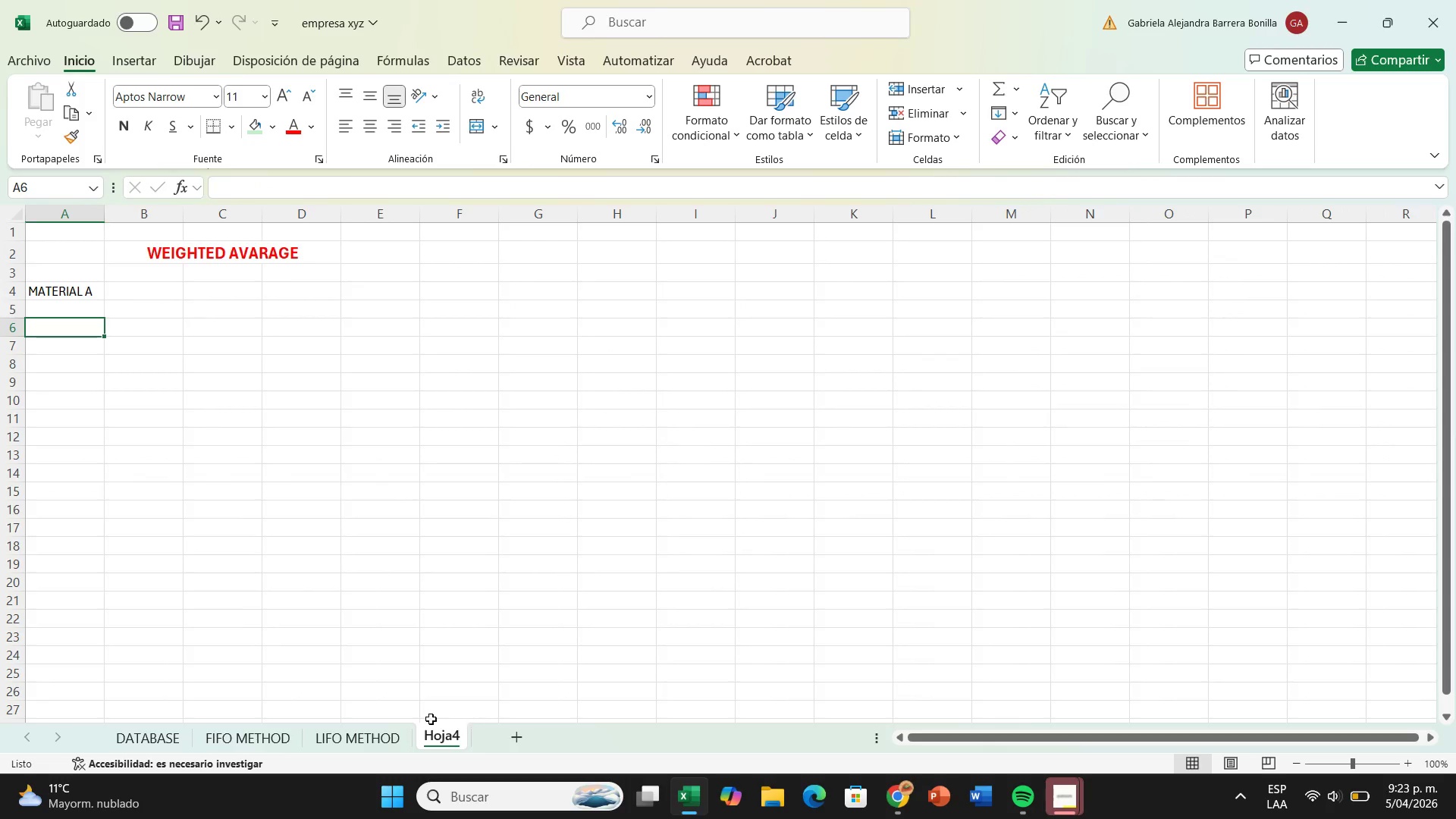 
left_click([393, 733])
 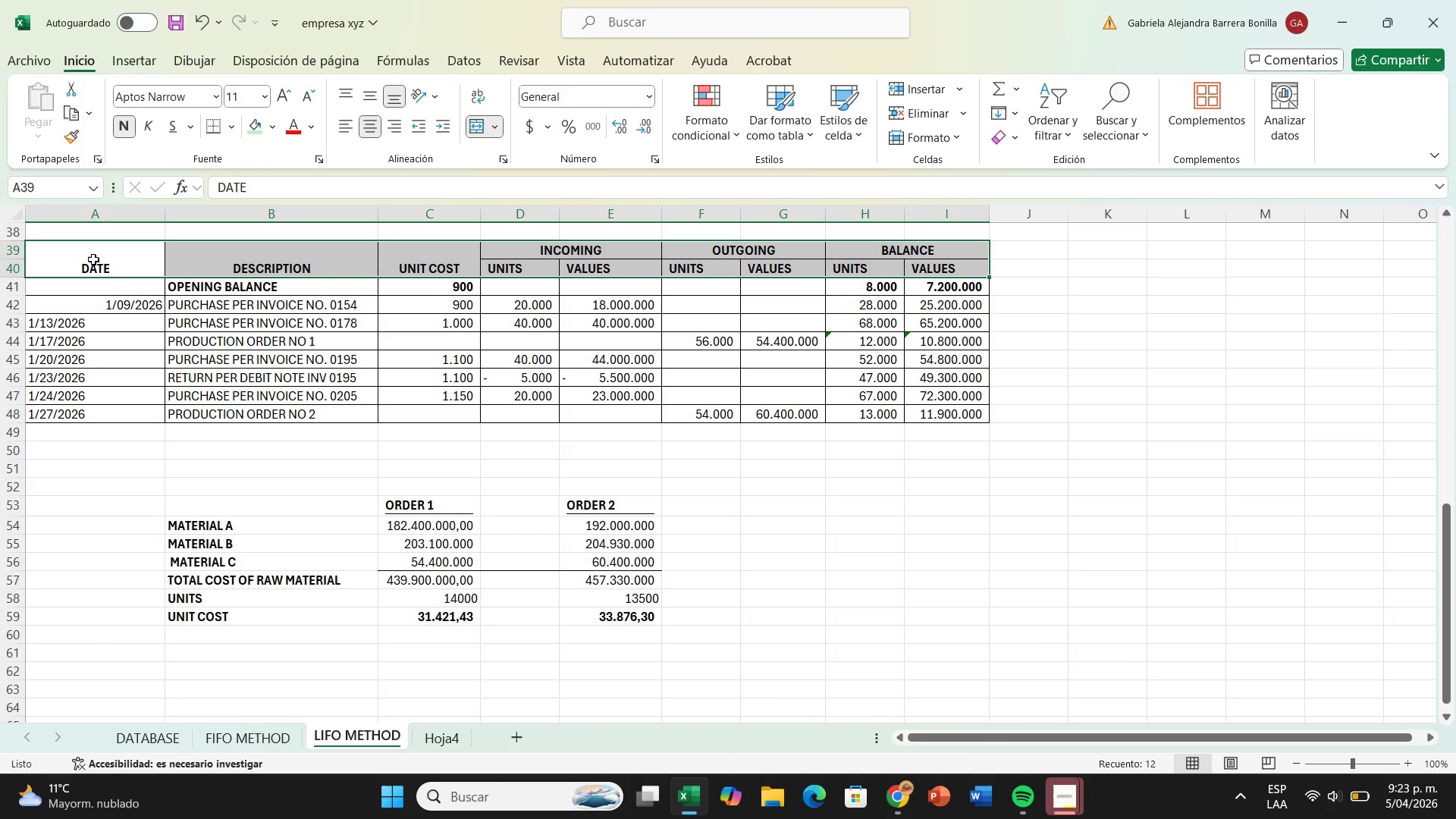 
right_click([93, 265])
 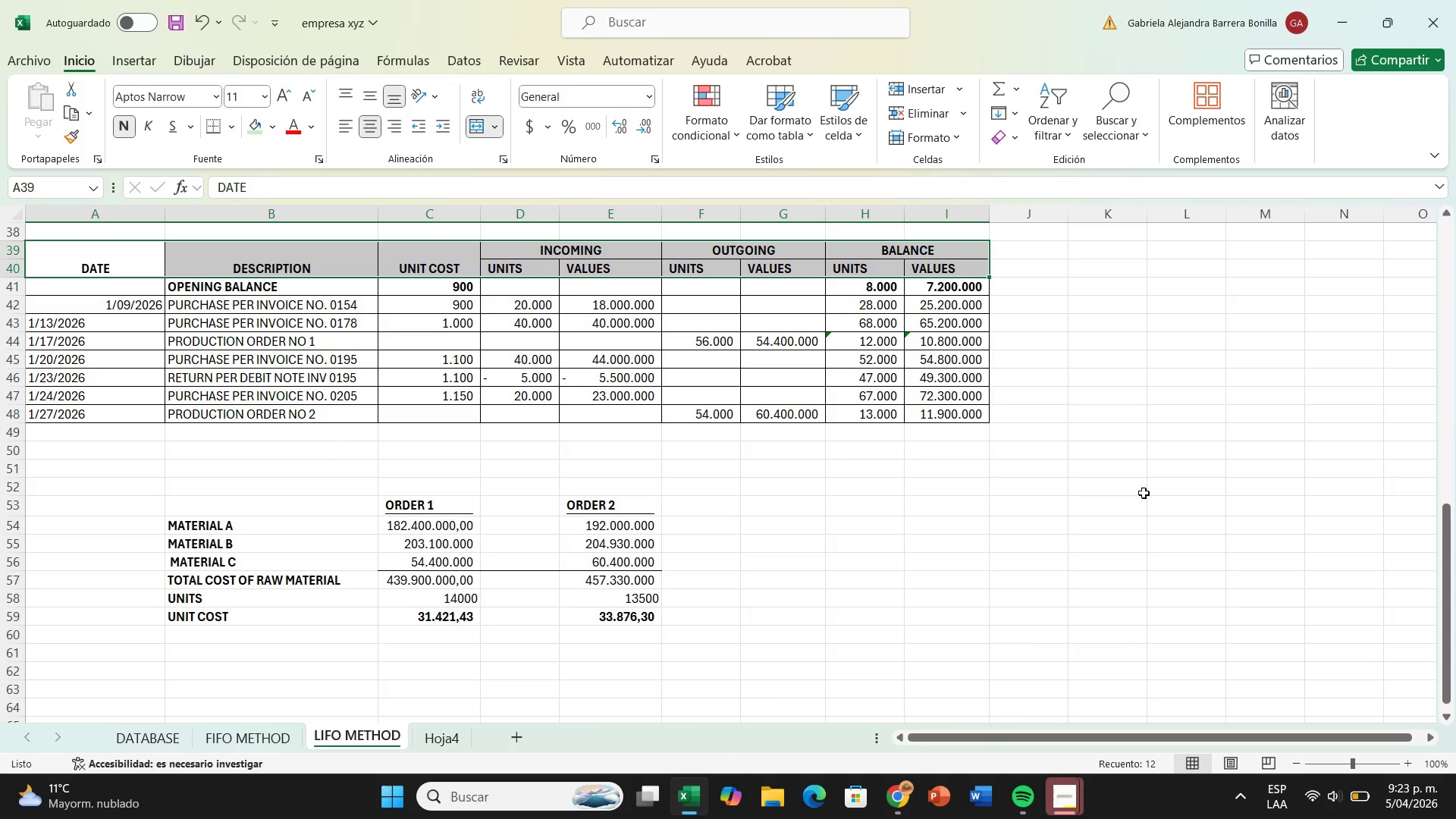 
left_click_drag(start_coordinate=[1424, 507], to_coordinate=[1407, 500])
 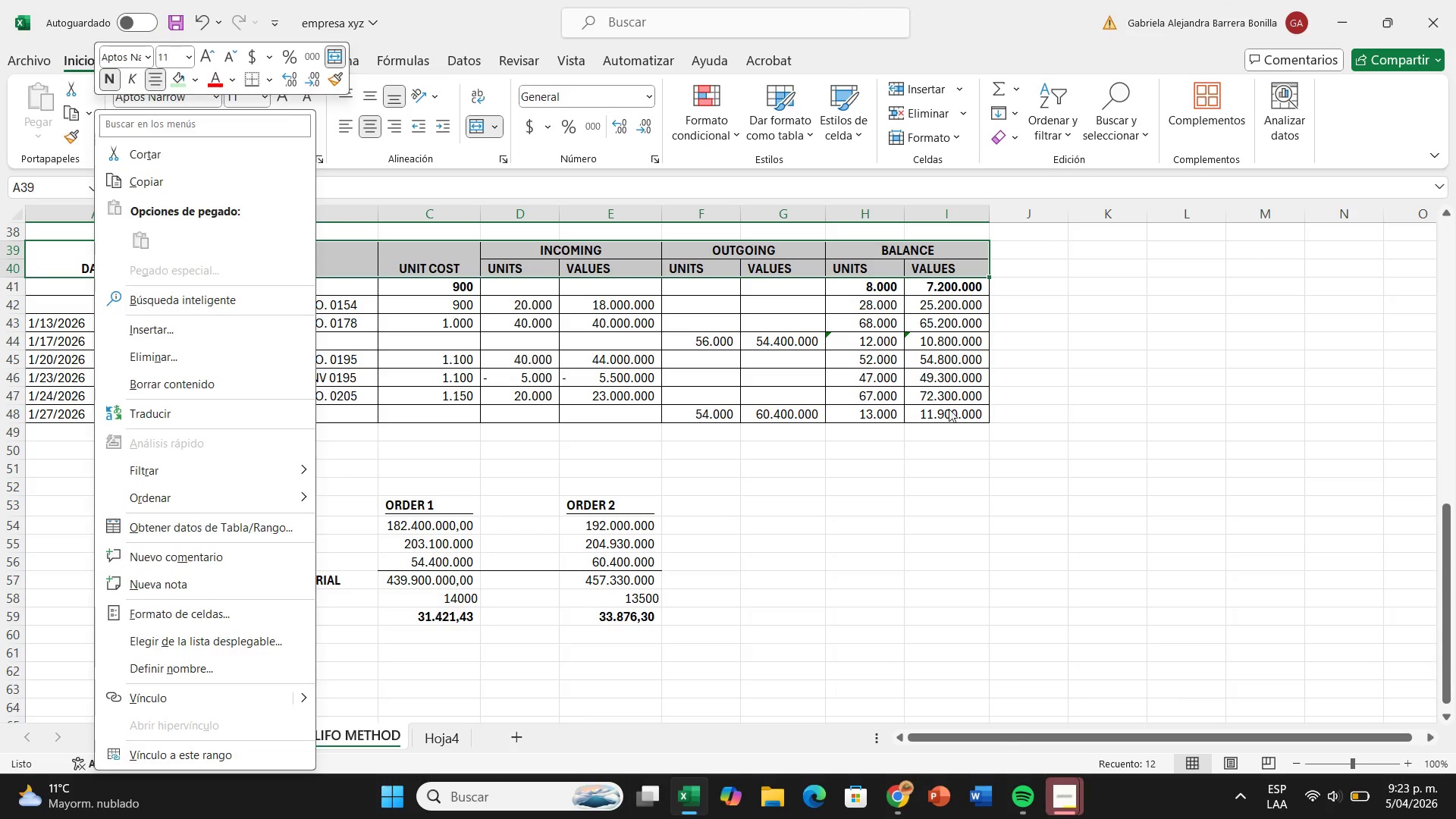 
left_click([1087, 440])
 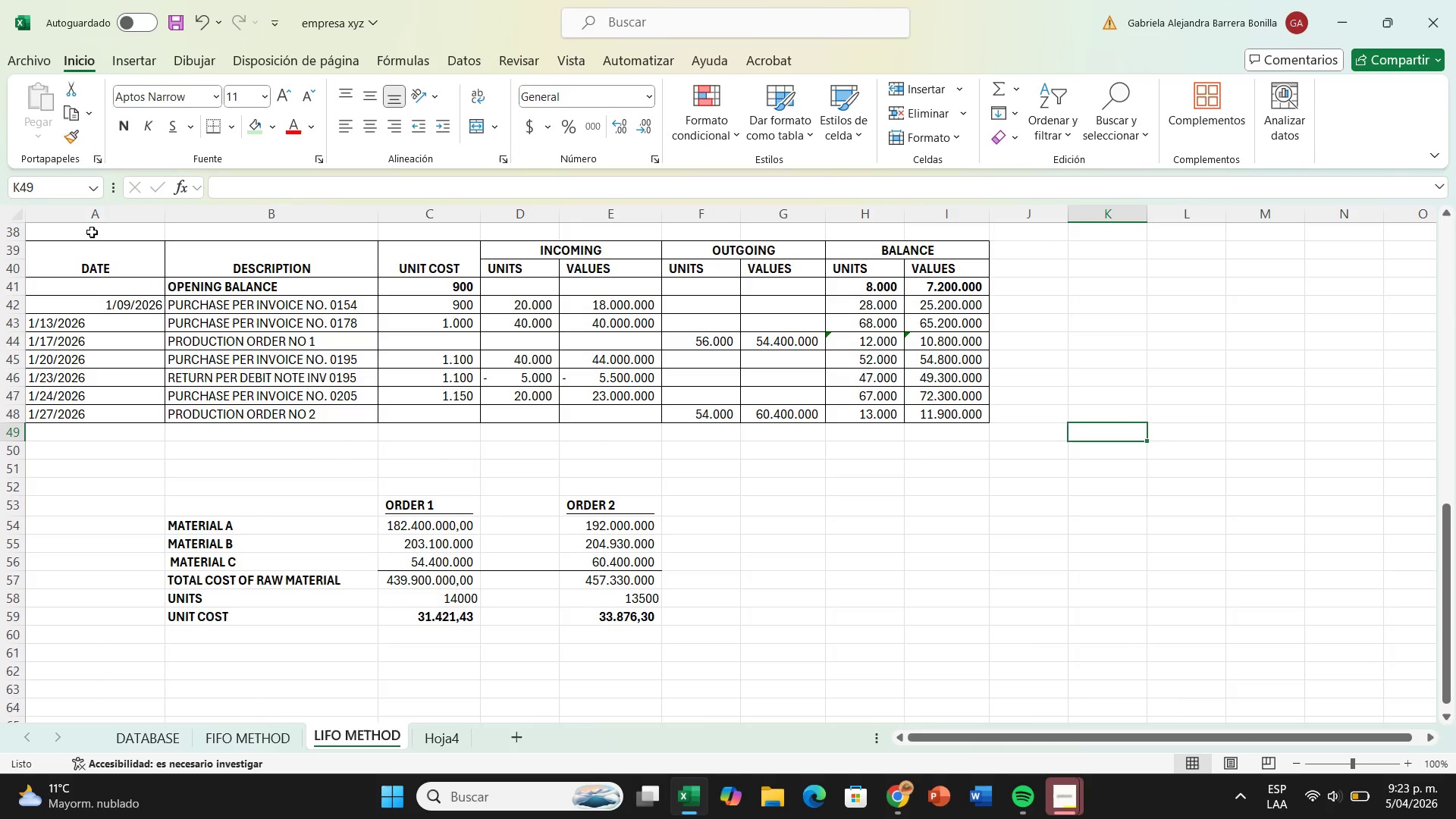 
left_click_drag(start_coordinate=[96, 251], to_coordinate=[867, 265])
 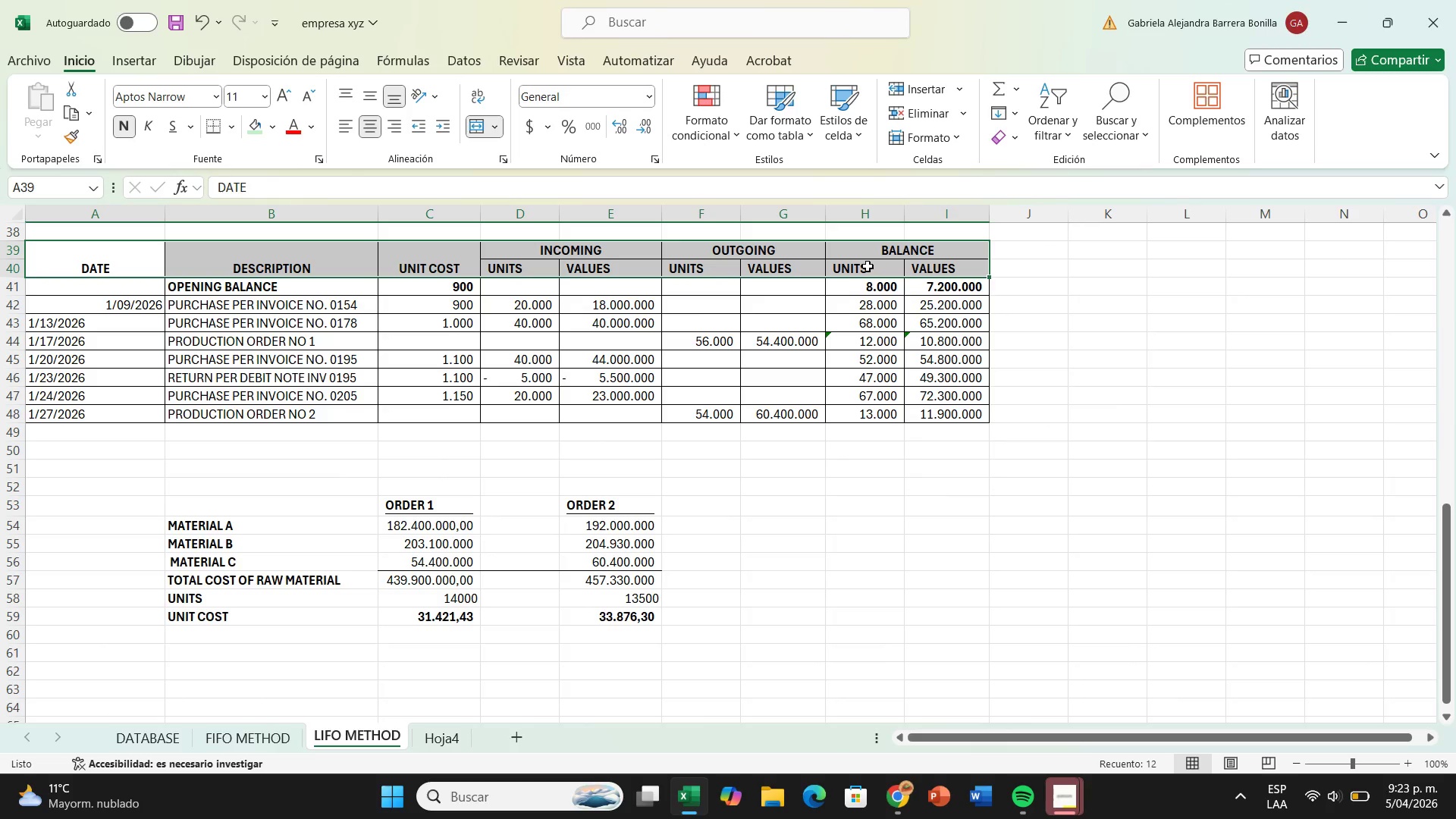 
key(Control+C)
 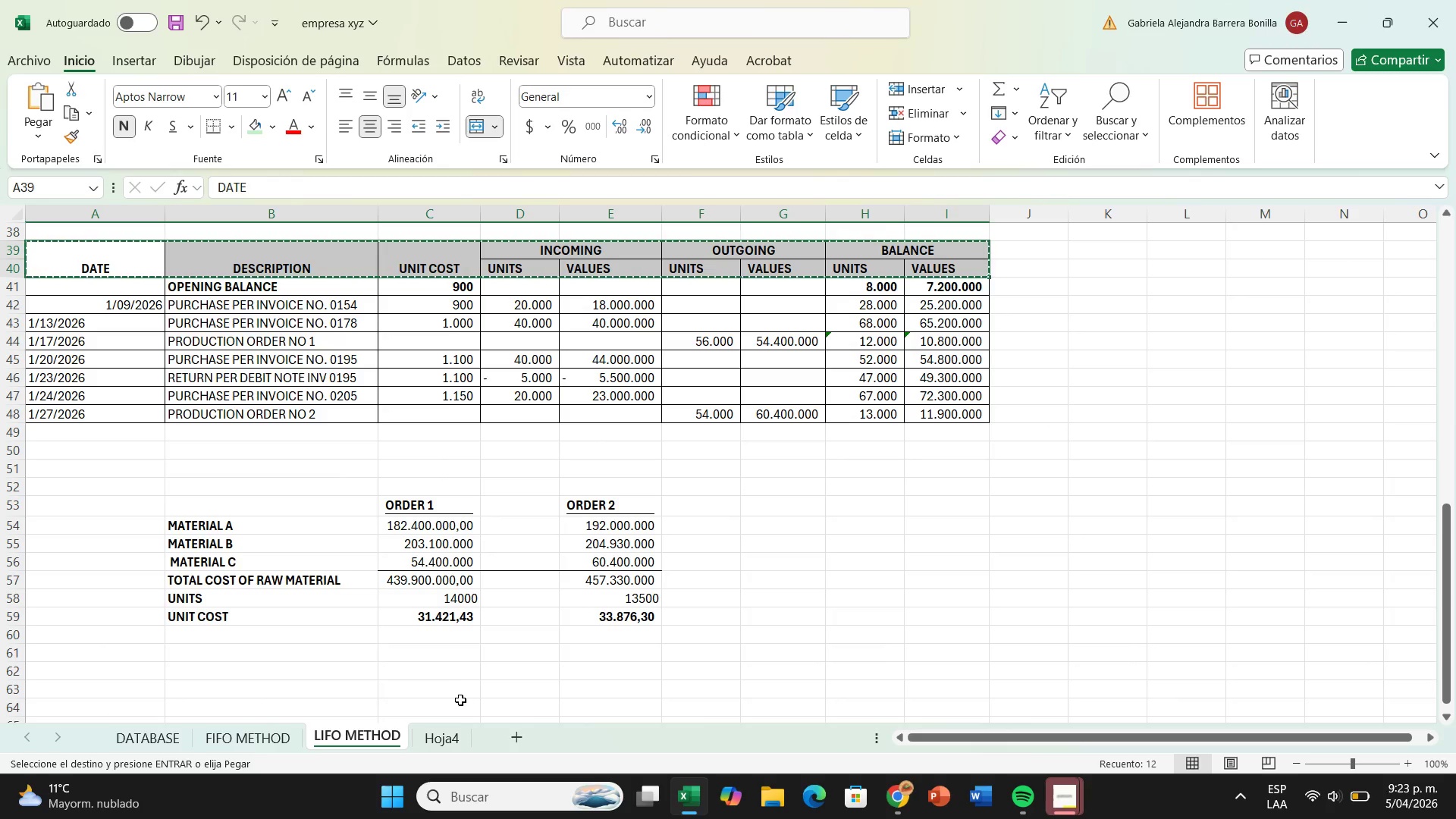 
left_click([452, 736])
 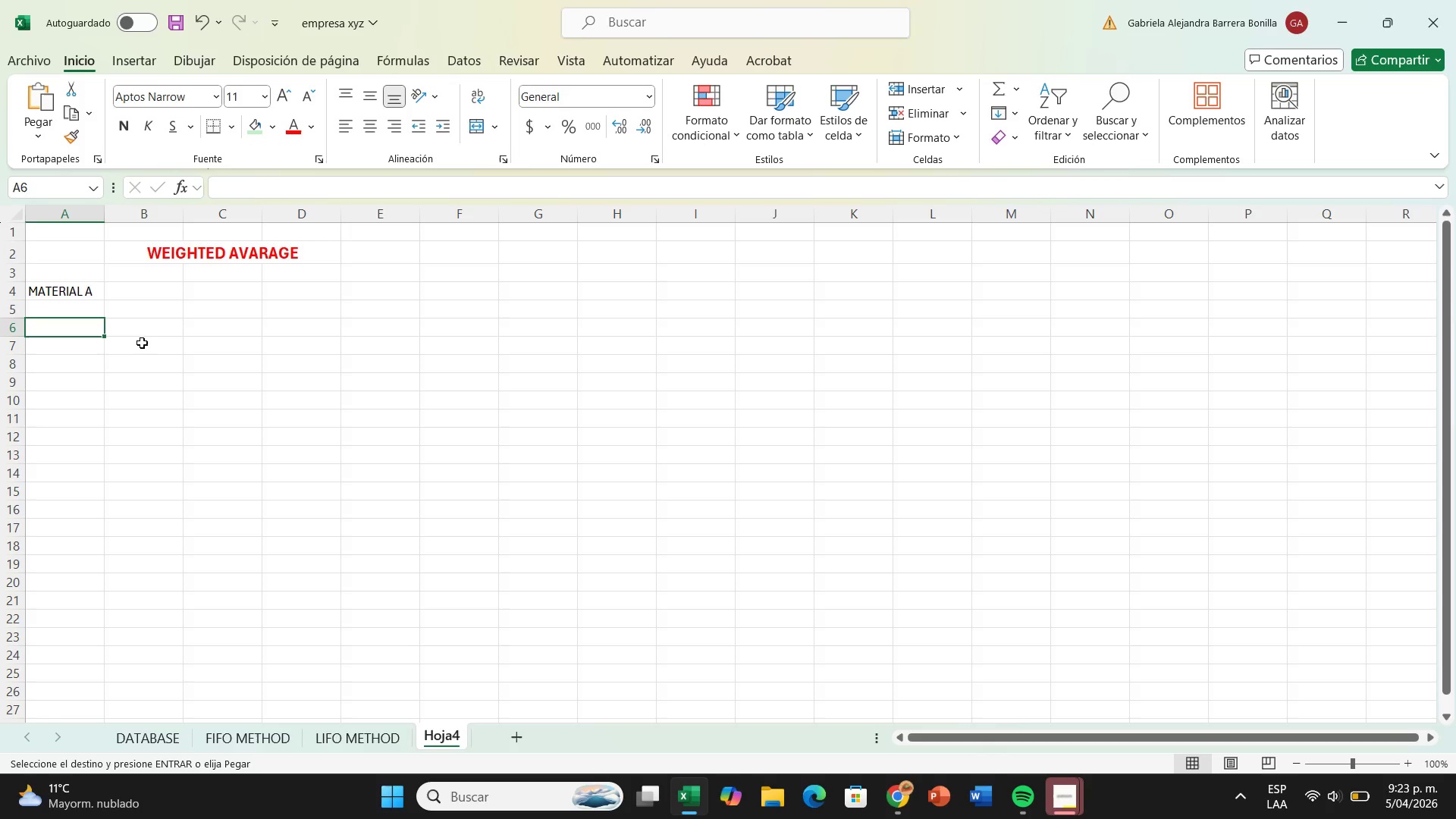 
key(Enter)
 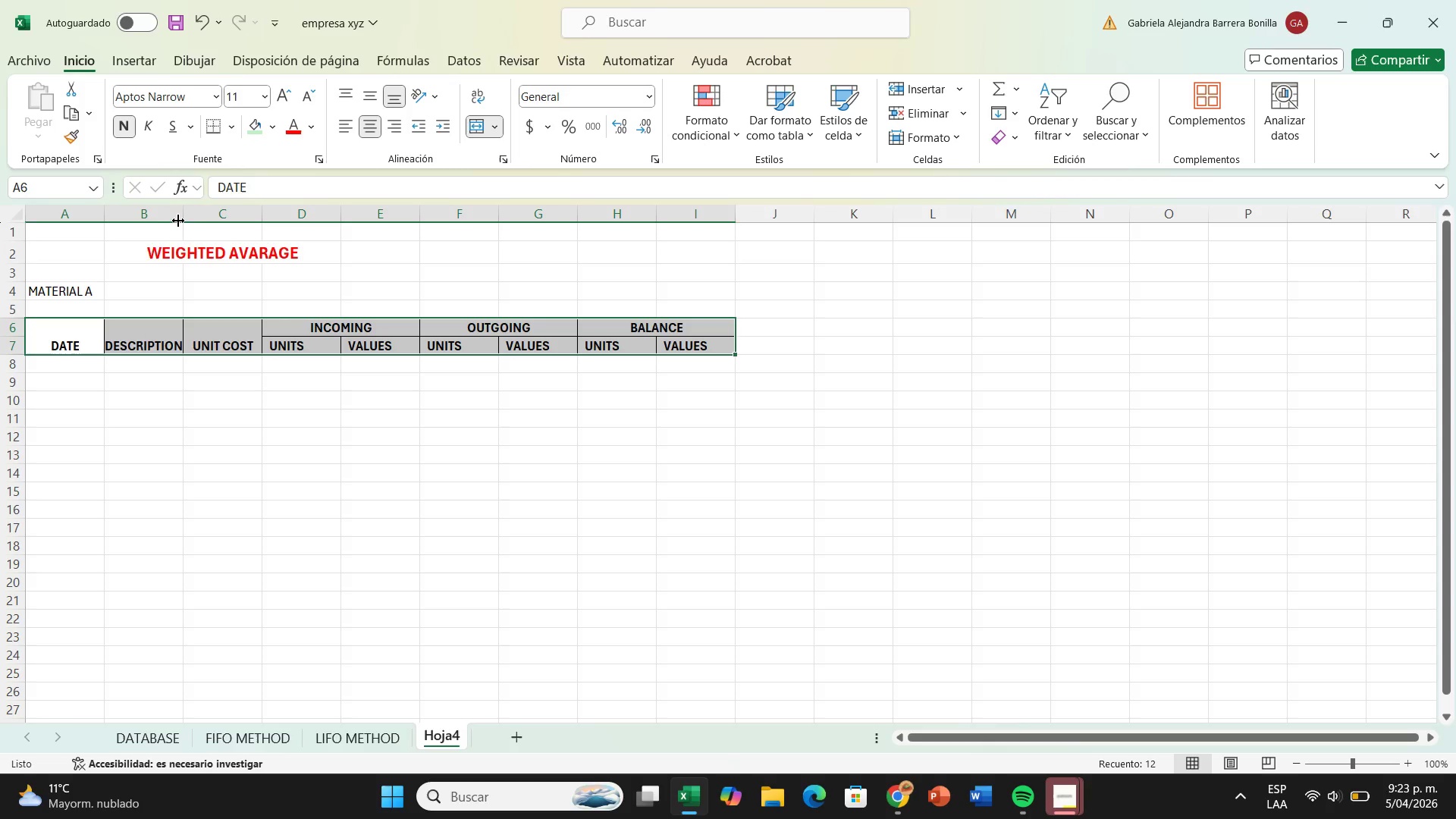 
left_click_drag(start_coordinate=[182, 221], to_coordinate=[271, 210])
 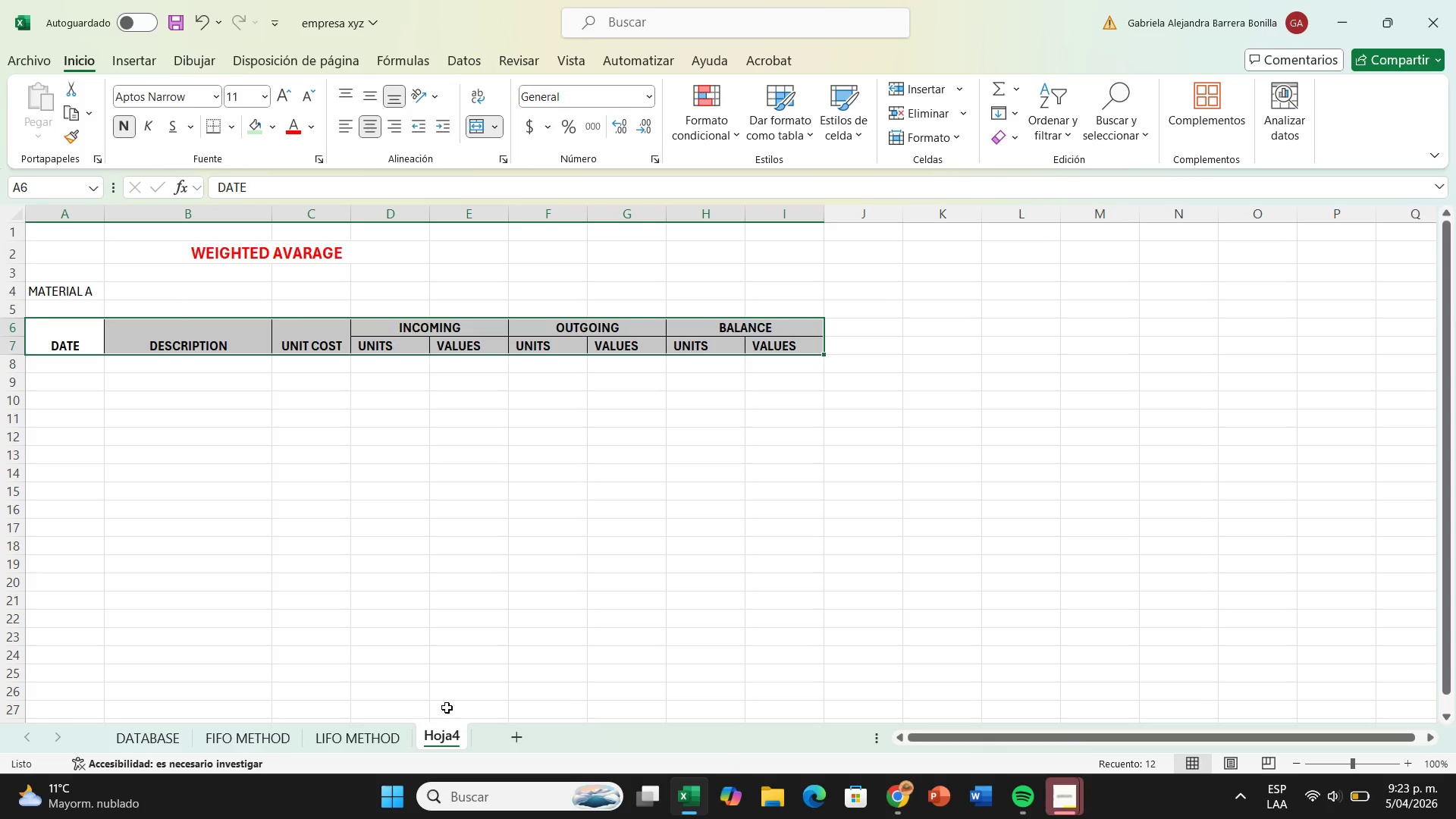 
right_click([450, 738])
 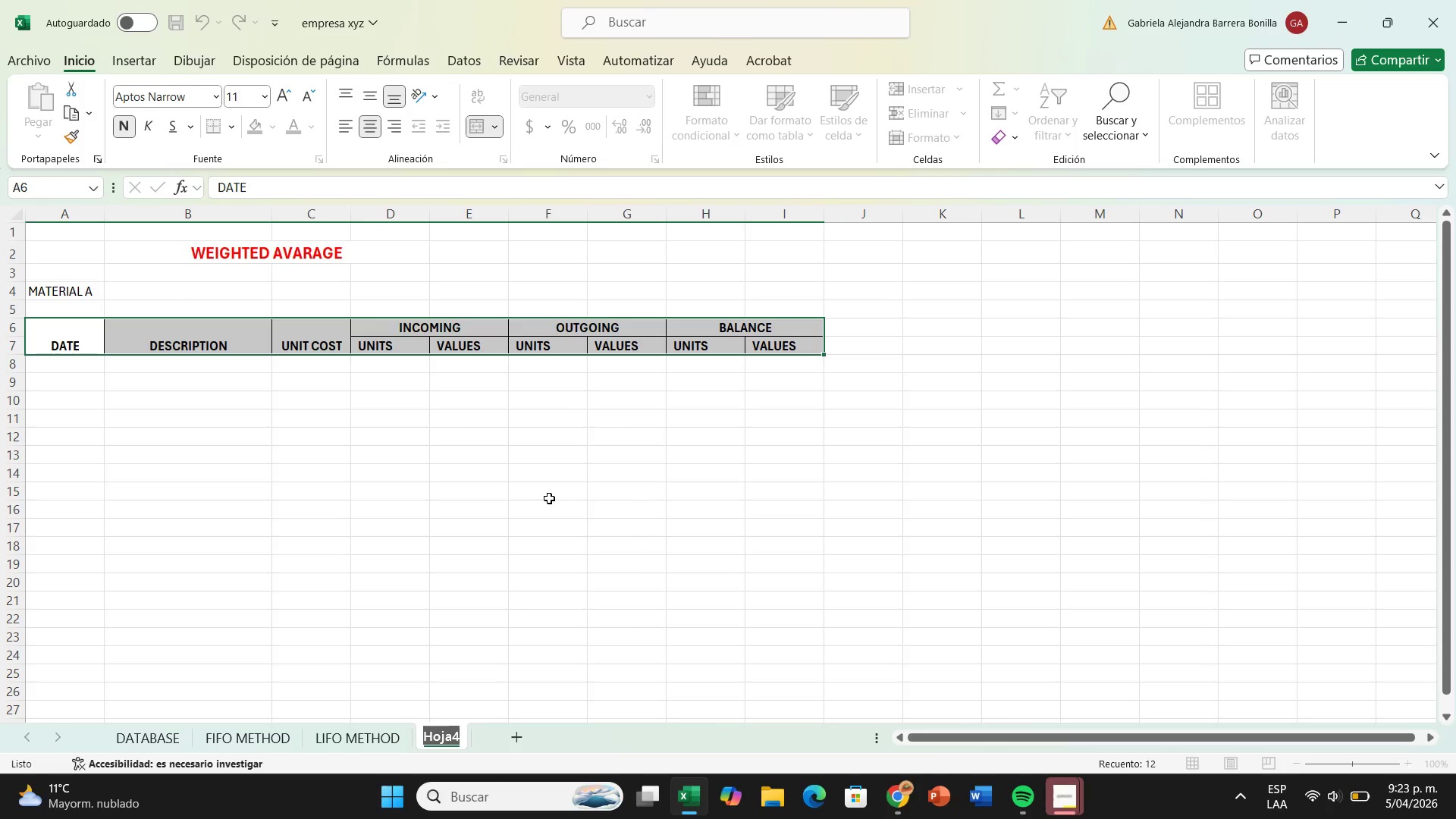 
key(Backspace)
type(w)
key(Backspace)
type(avarage method)
 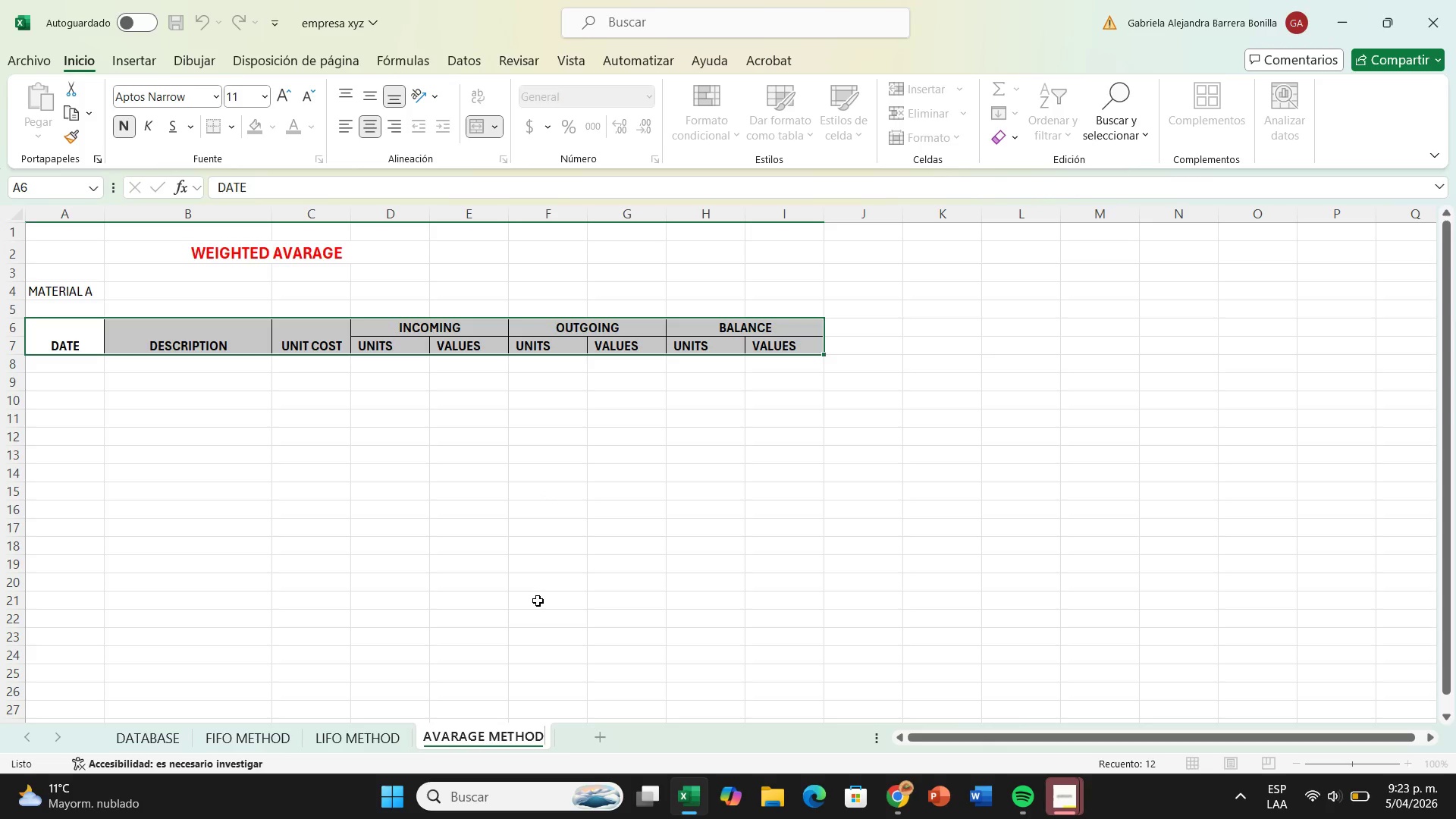 
key(Enter)
 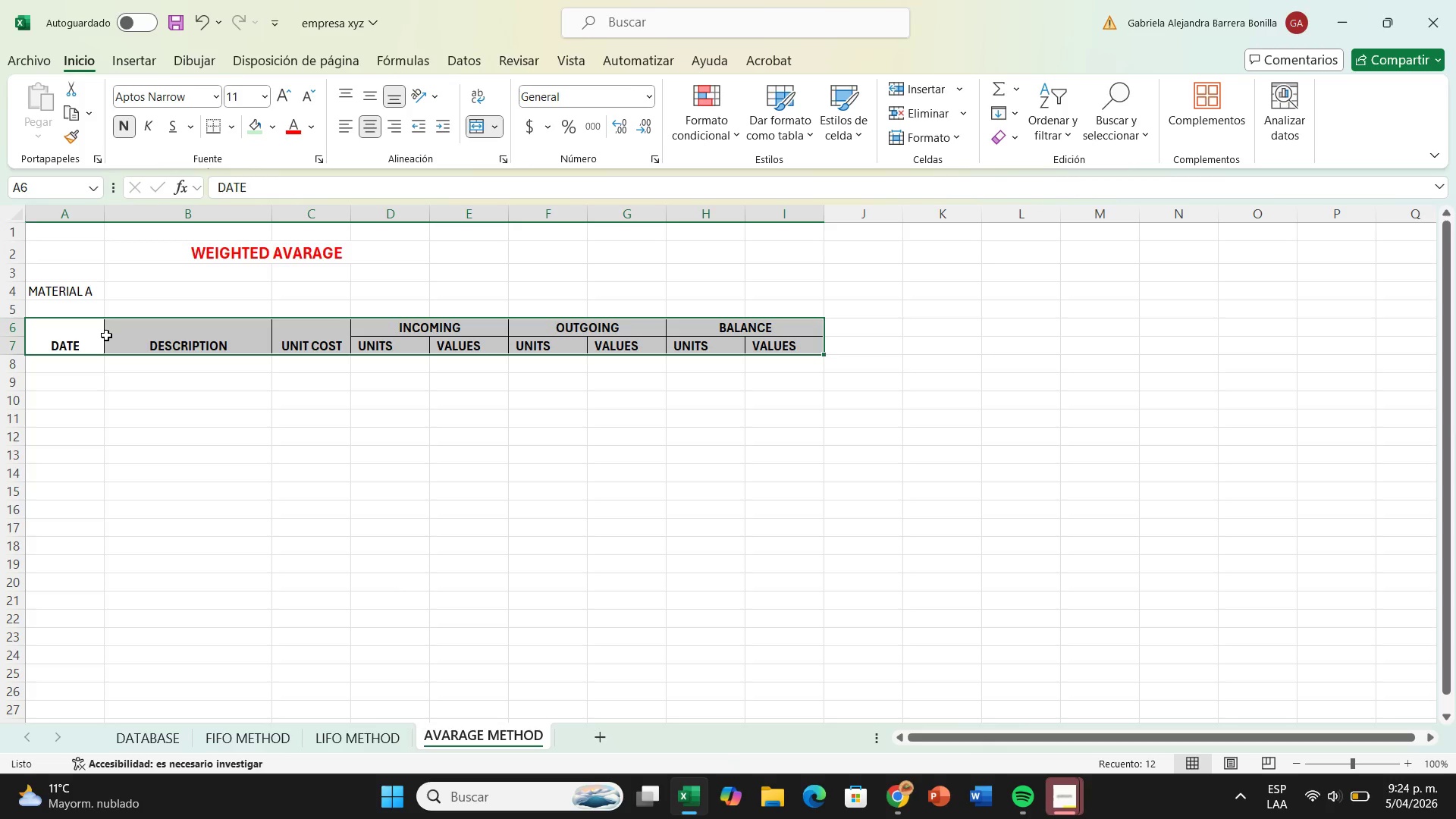 
wait(12.69)
 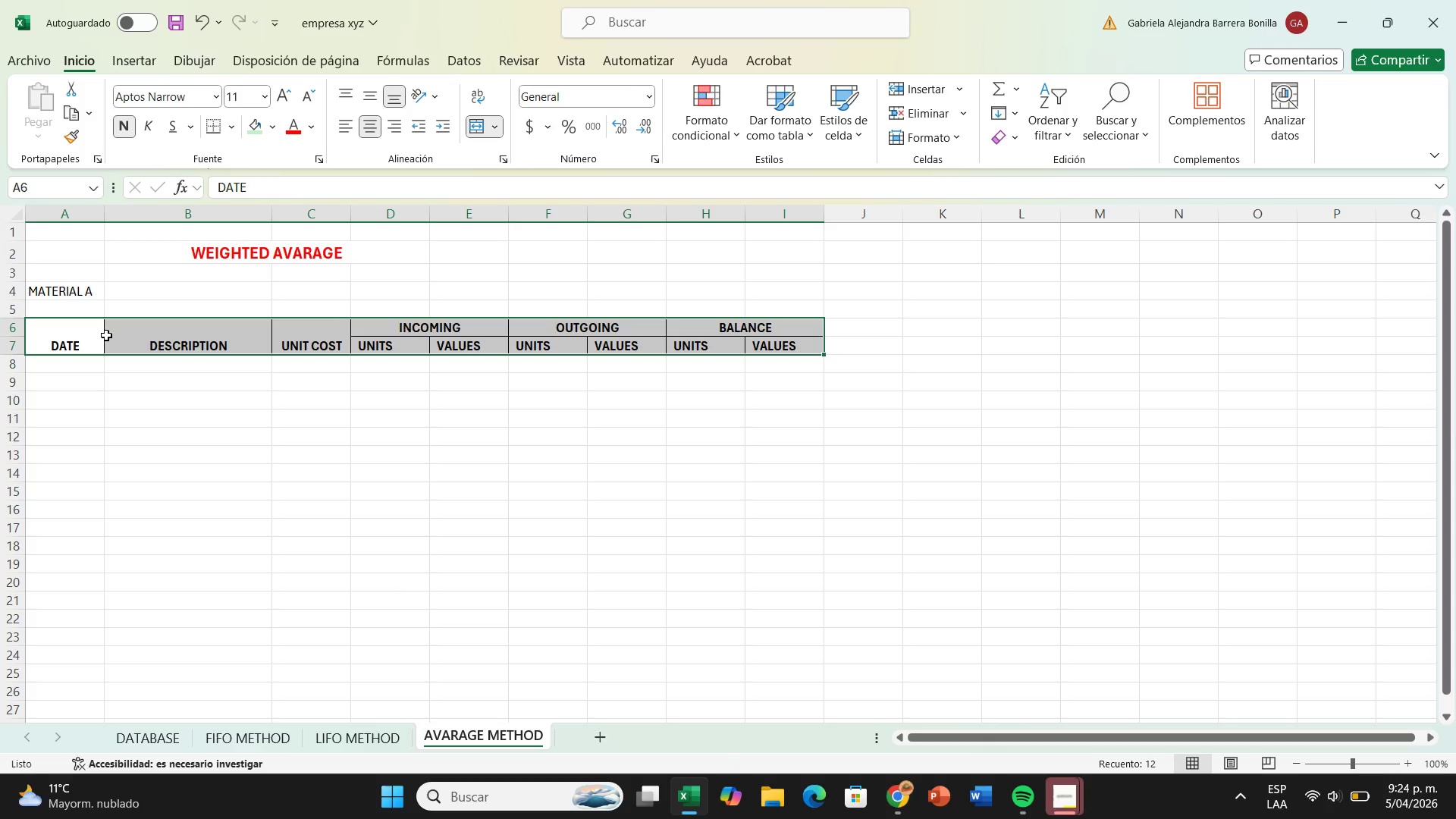 
scroll: coordinate [106, 335], scroll_direction: down, amount: 1.0
 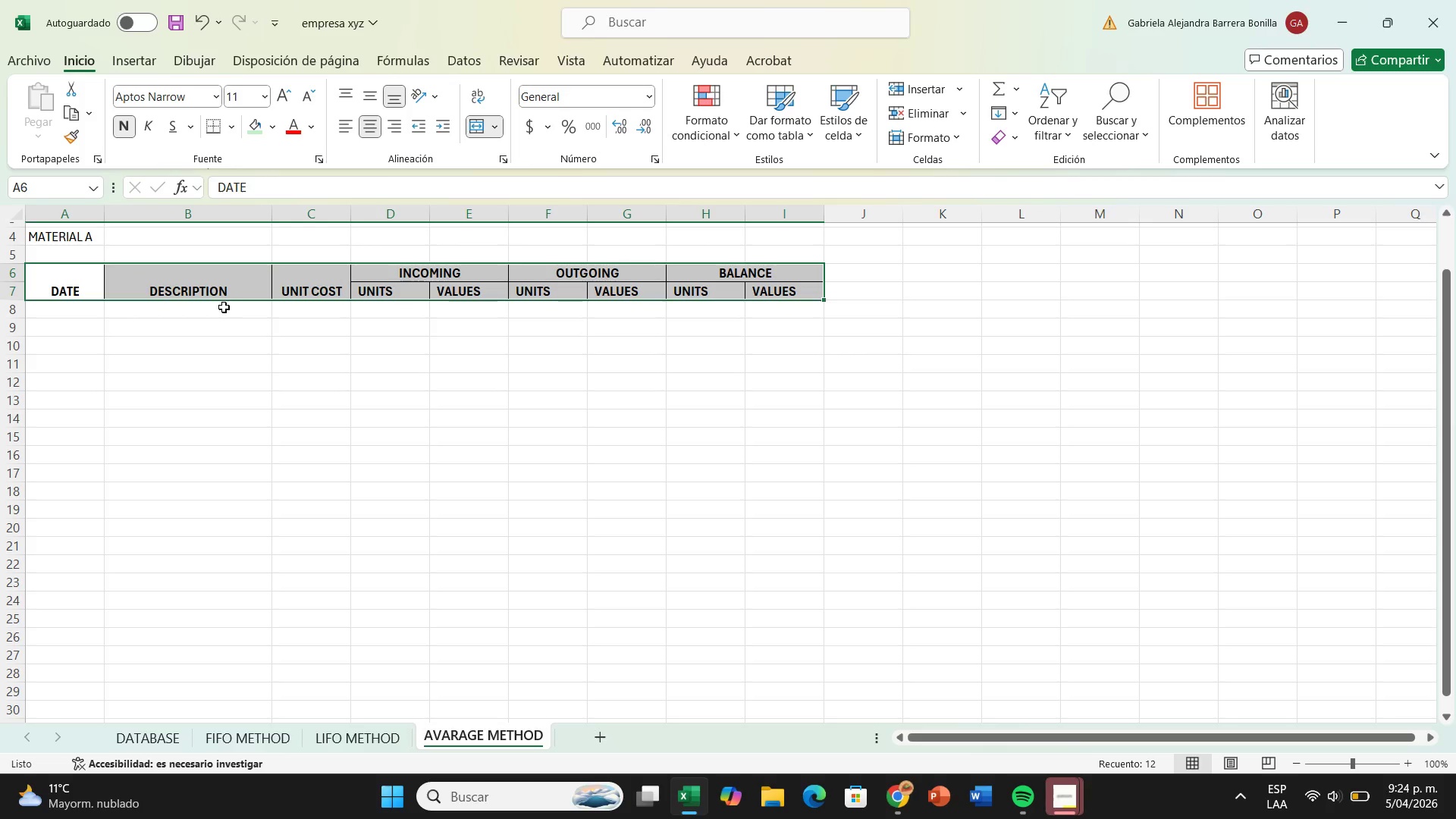 
left_click([222, 313])
 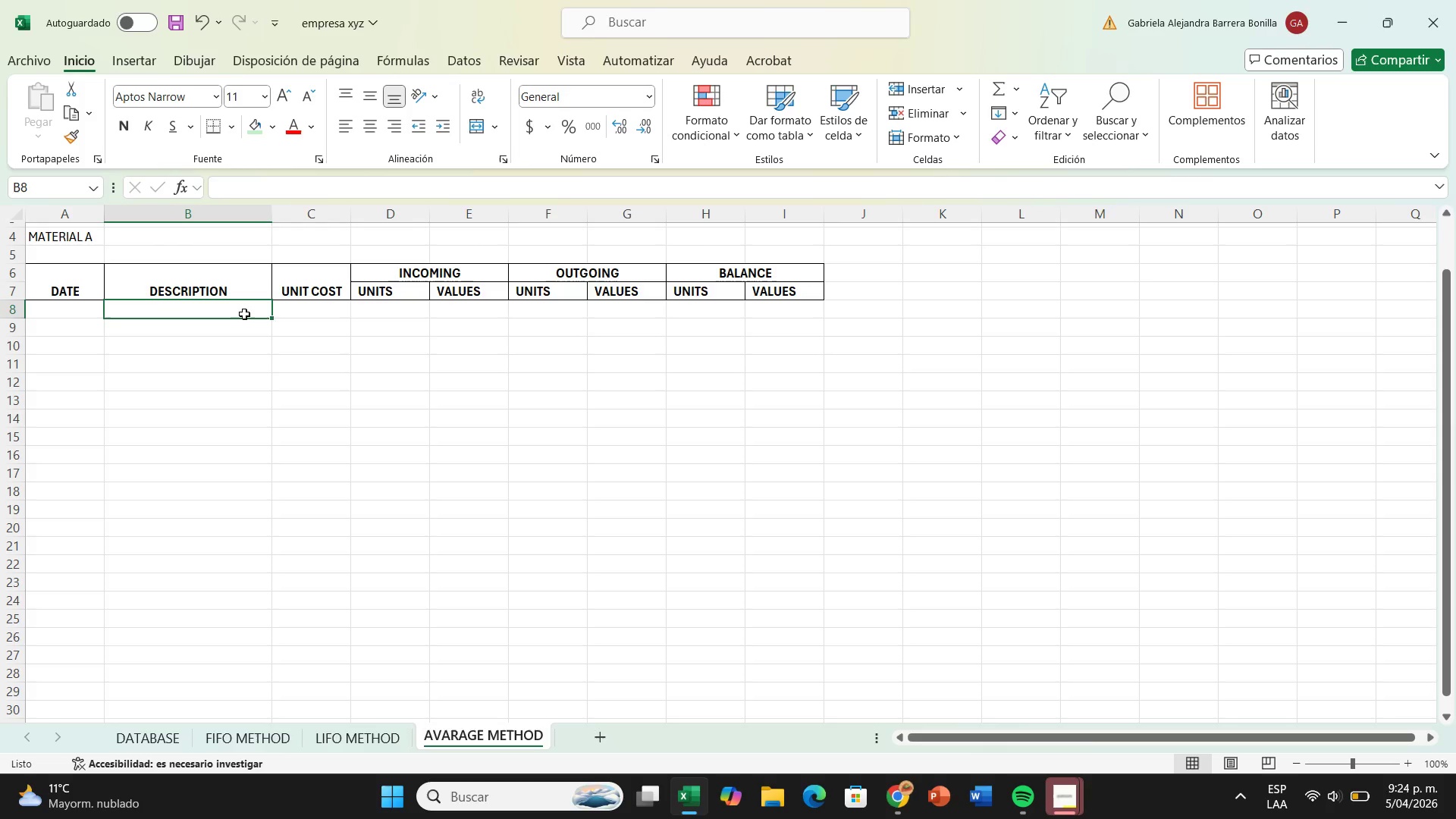 
wait(7.25)
 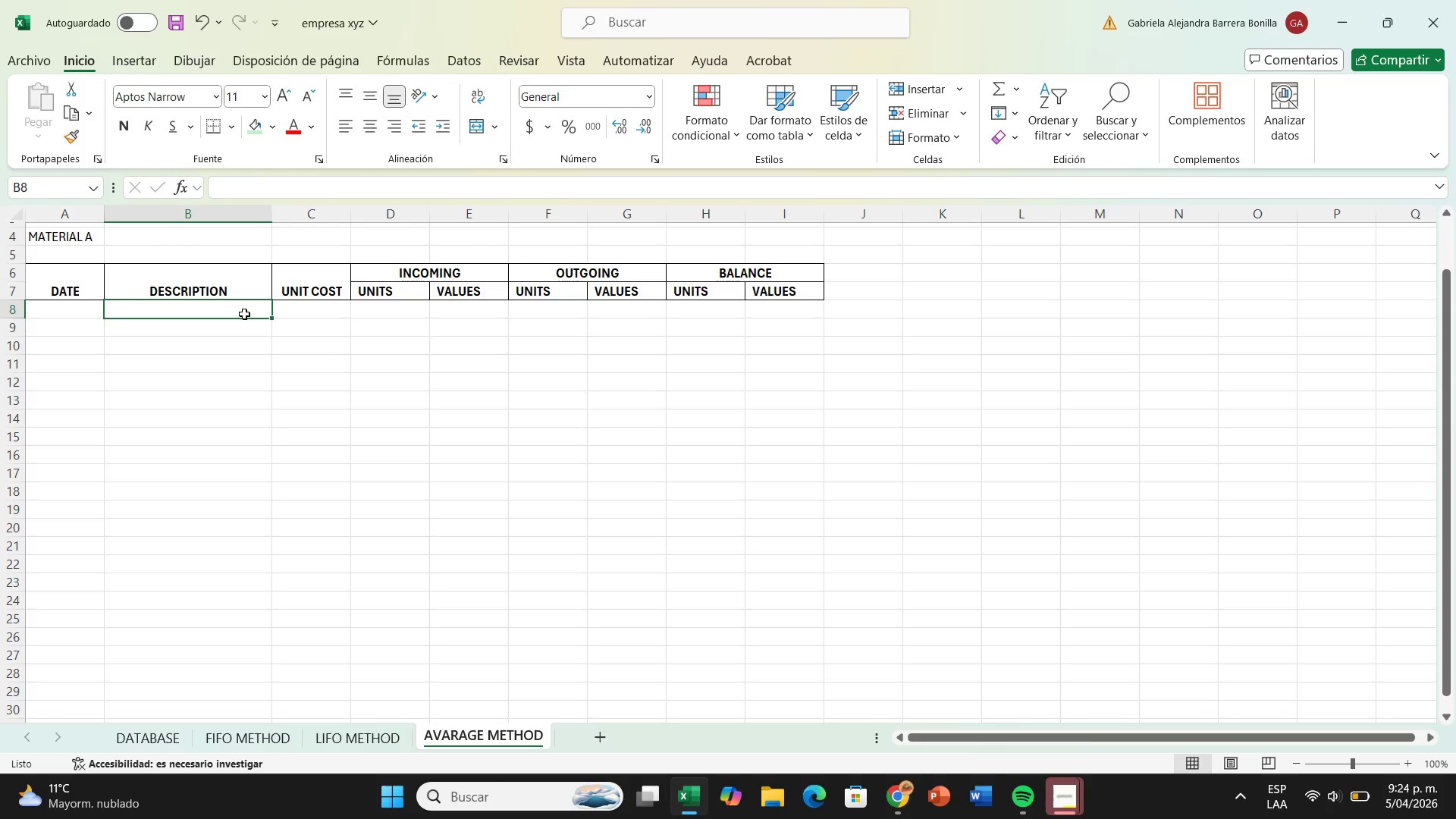 
left_click_drag(start_coordinate=[244, 314], to_coordinate=[764, 309])
 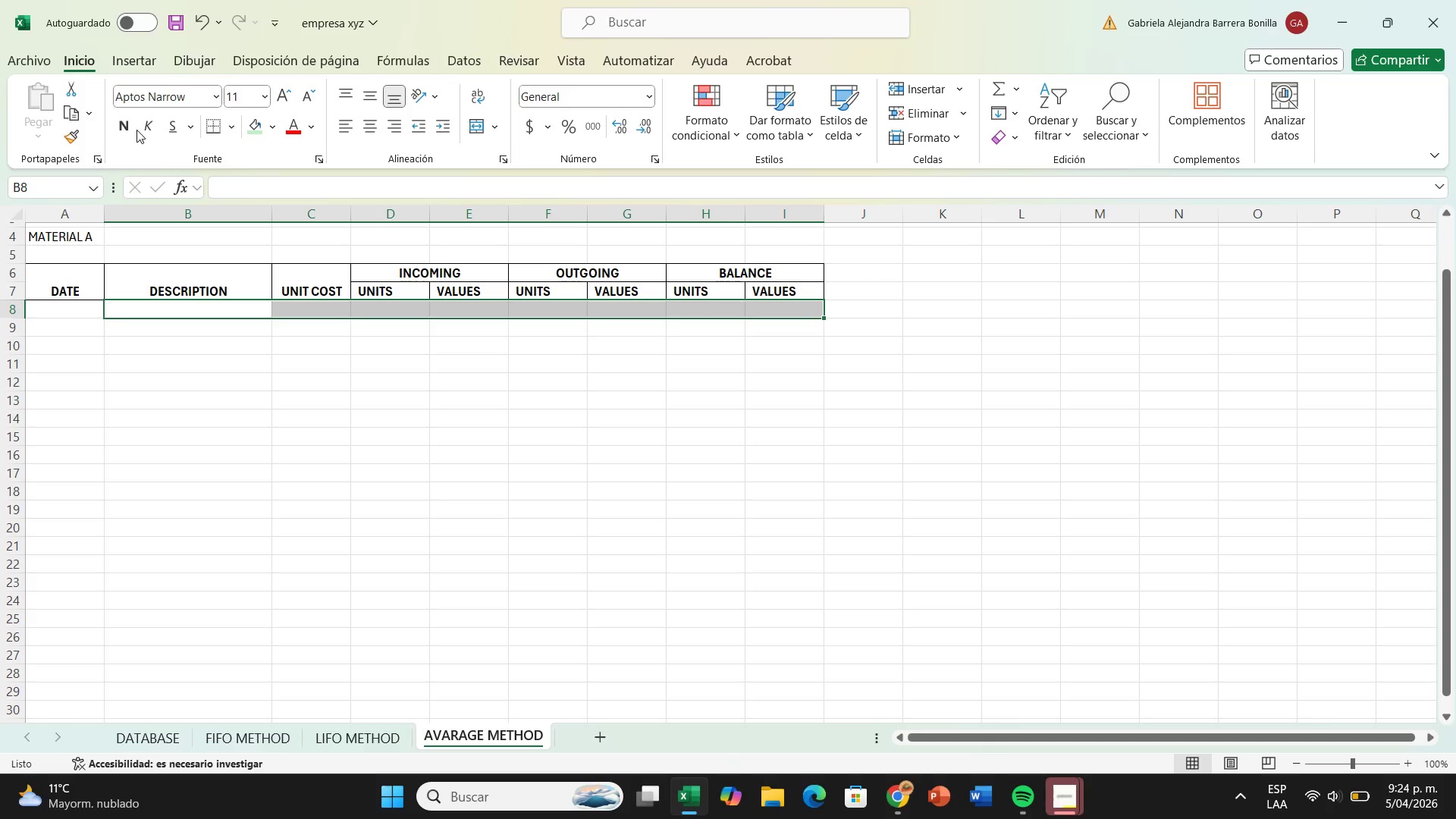 
left_click([133, 129])
 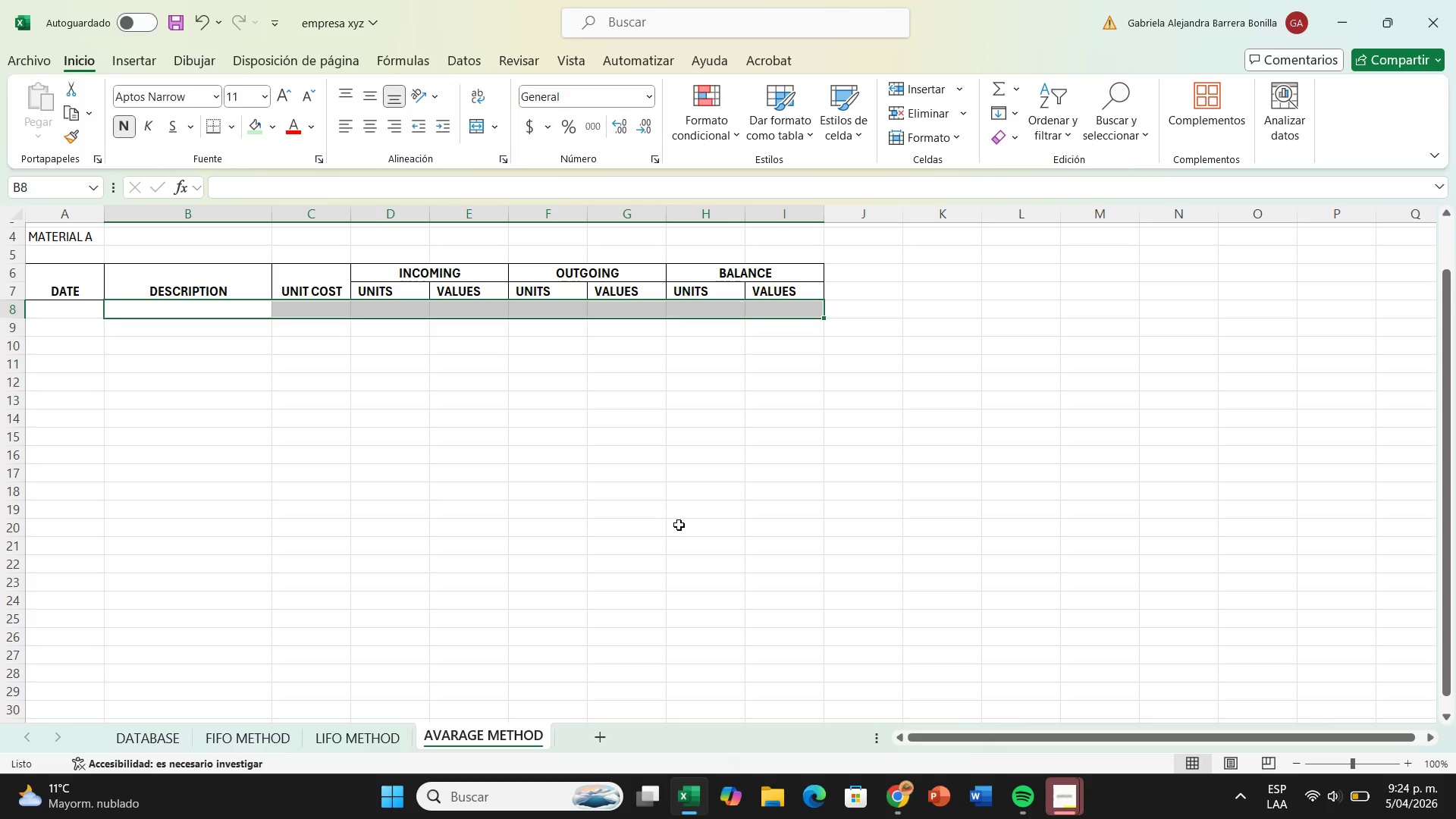 
left_click([679, 525])
 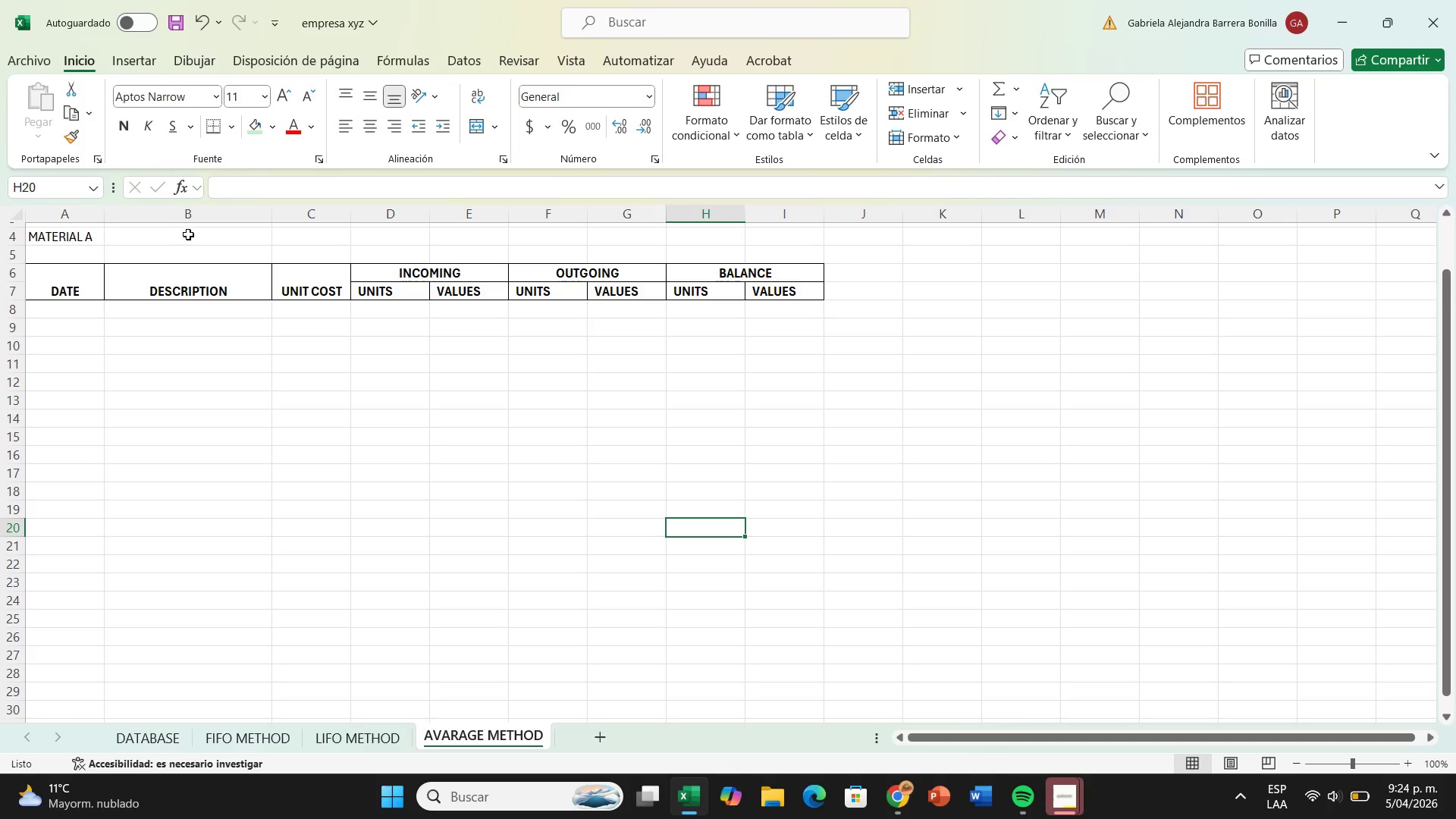 
left_click_drag(start_coordinate=[188, 234], to_coordinate=[774, 748])
 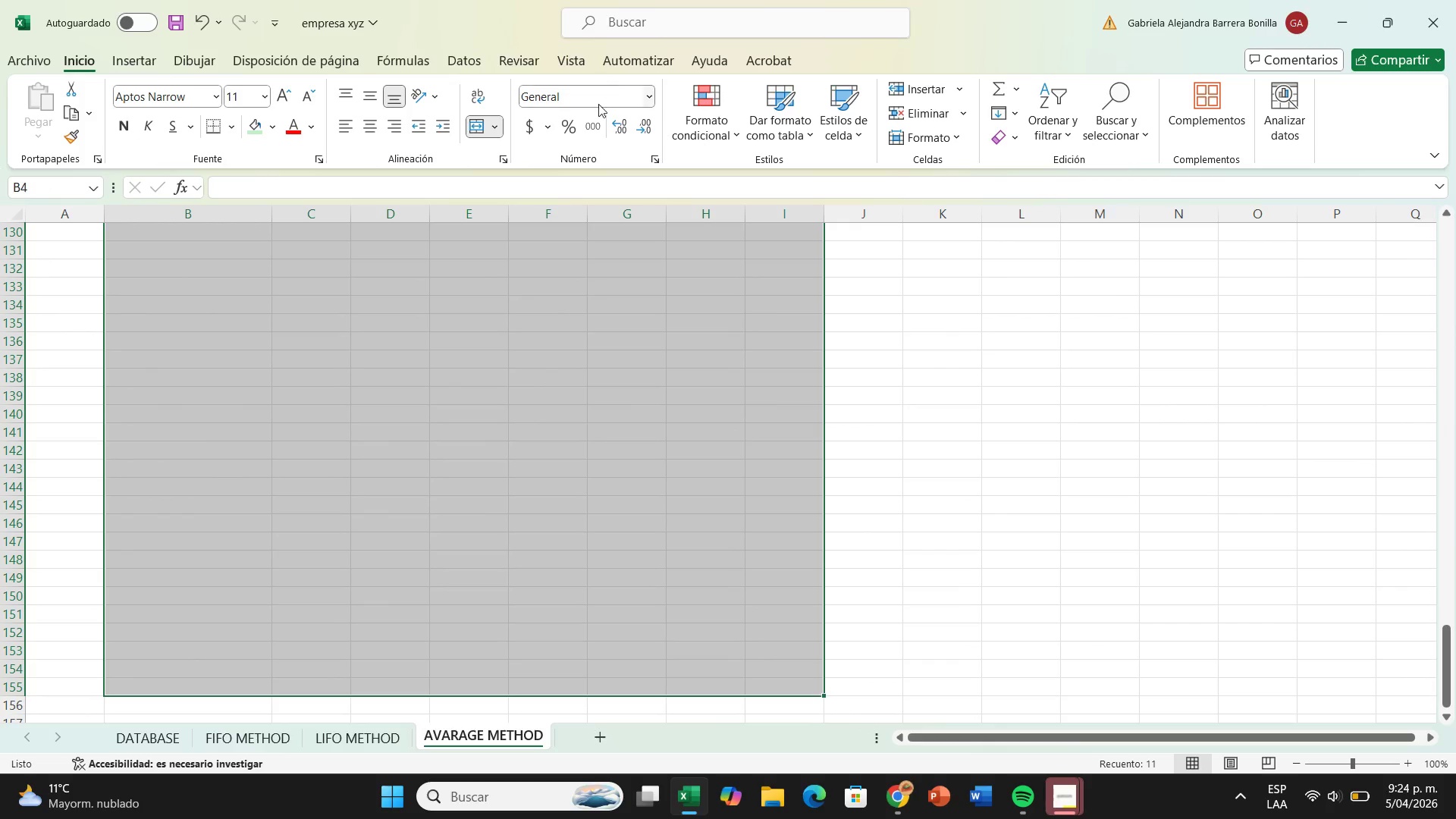 
left_click([595, 127])
 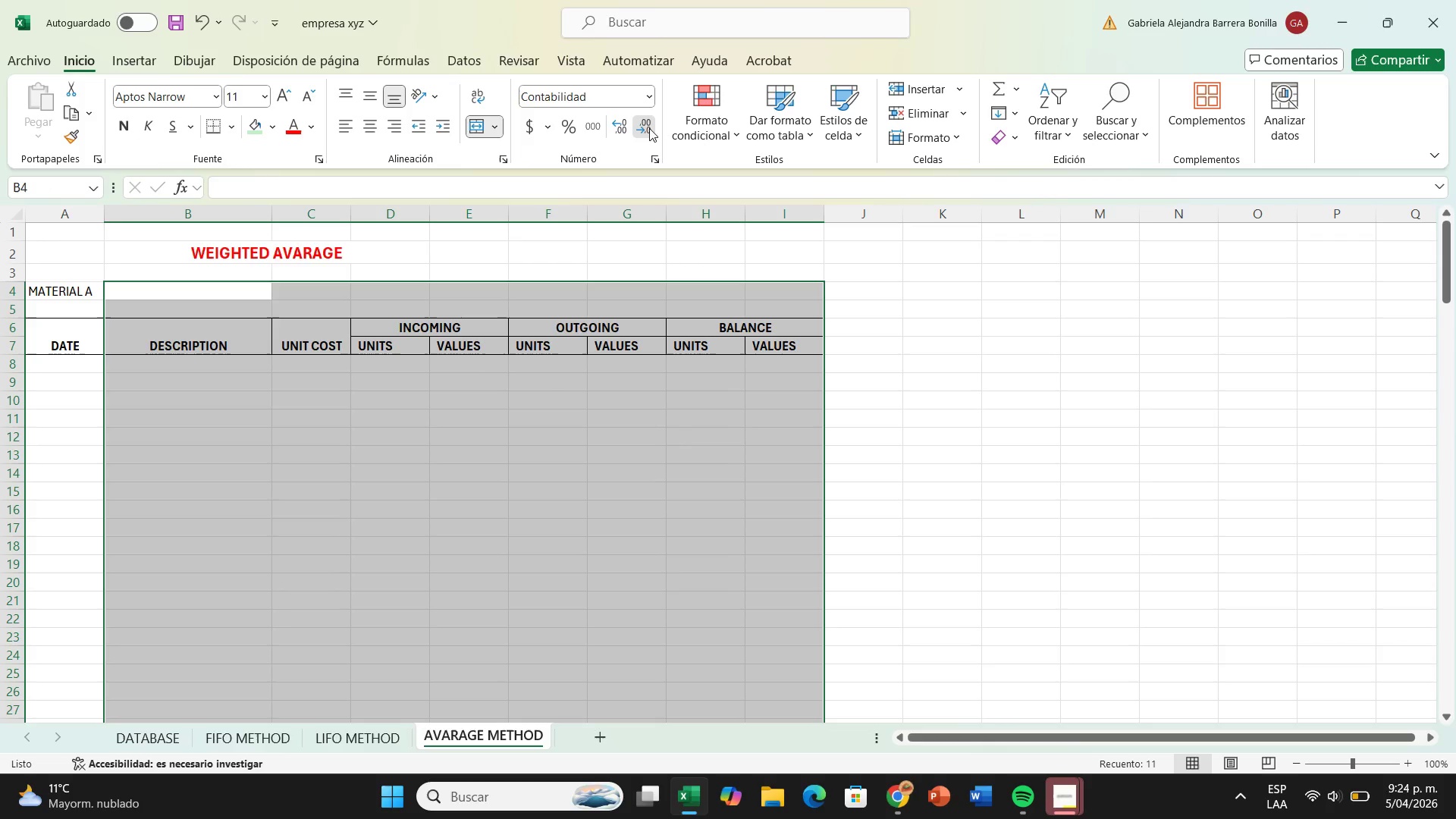 
double_click([649, 128])
 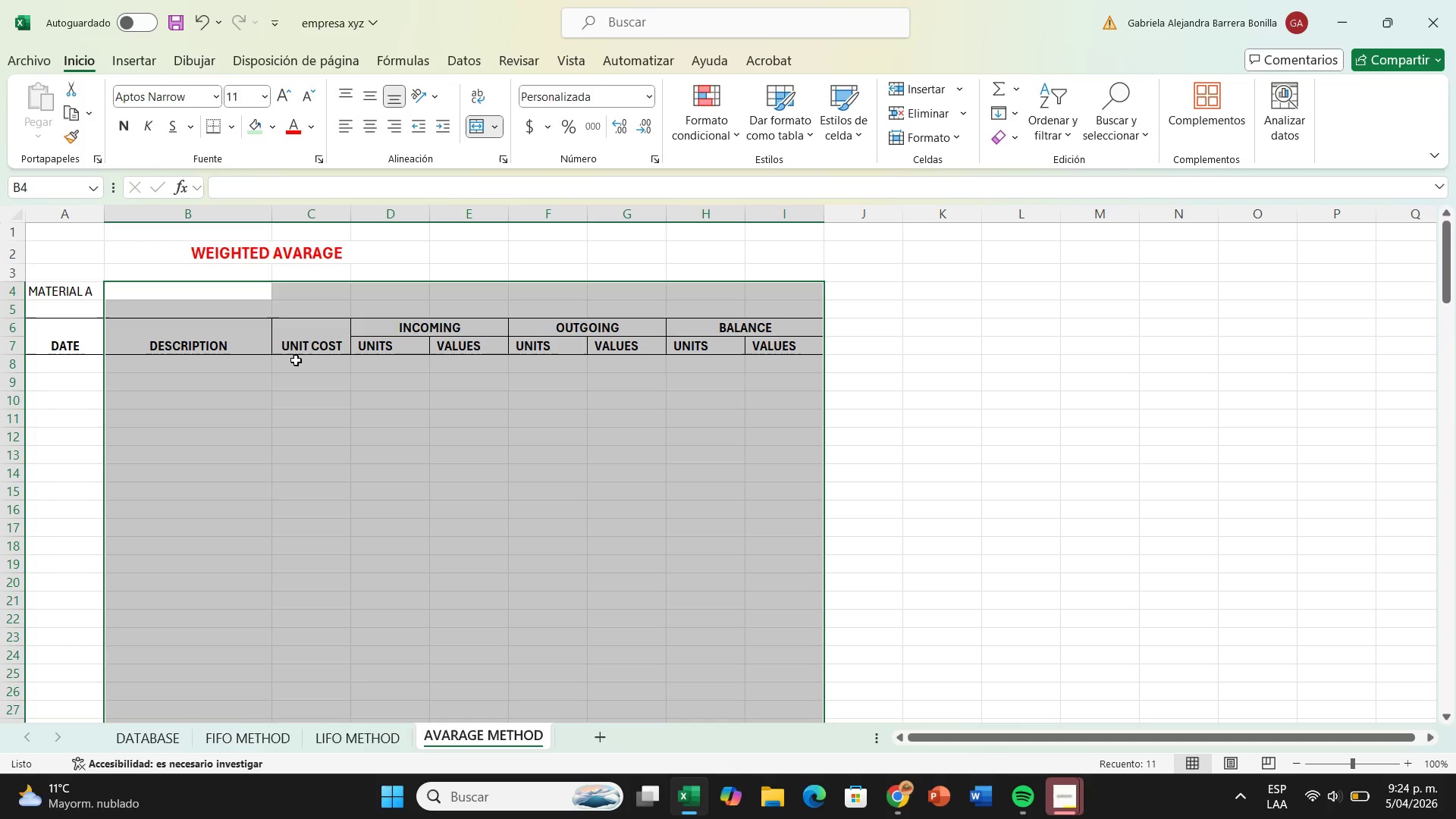 
left_click([302, 362])
 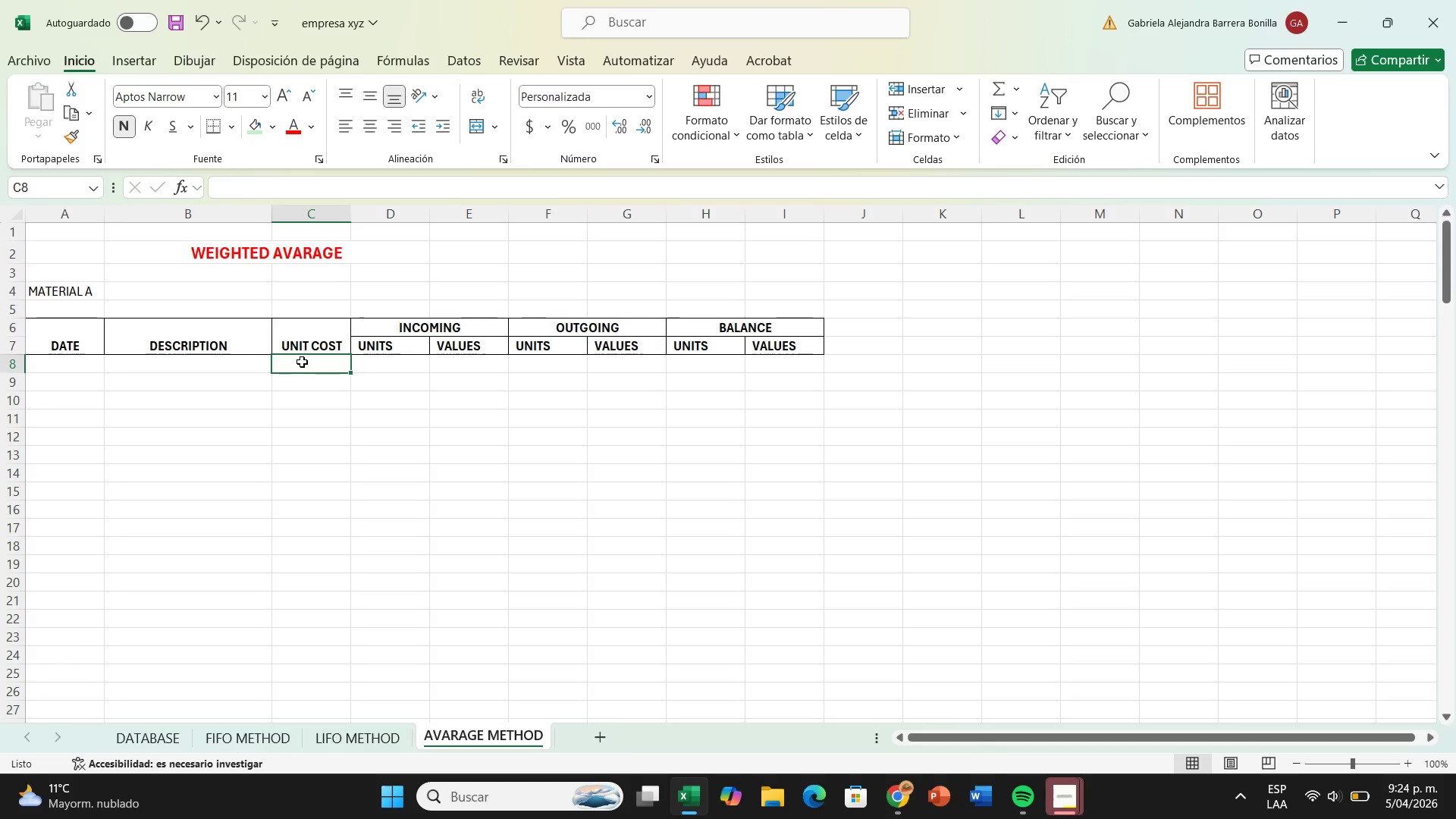 
wait(11.73)
 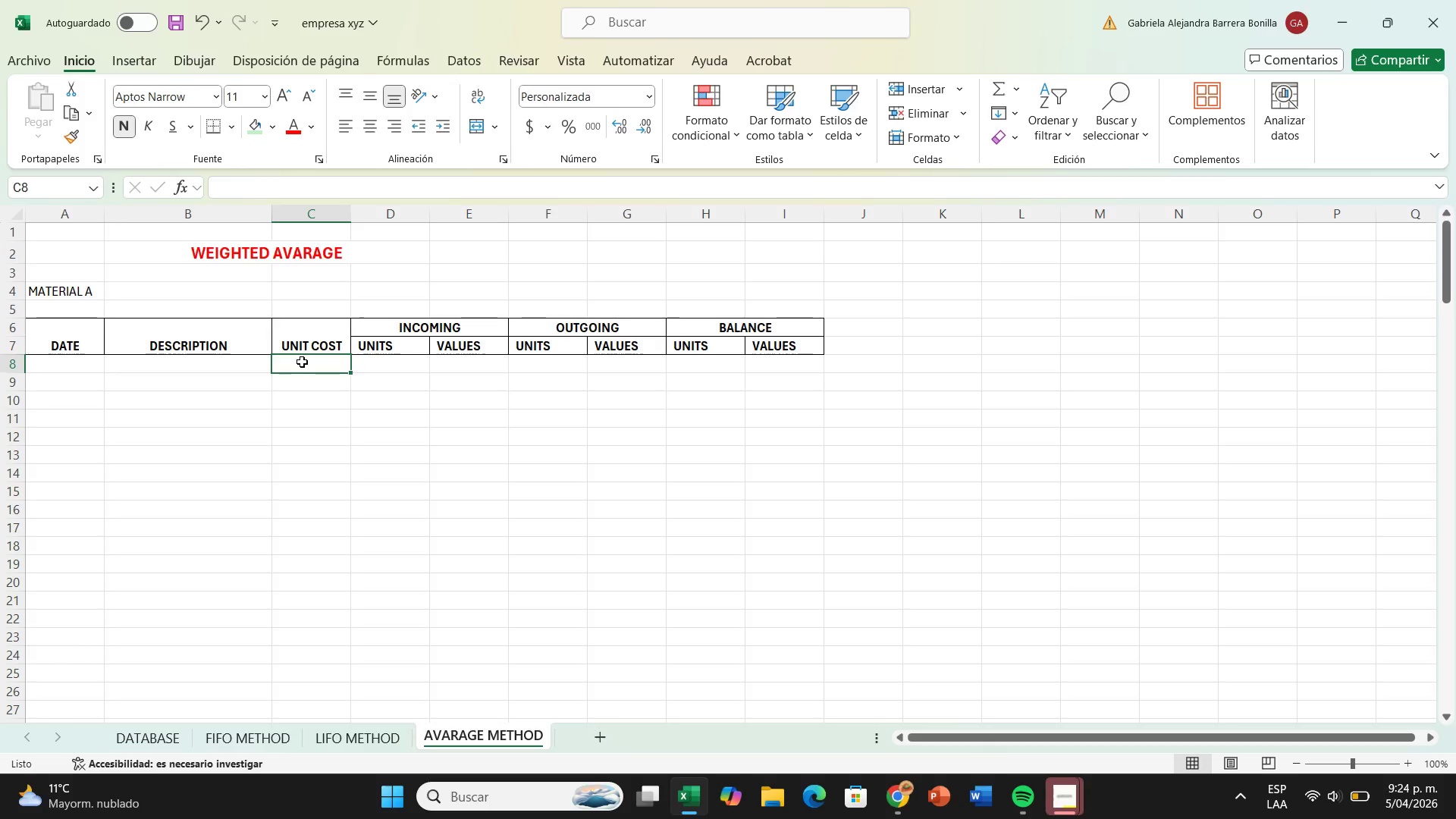 
left_click([215, 362])
 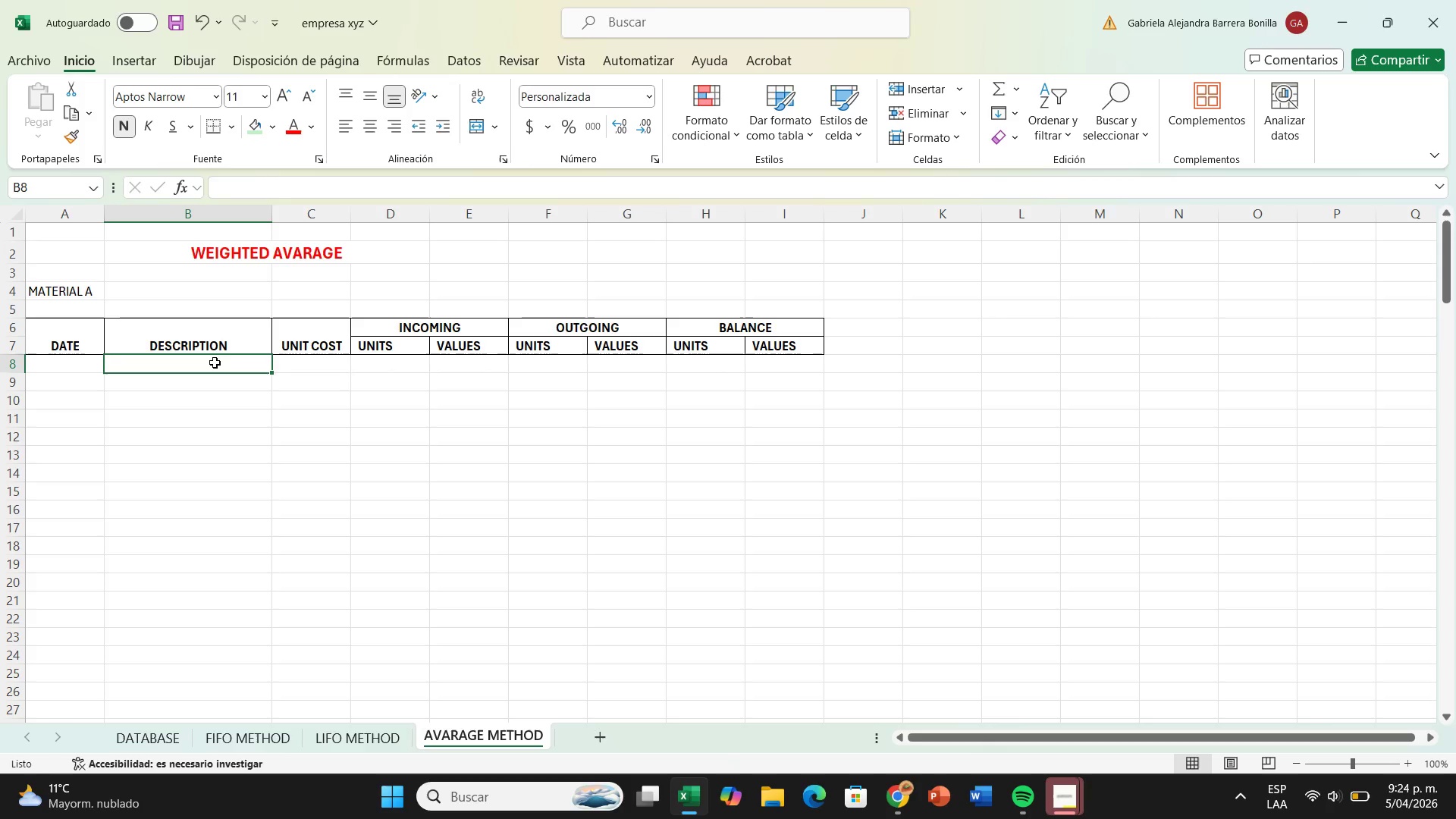 
type(opening balance)
 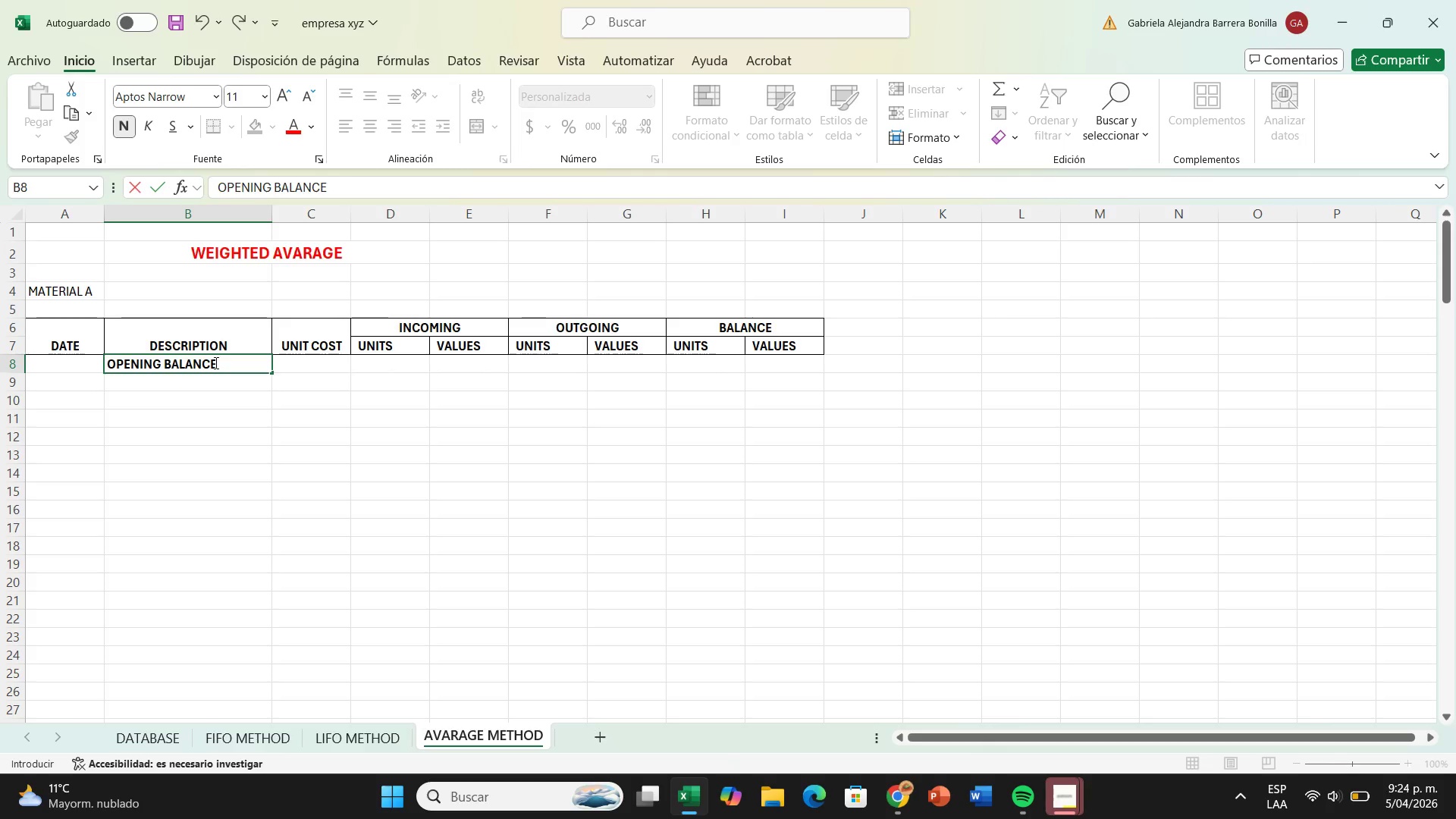 
left_click([319, 366])
 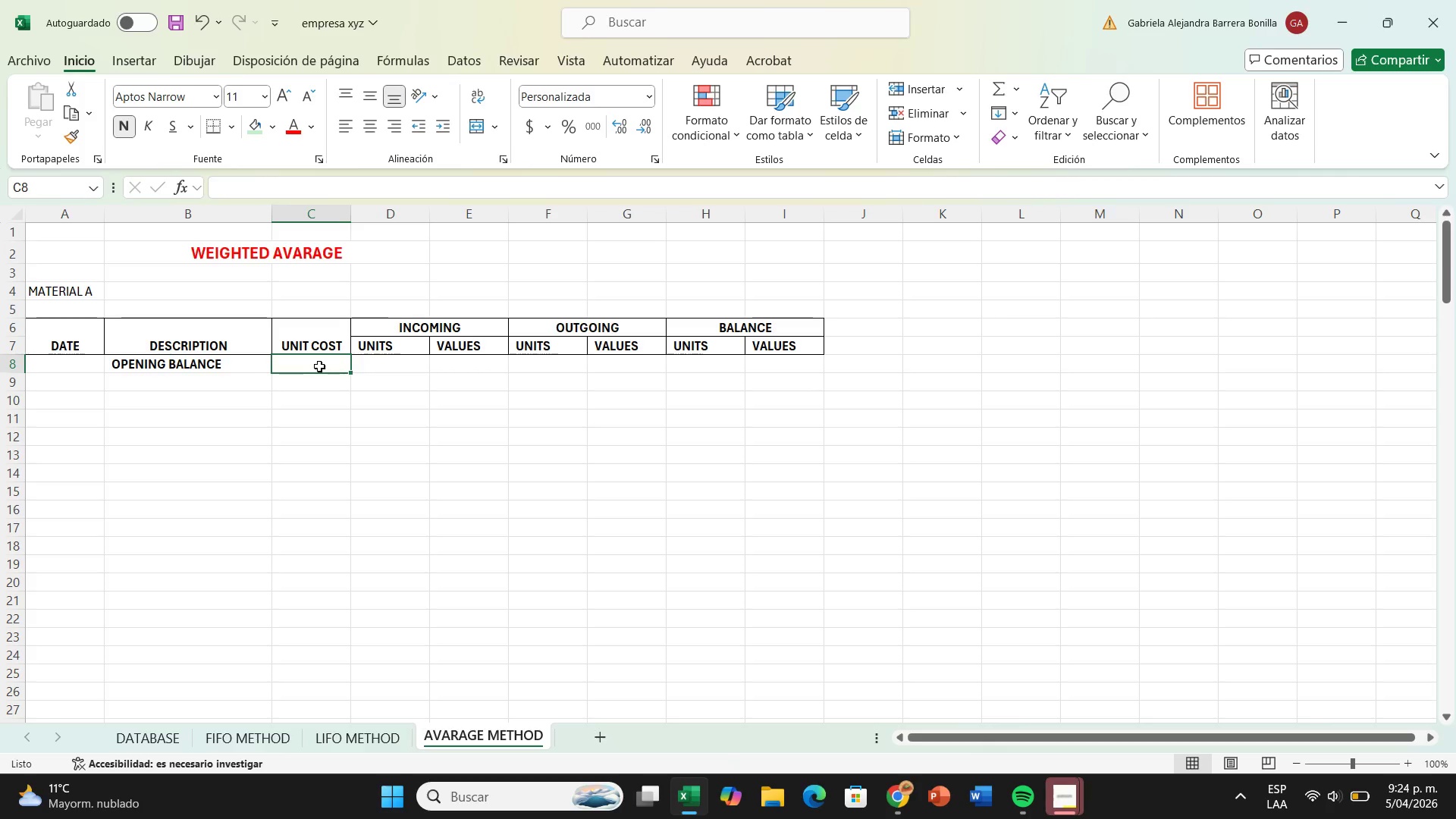 
type(1700)
 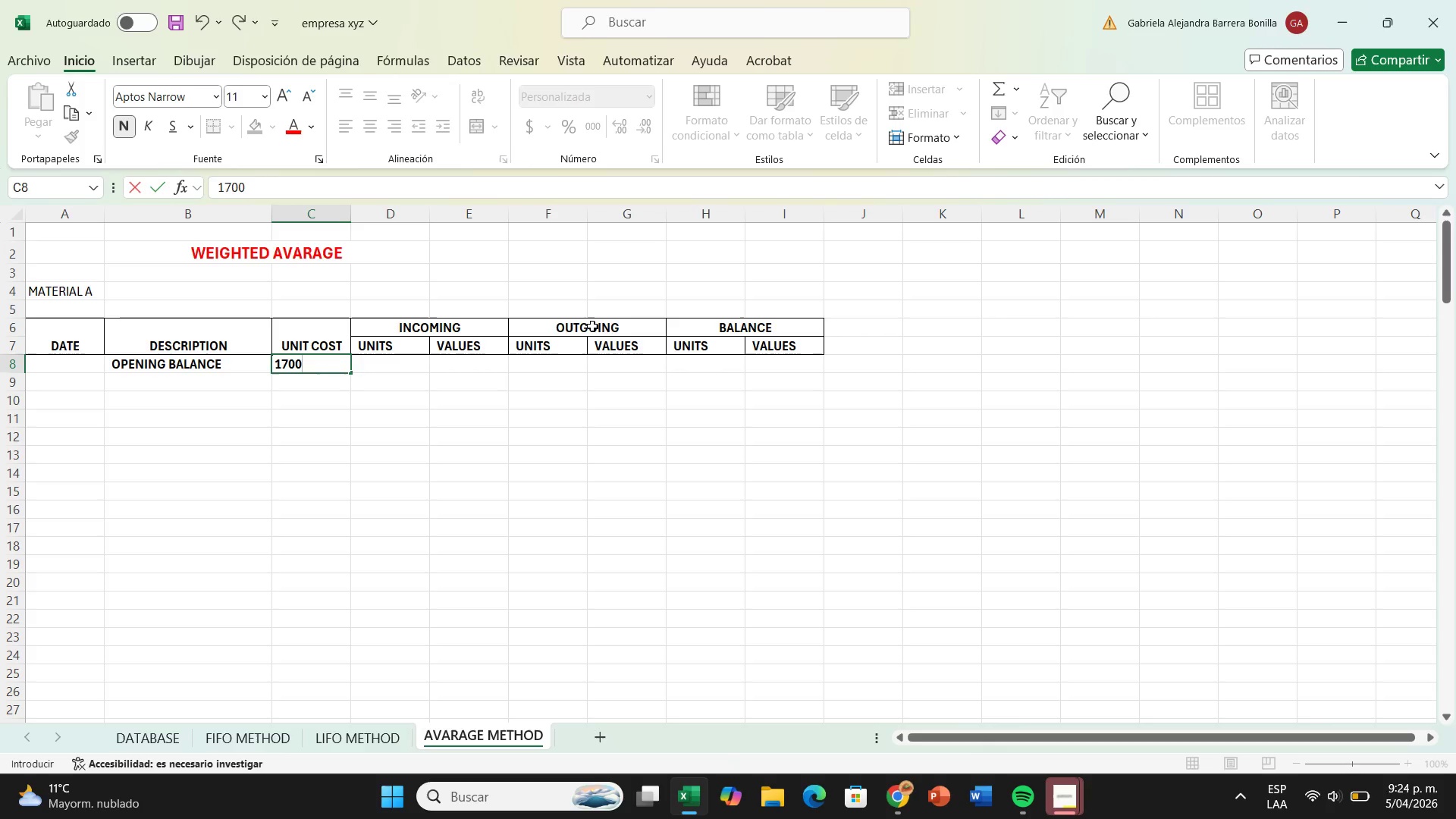 
left_click([719, 368])
 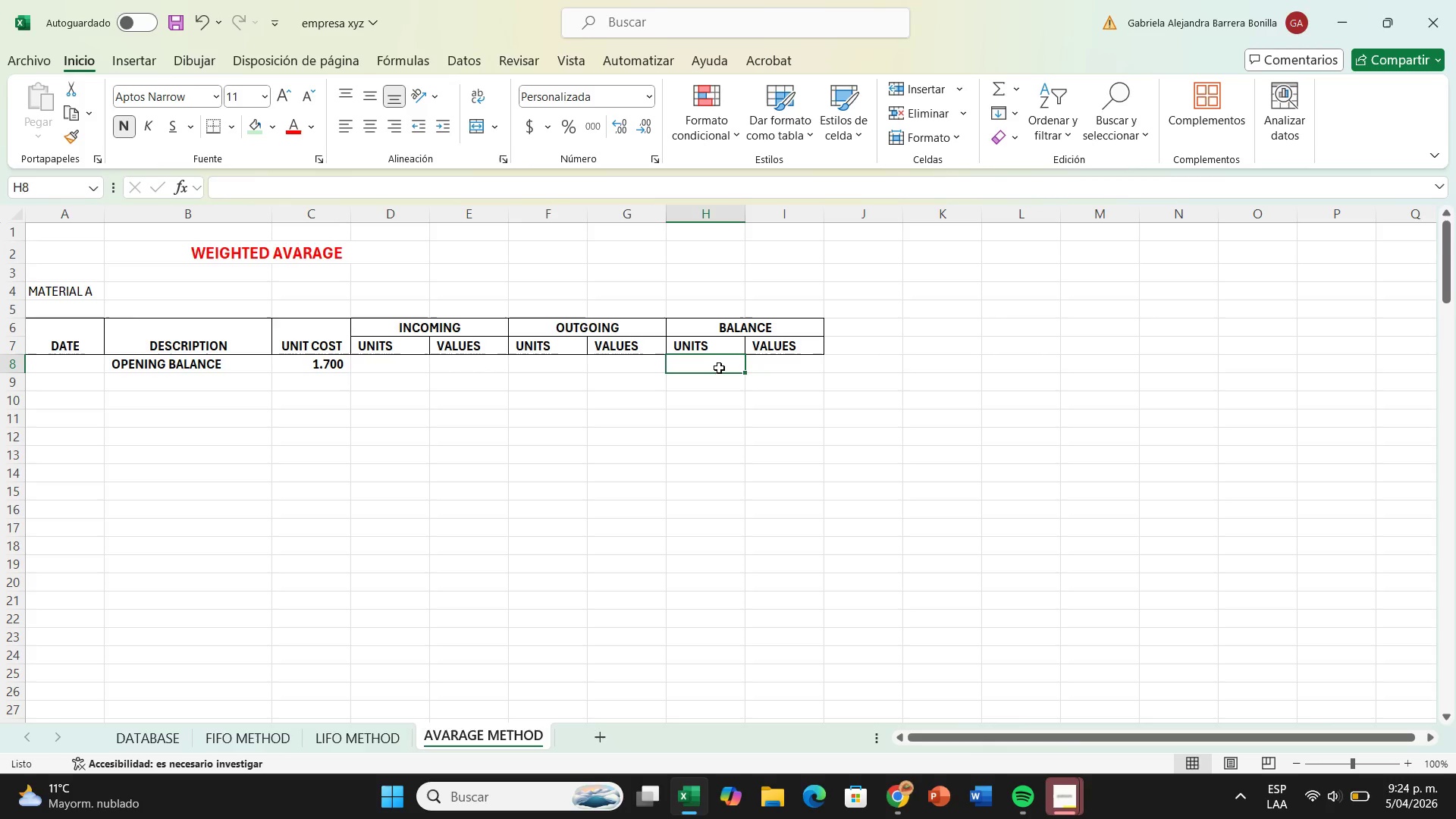 
type(20000)
 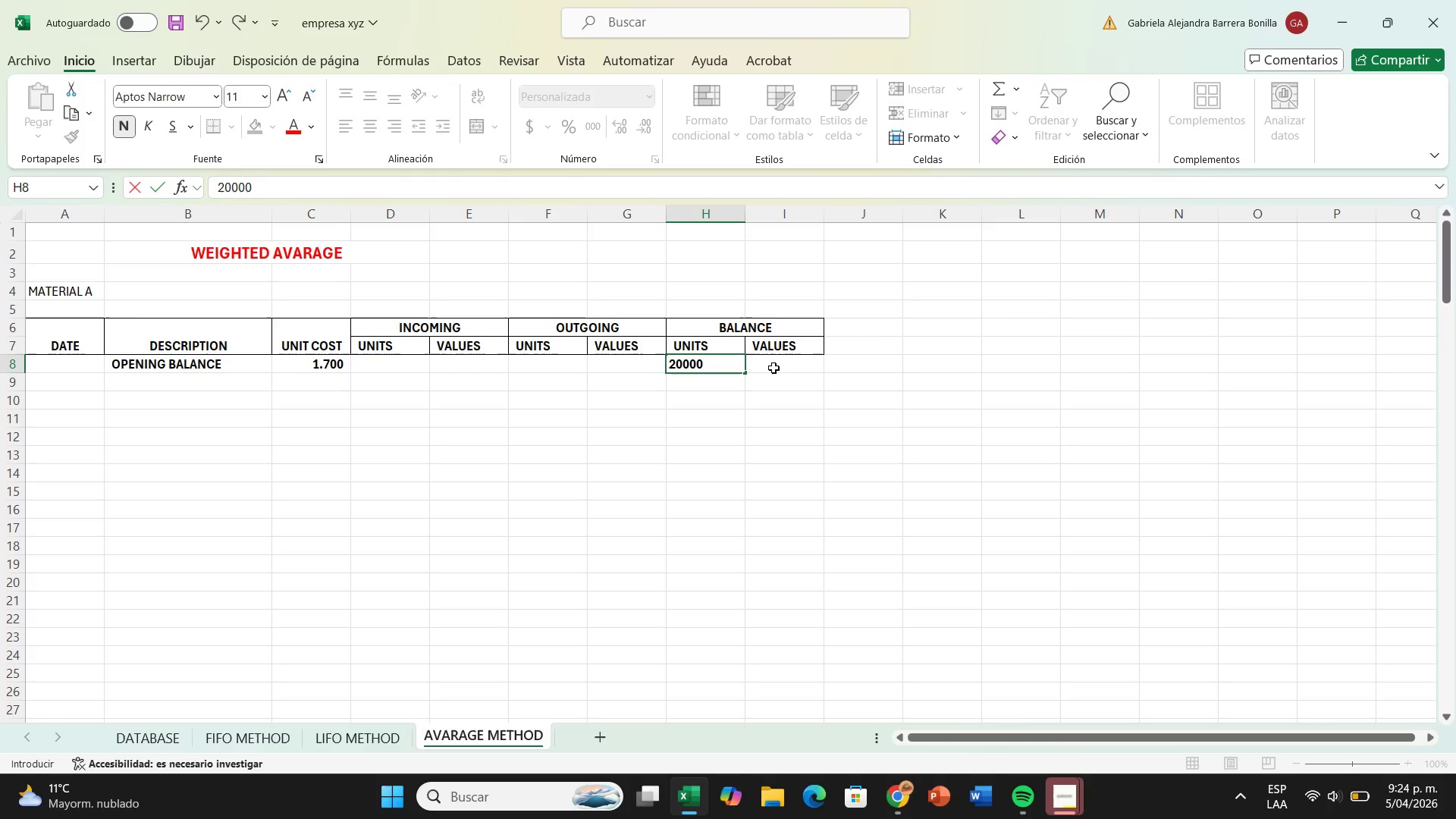 
left_click([774, 368])
 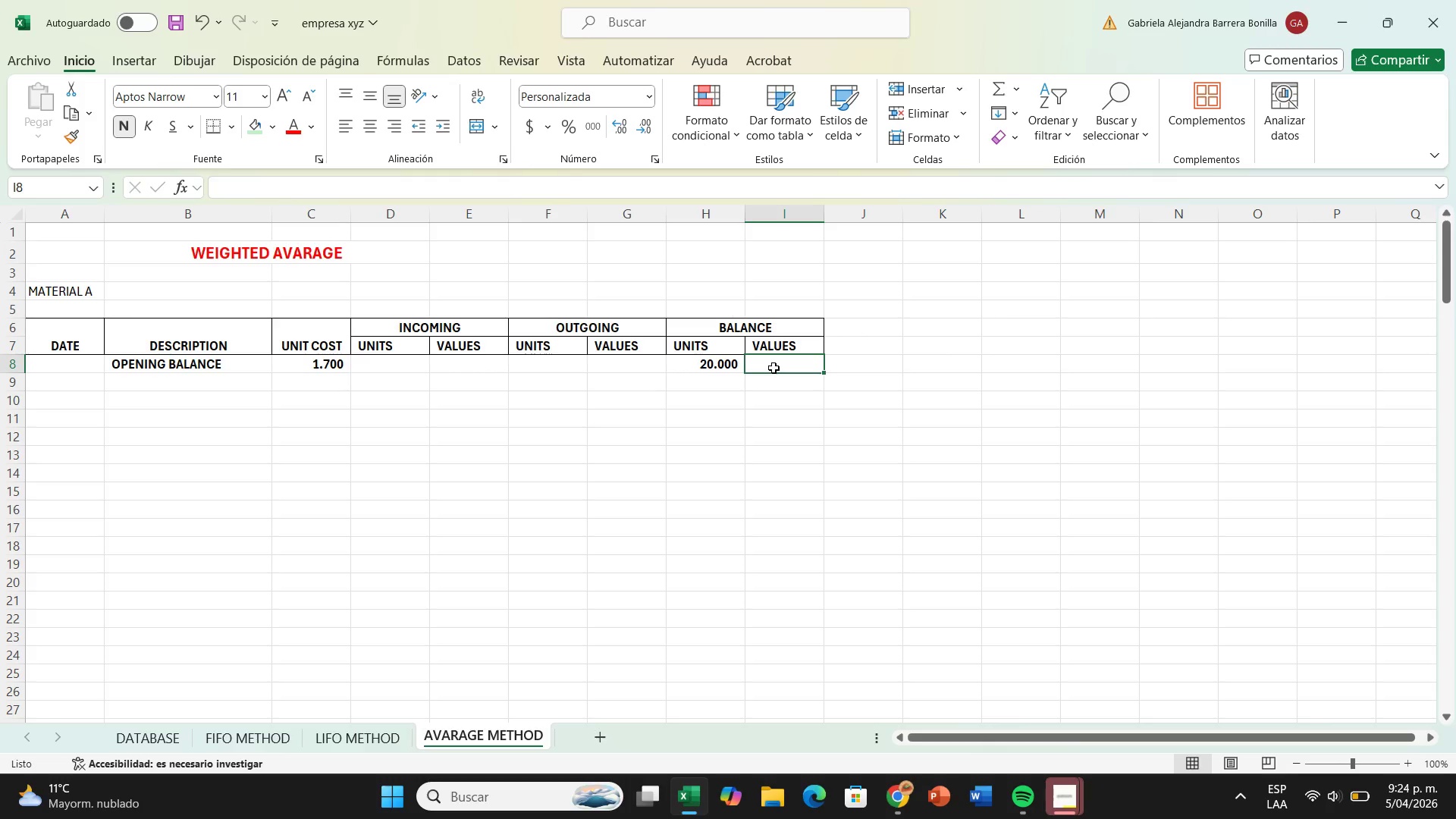 
key(Shift+0)
 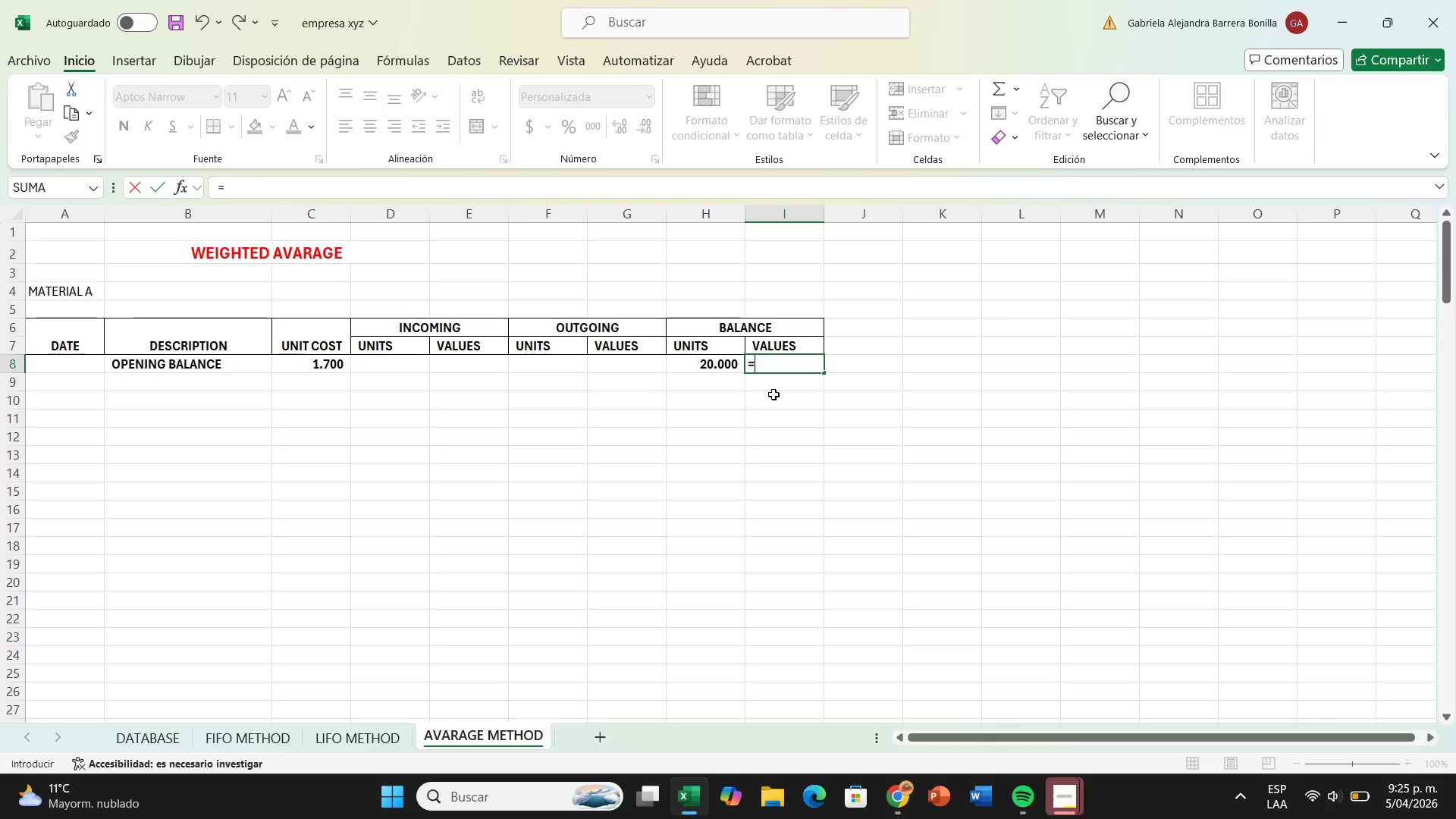 
left_click([696, 366])
 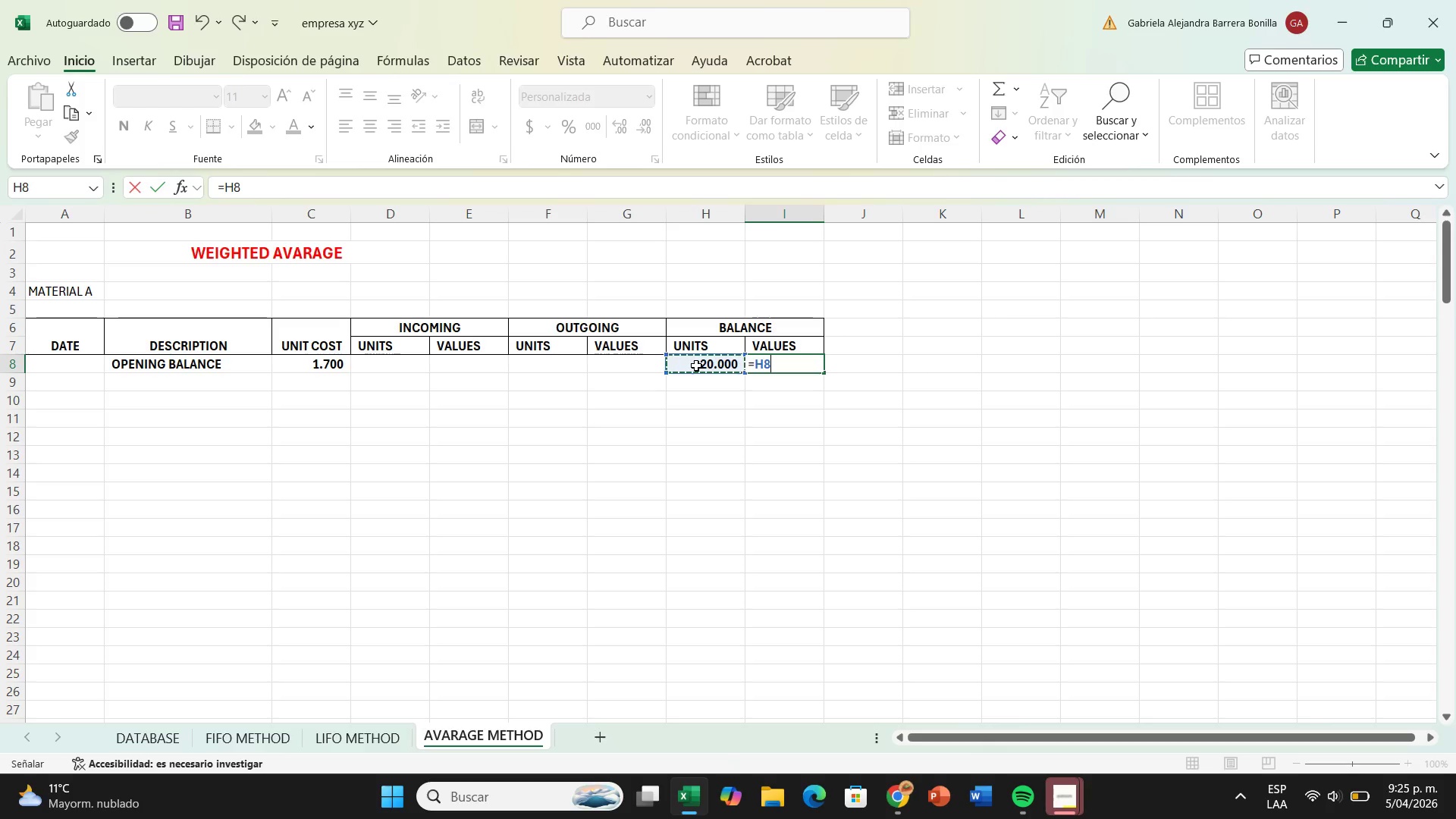 
key(Shift+Equal)
 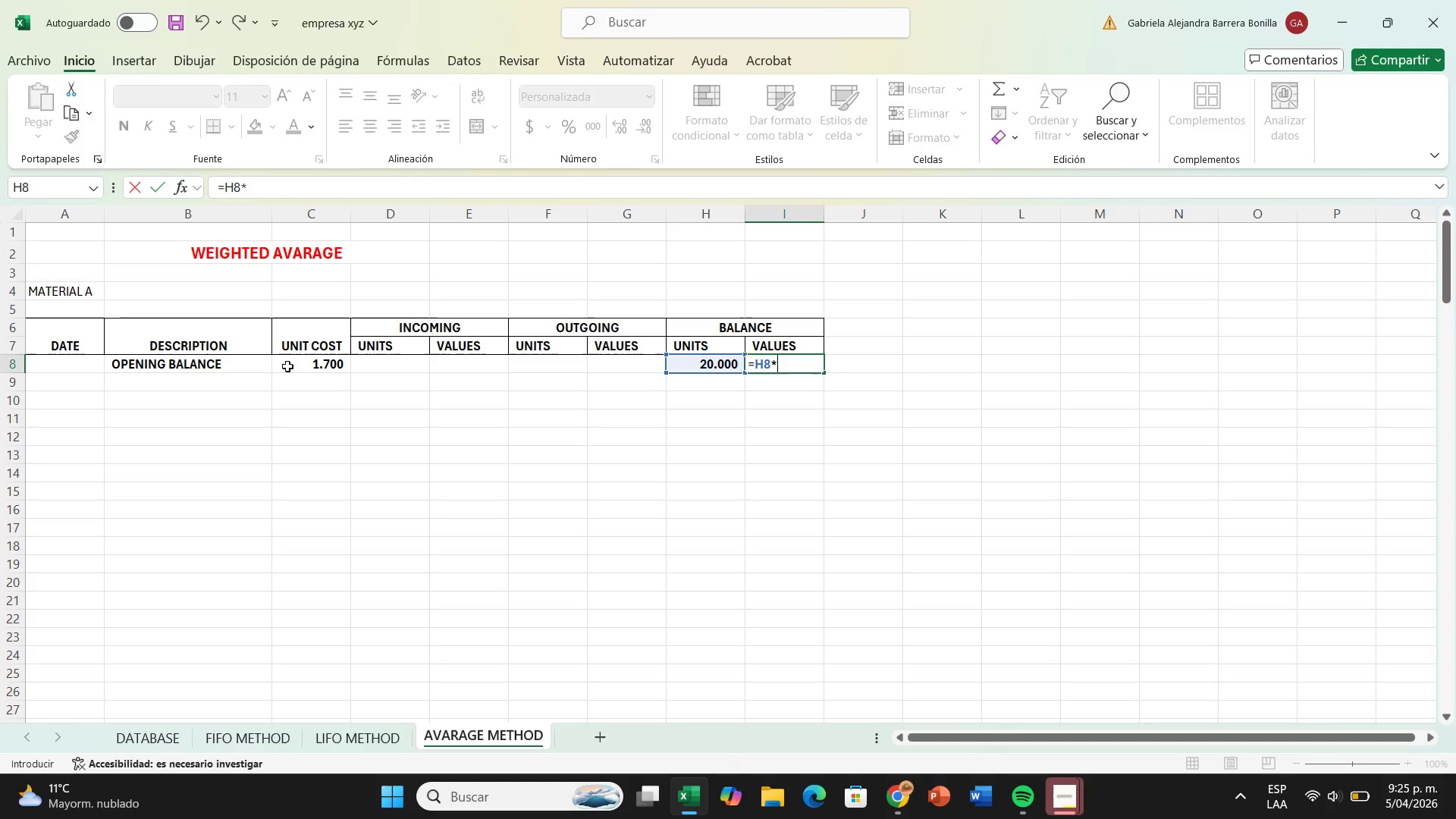 
left_click([293, 368])
 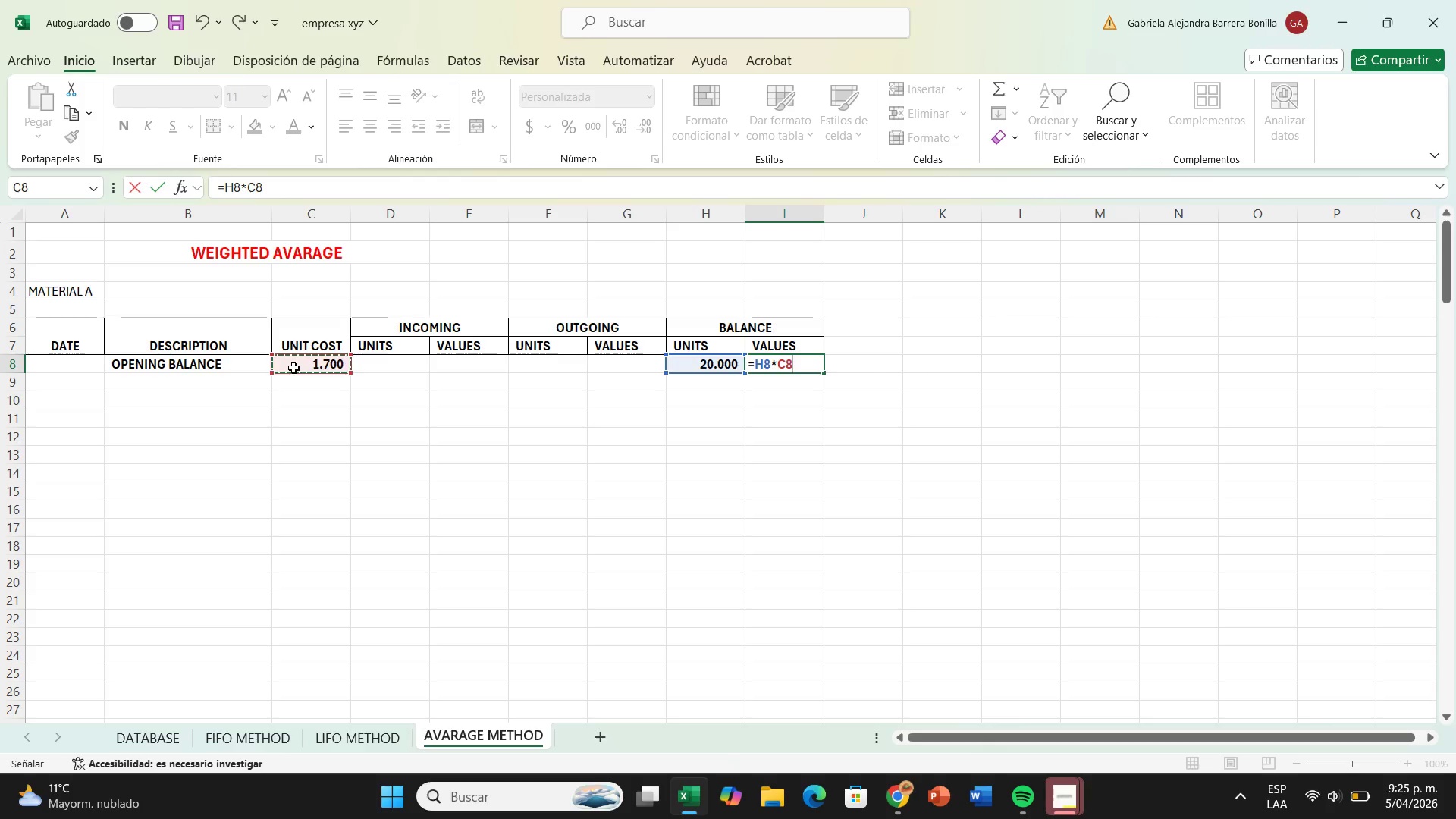 
key(Enter)
 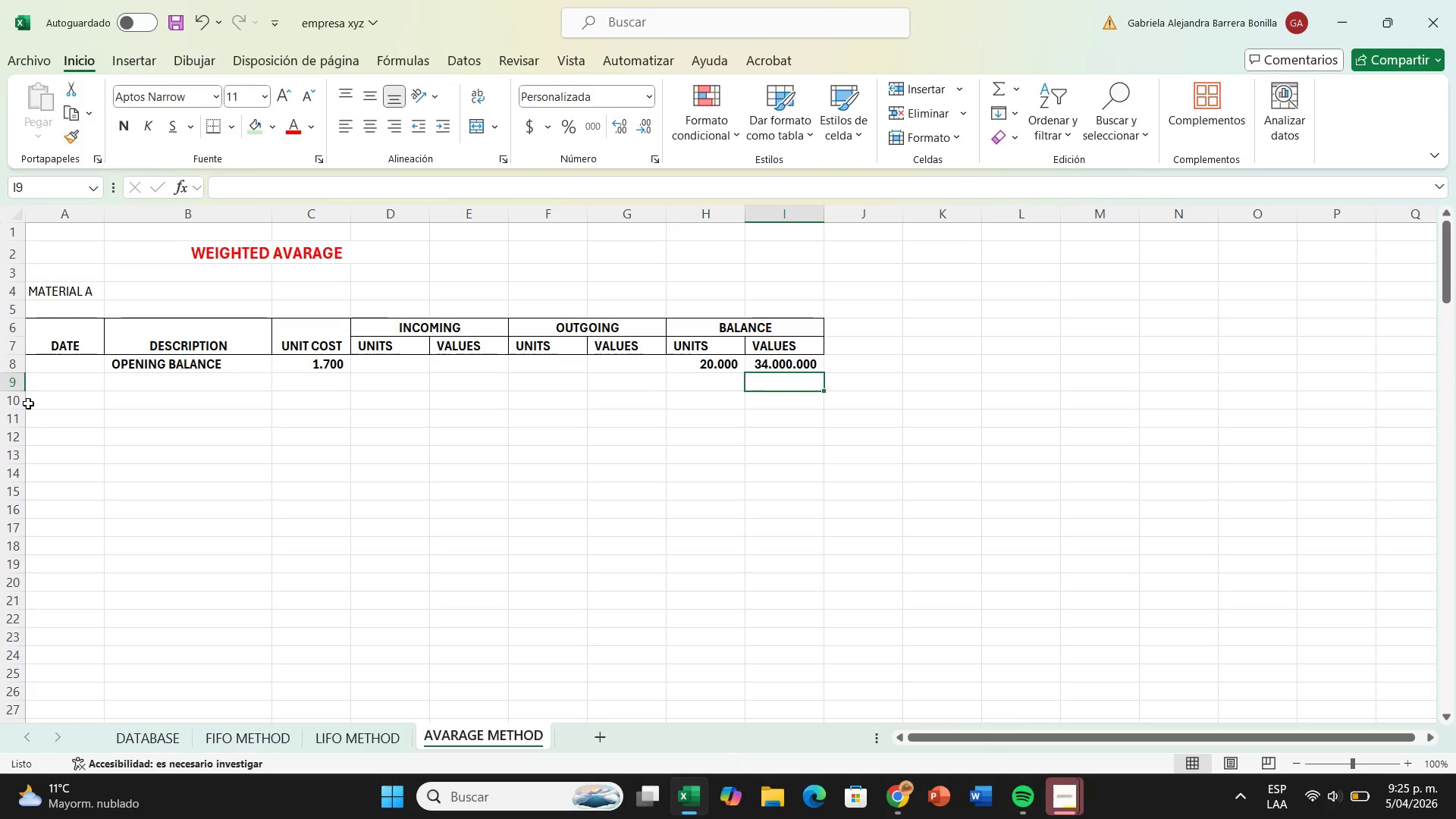 
left_click([46, 380])
 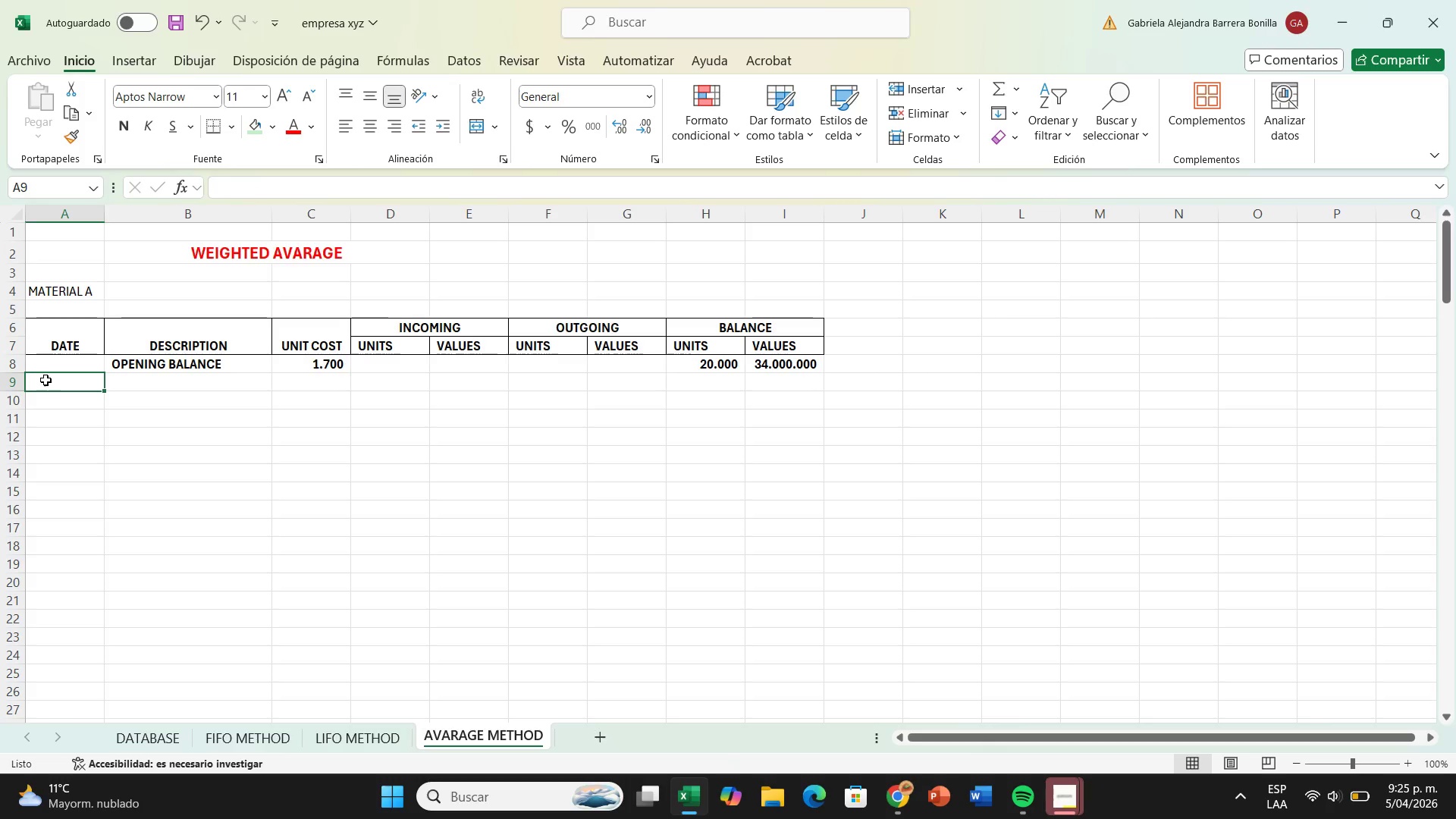 
type(7&01)
key(Backspace)
key(Backspace)
key(Backspace)
key(Backspace)
type(17)
key(Backspace)
type(&07&2028)
key(Backspace)
type(6)
 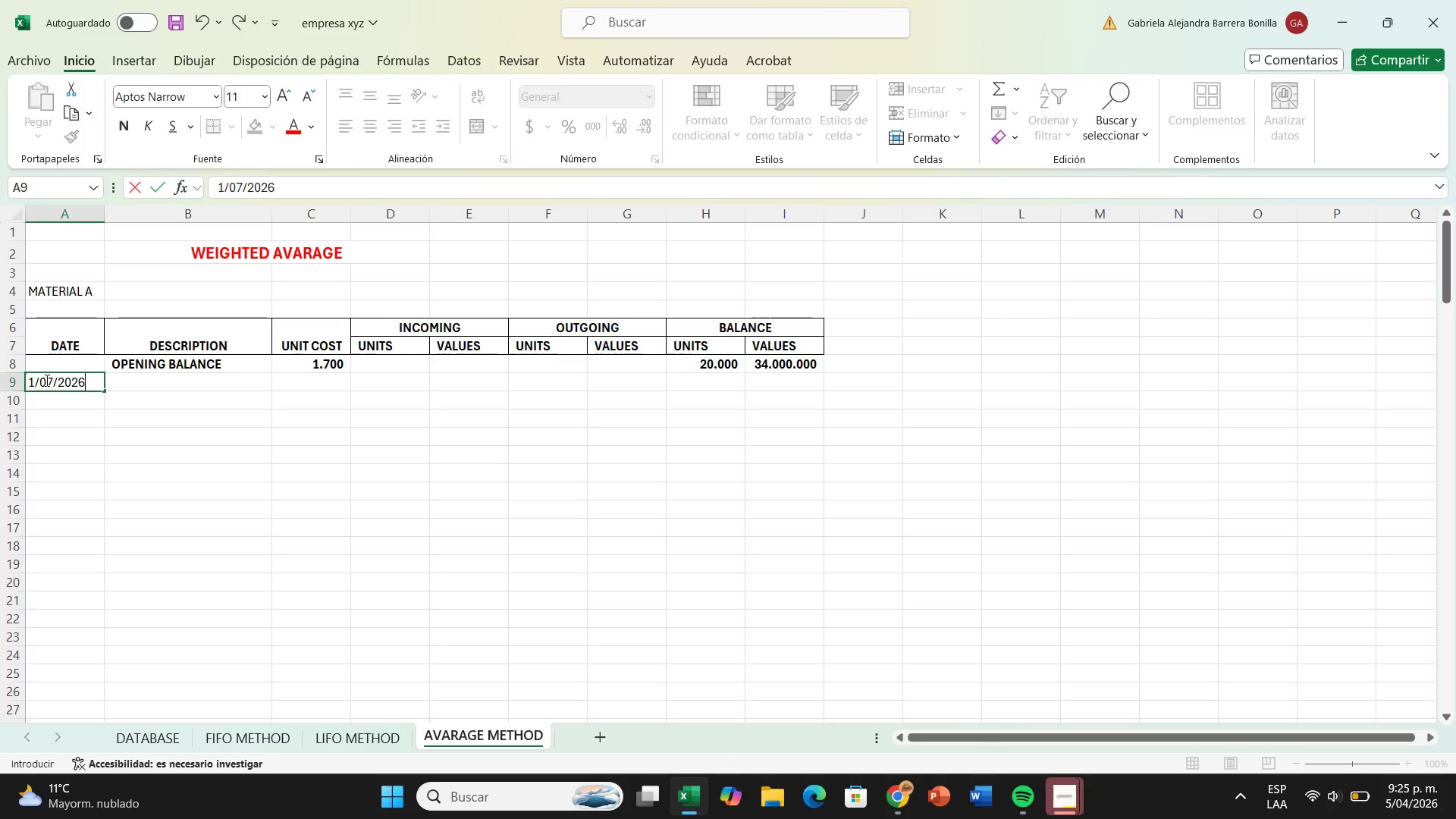 
left_click([150, 385])
 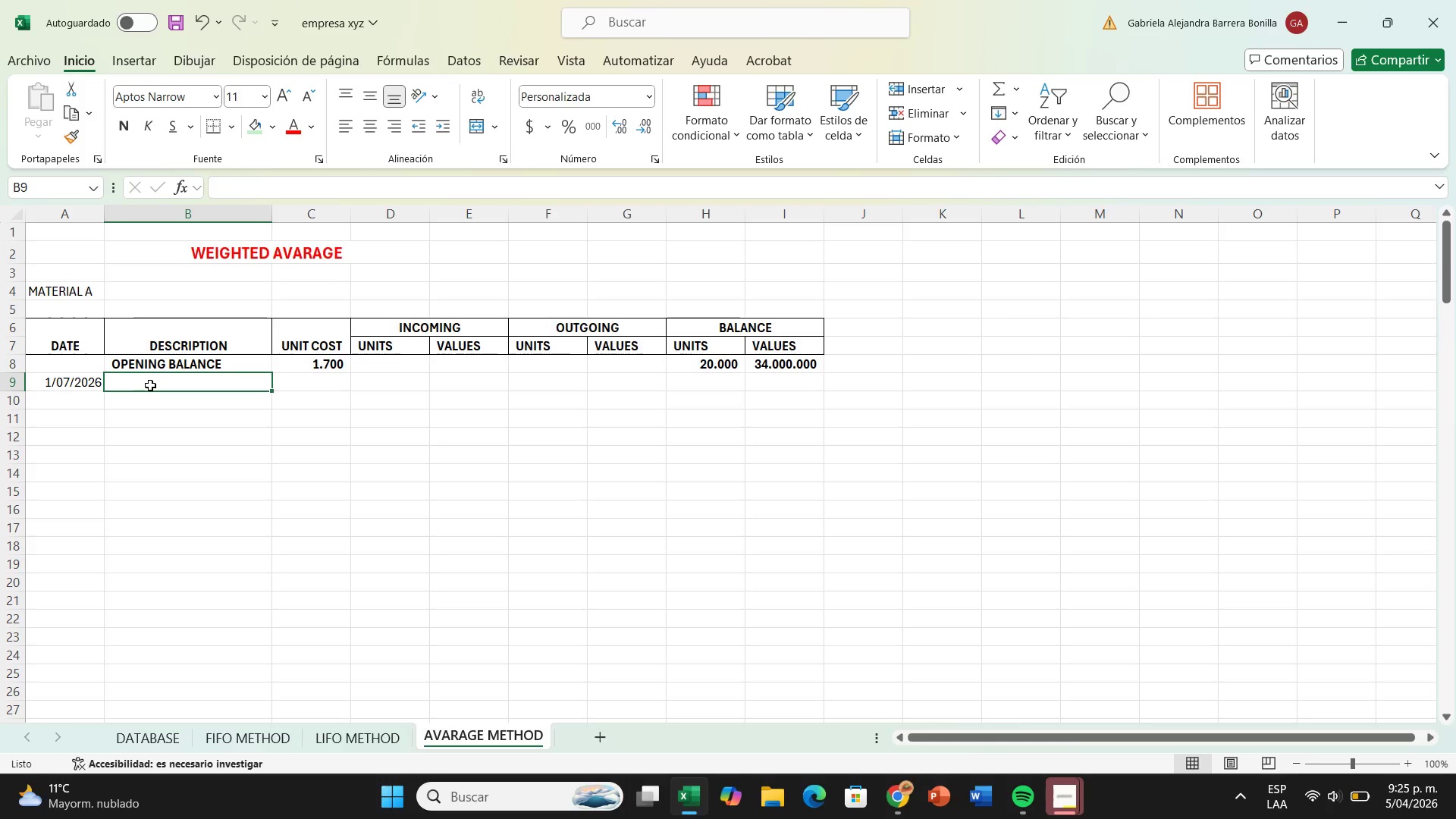 
type(purchase per invoice no )
 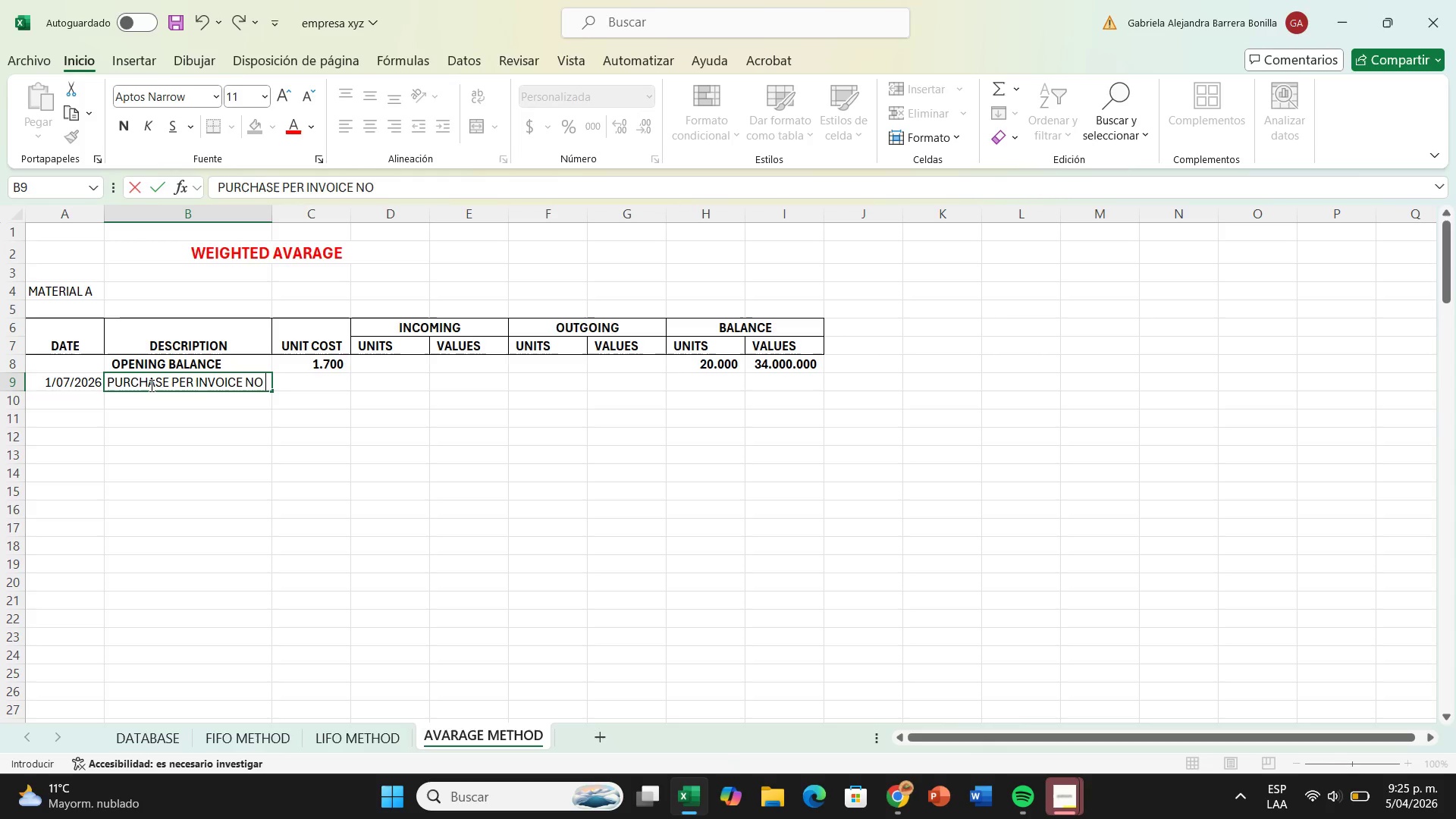 
type(585)
 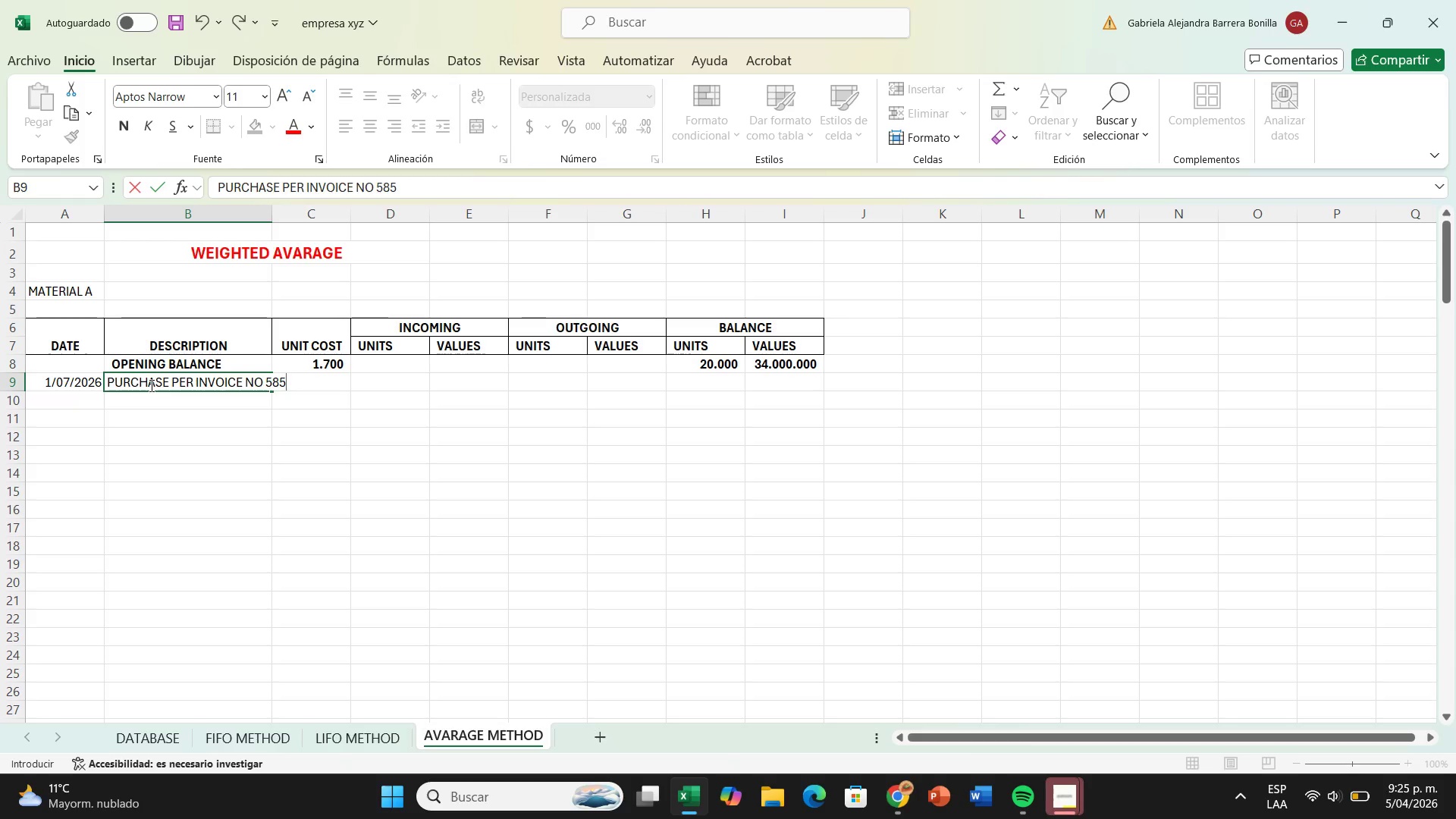 
key(7)
 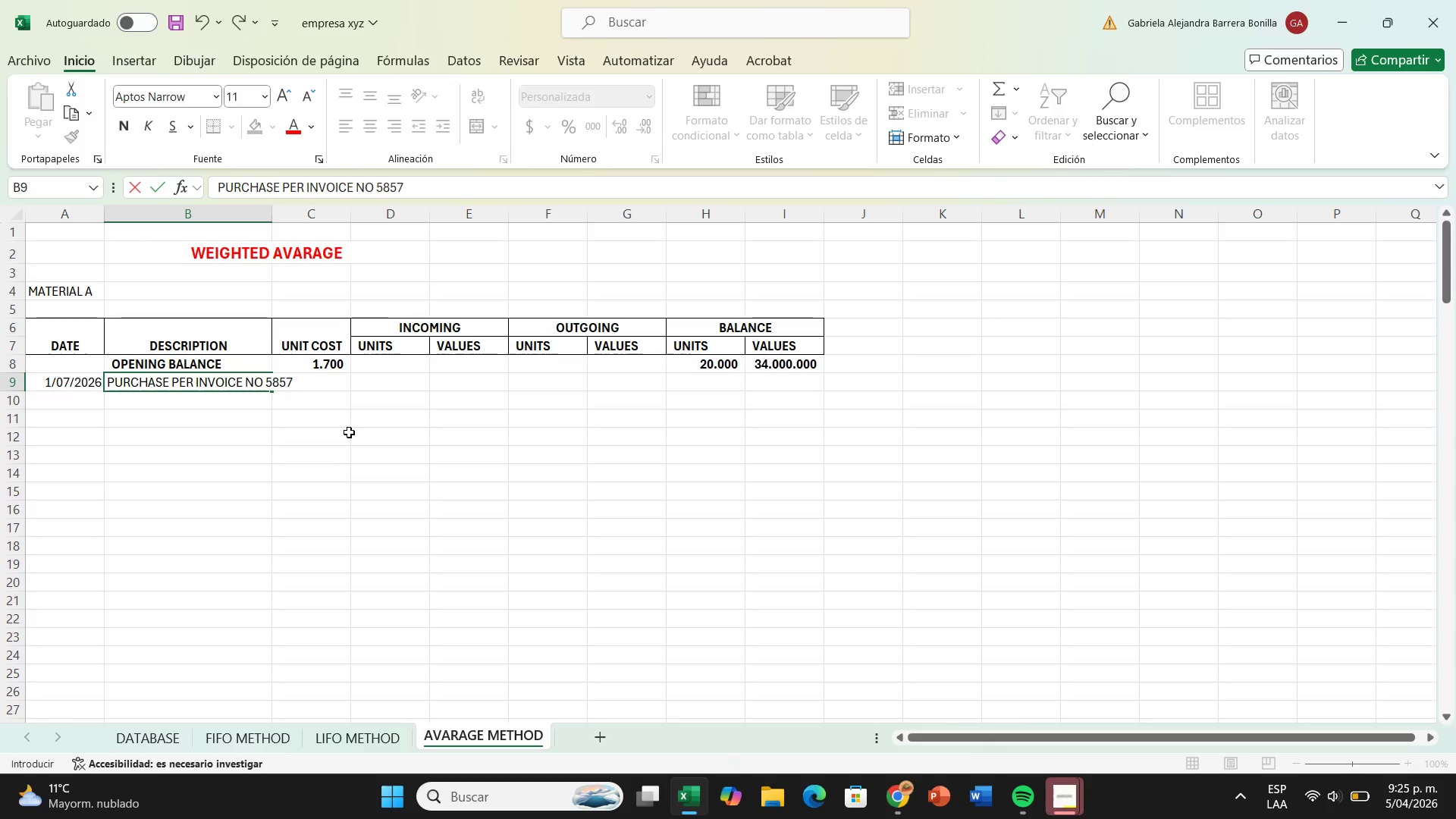 
key(Enter)
 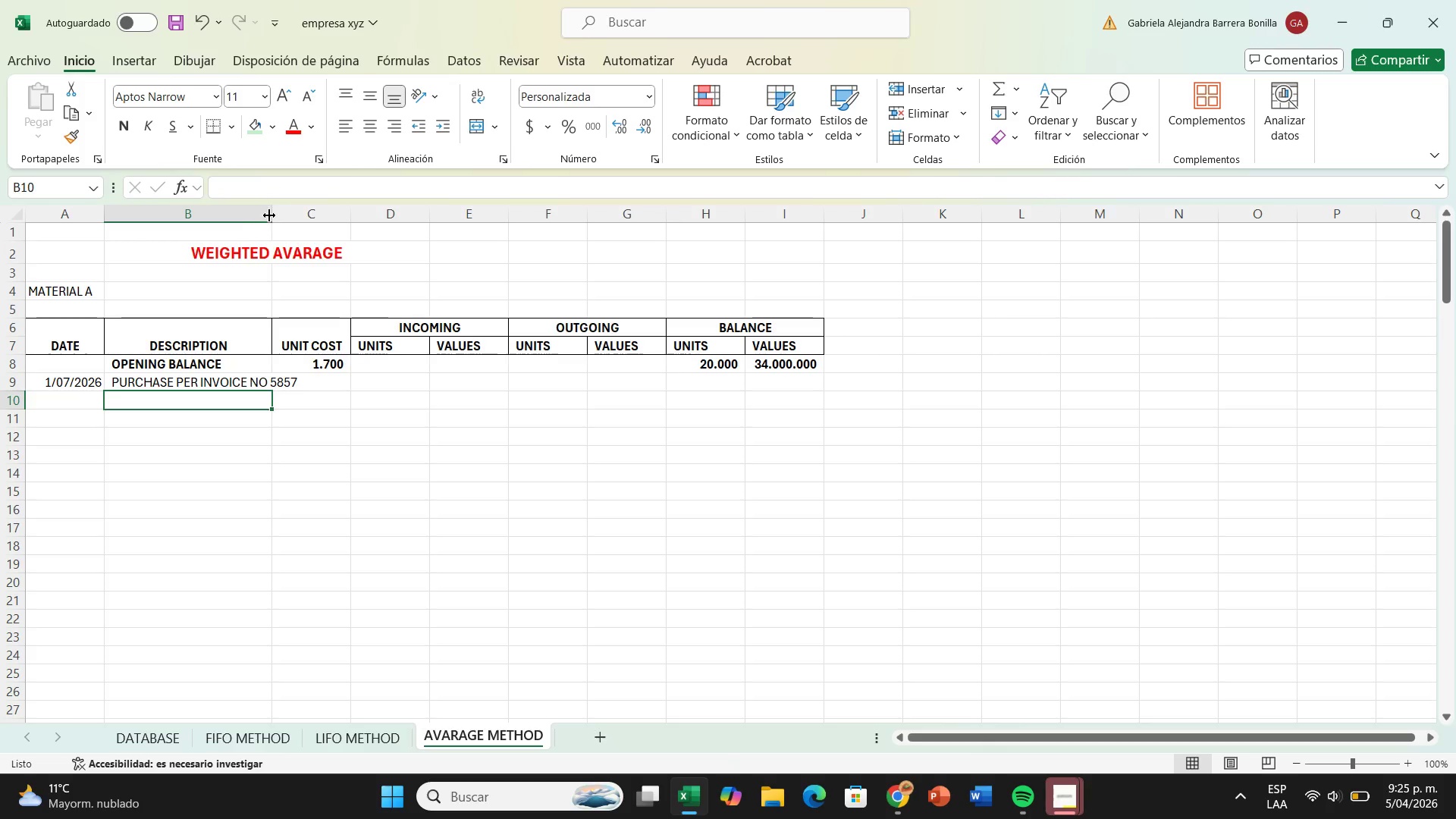 
left_click_drag(start_coordinate=[271, 212], to_coordinate=[316, 209])
 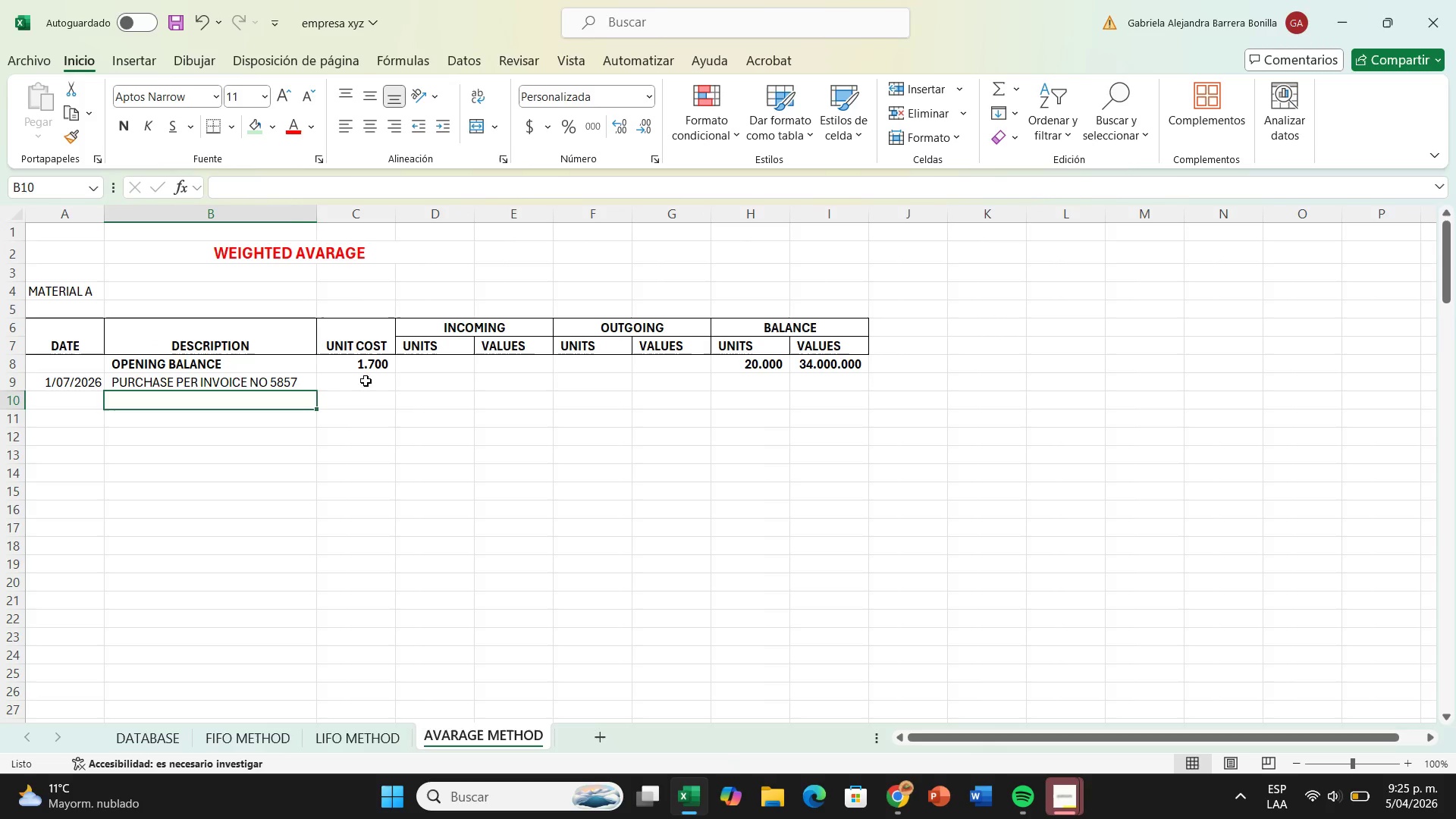 
left_click([366, 378])
 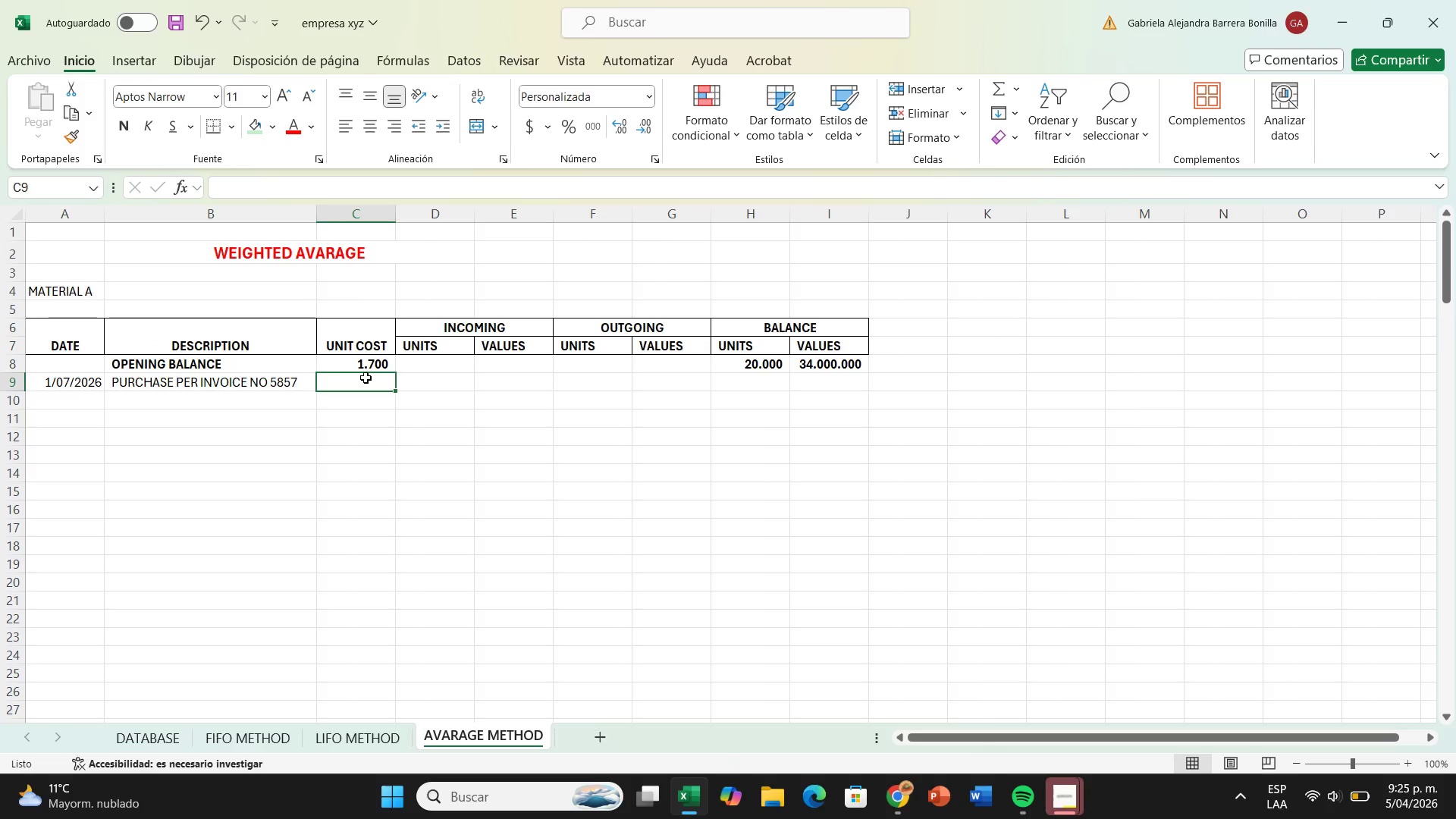 
type(1800)
 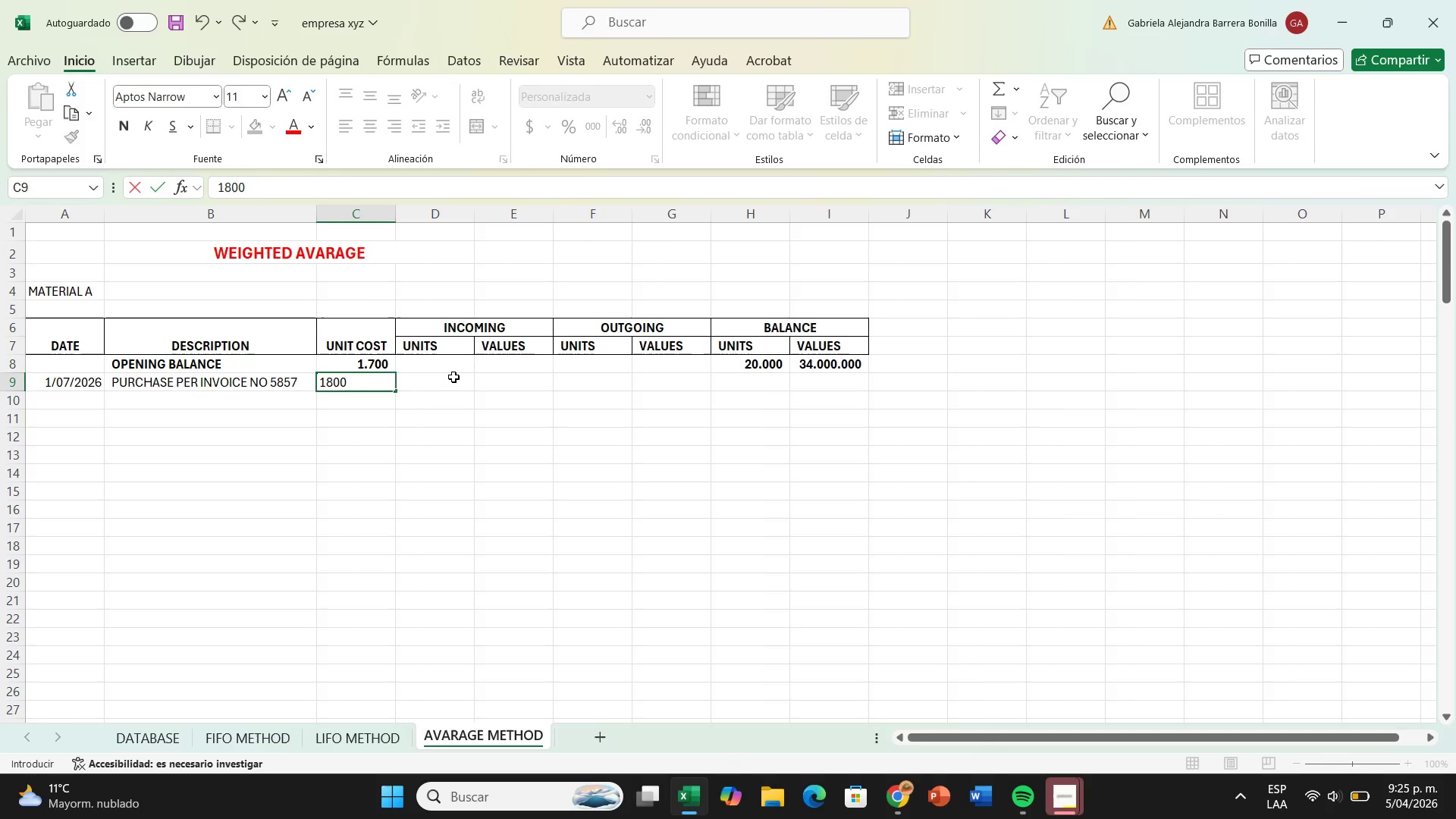 
left_click([453, 377])
 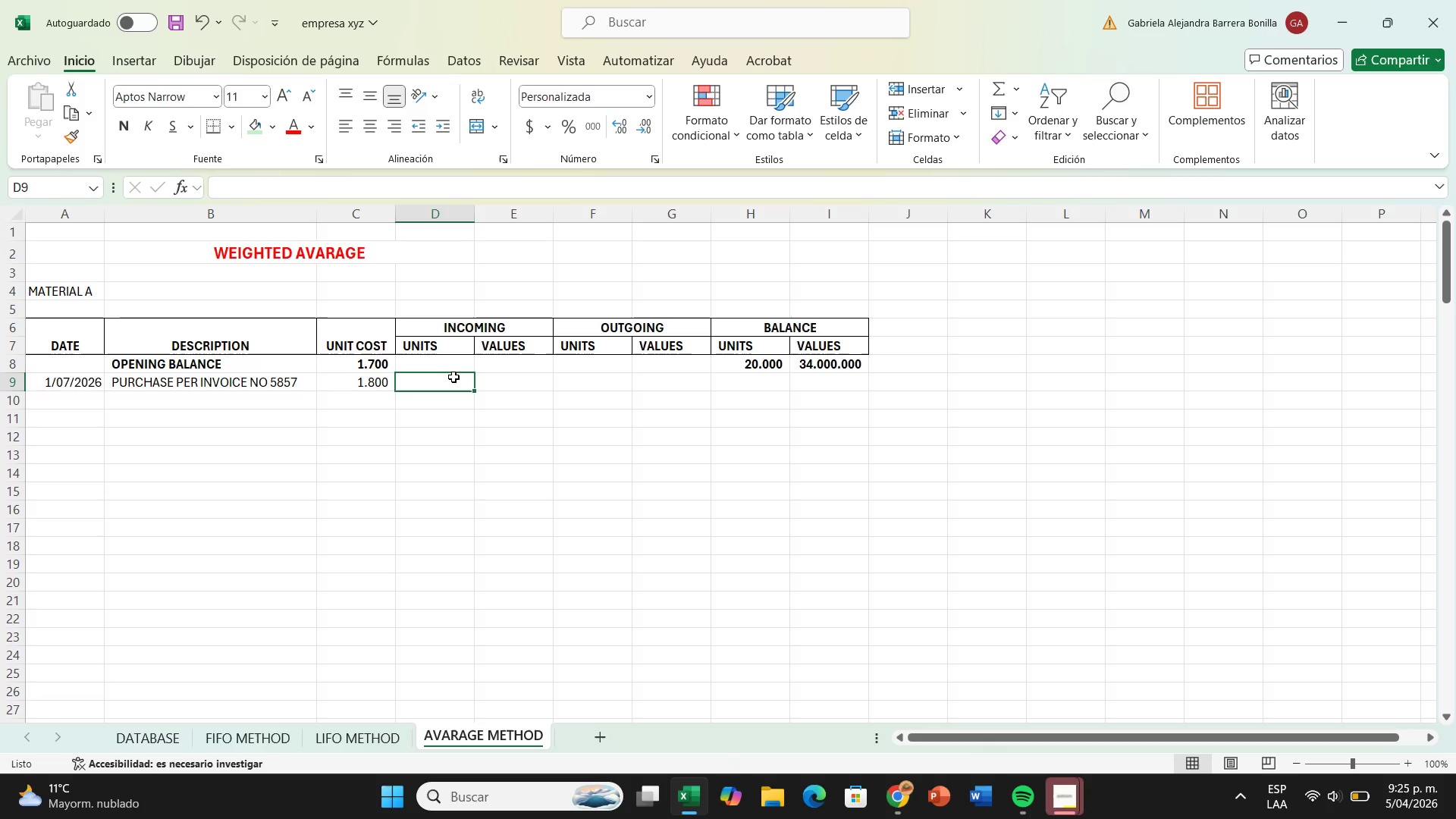 
type(40000)
 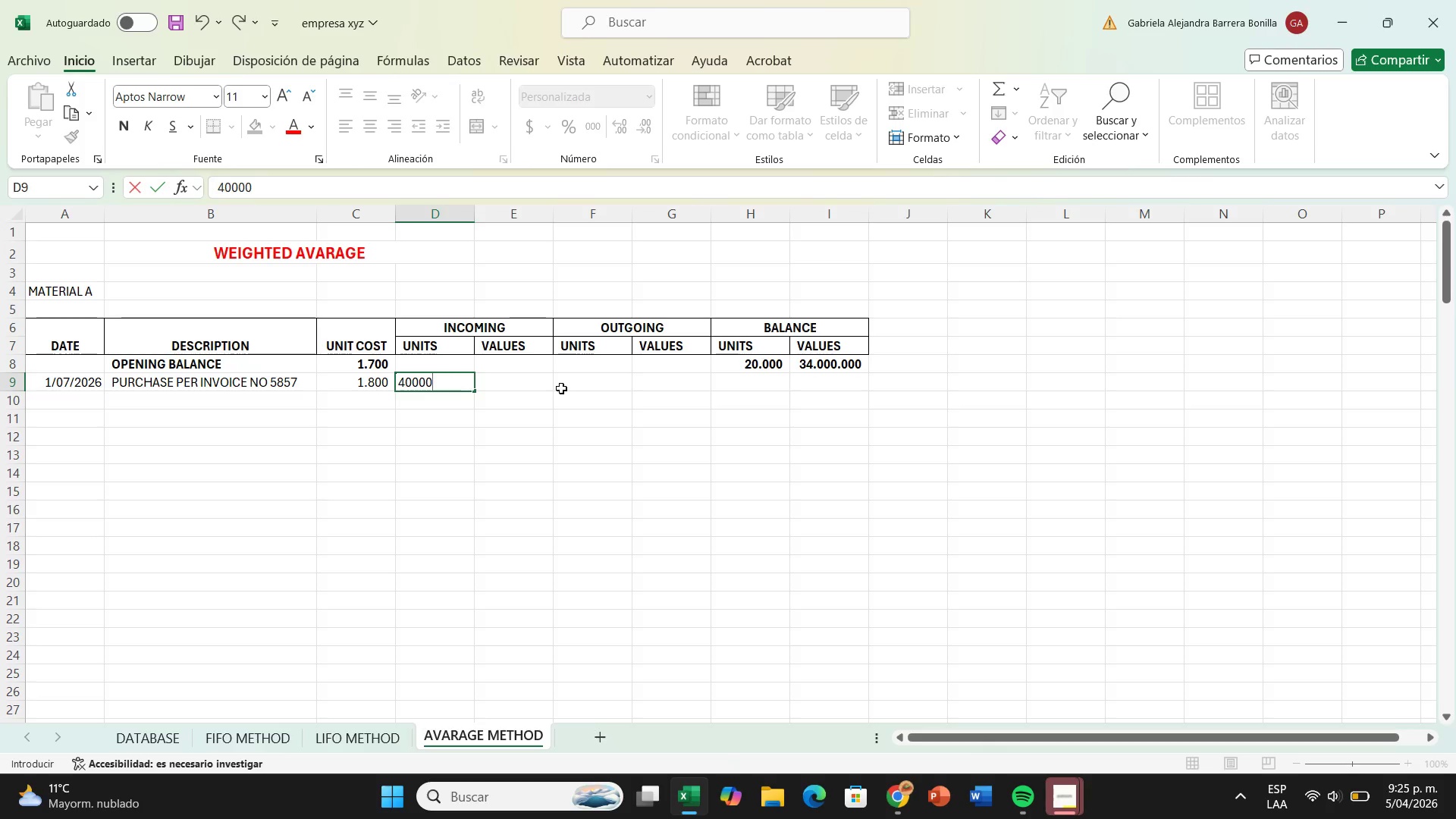 
key(Enter)
 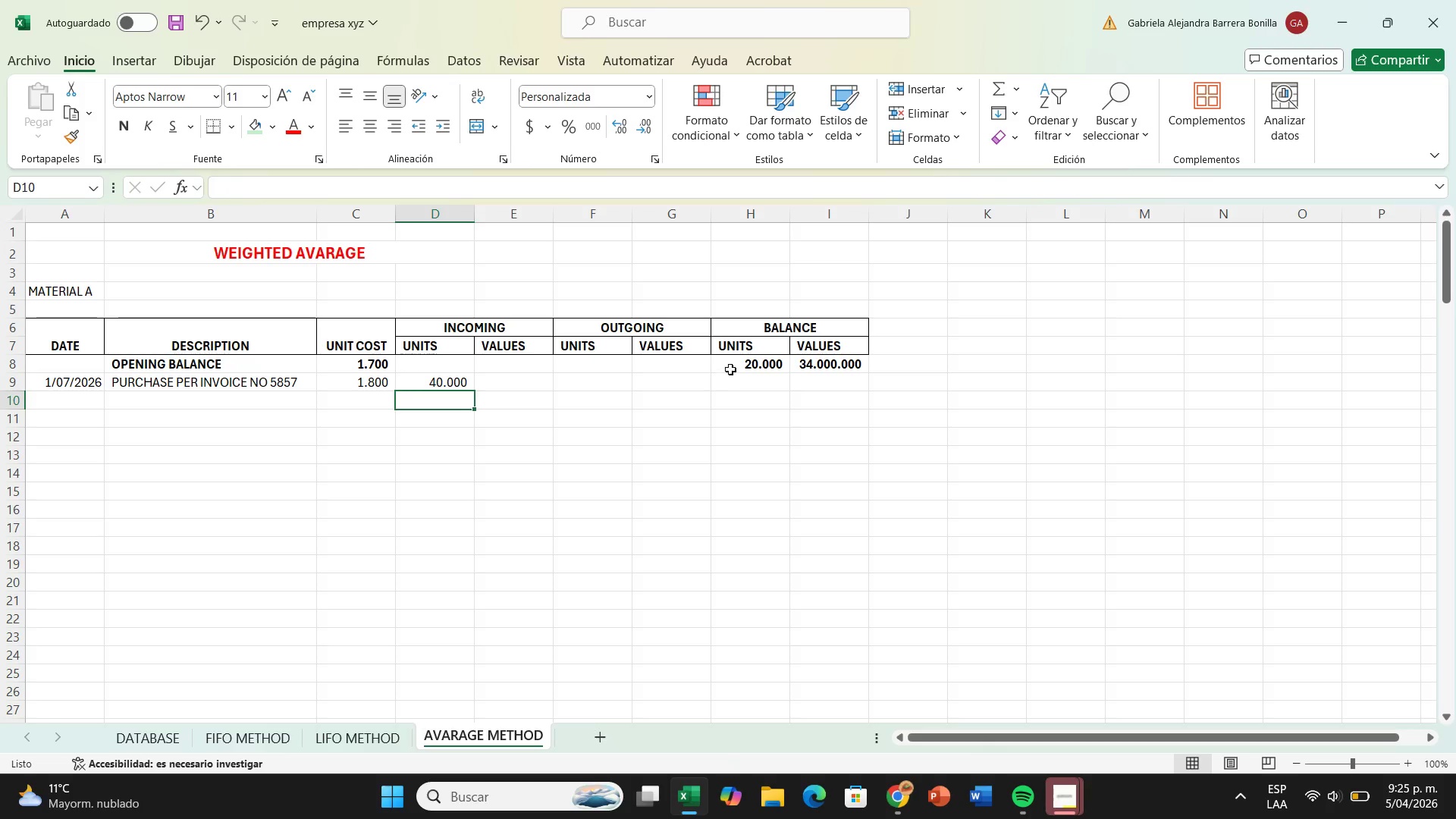 
left_click([767, 385])
 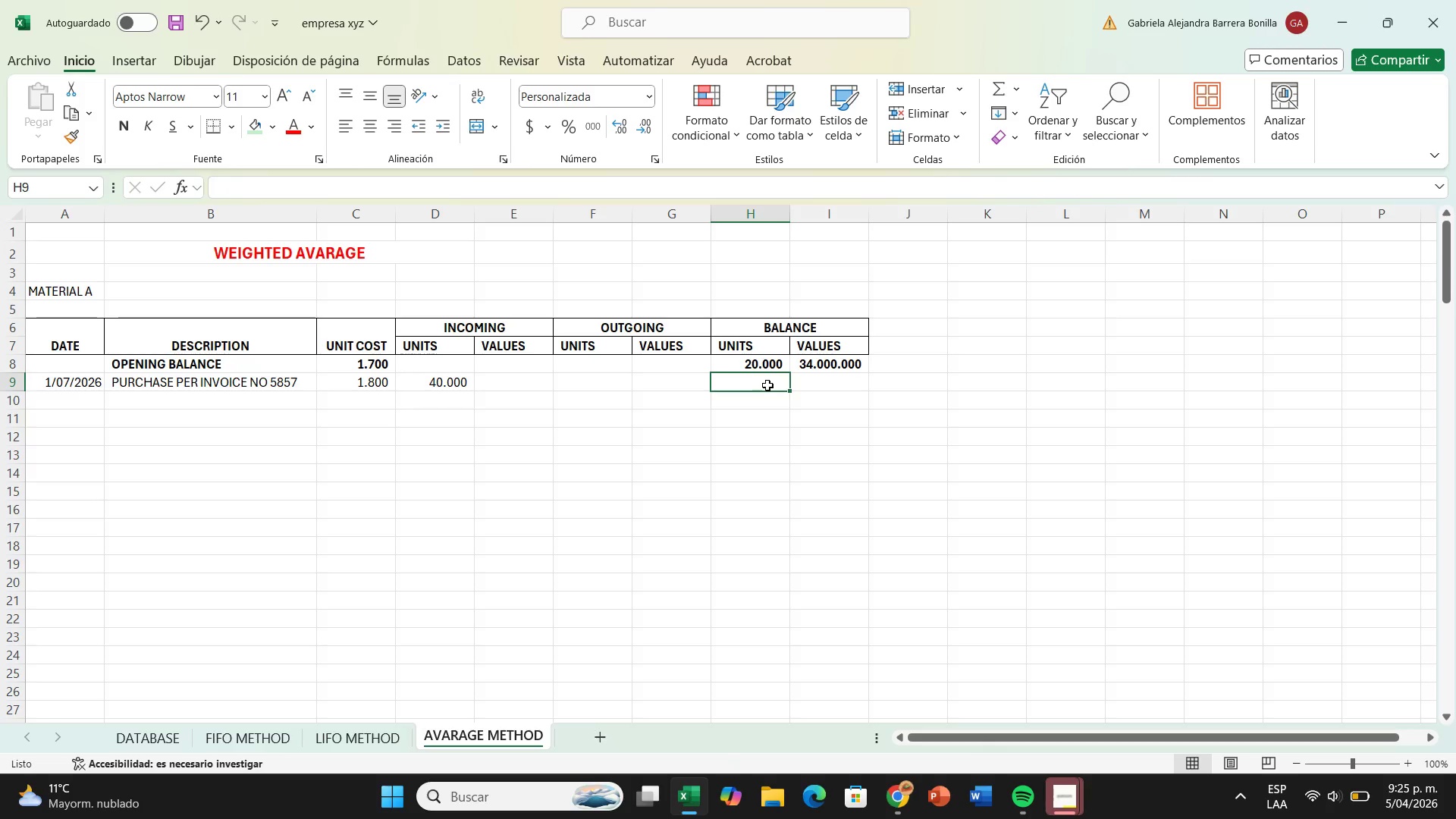 
key(Shift+0)
 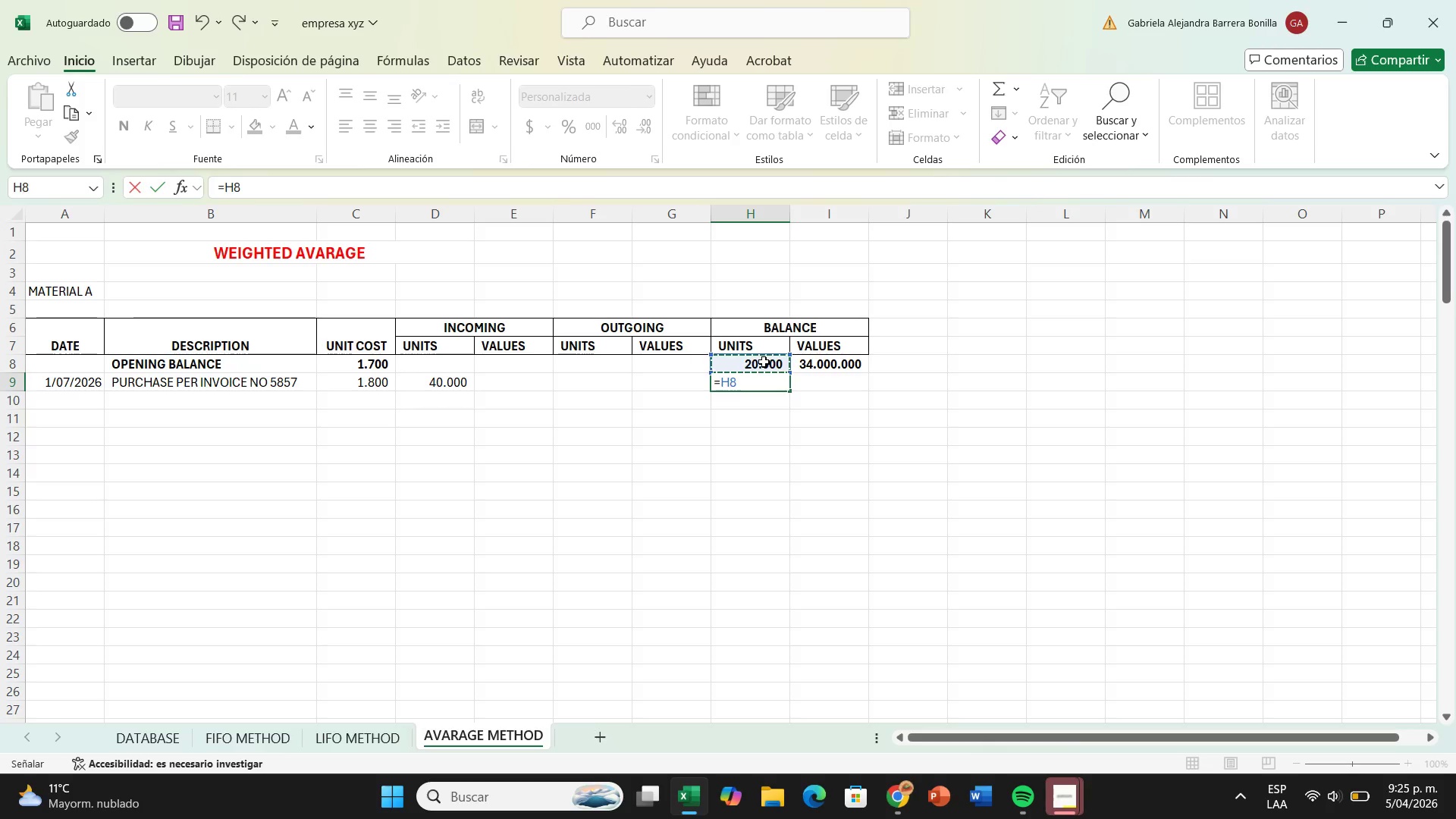 
key(Equal)
 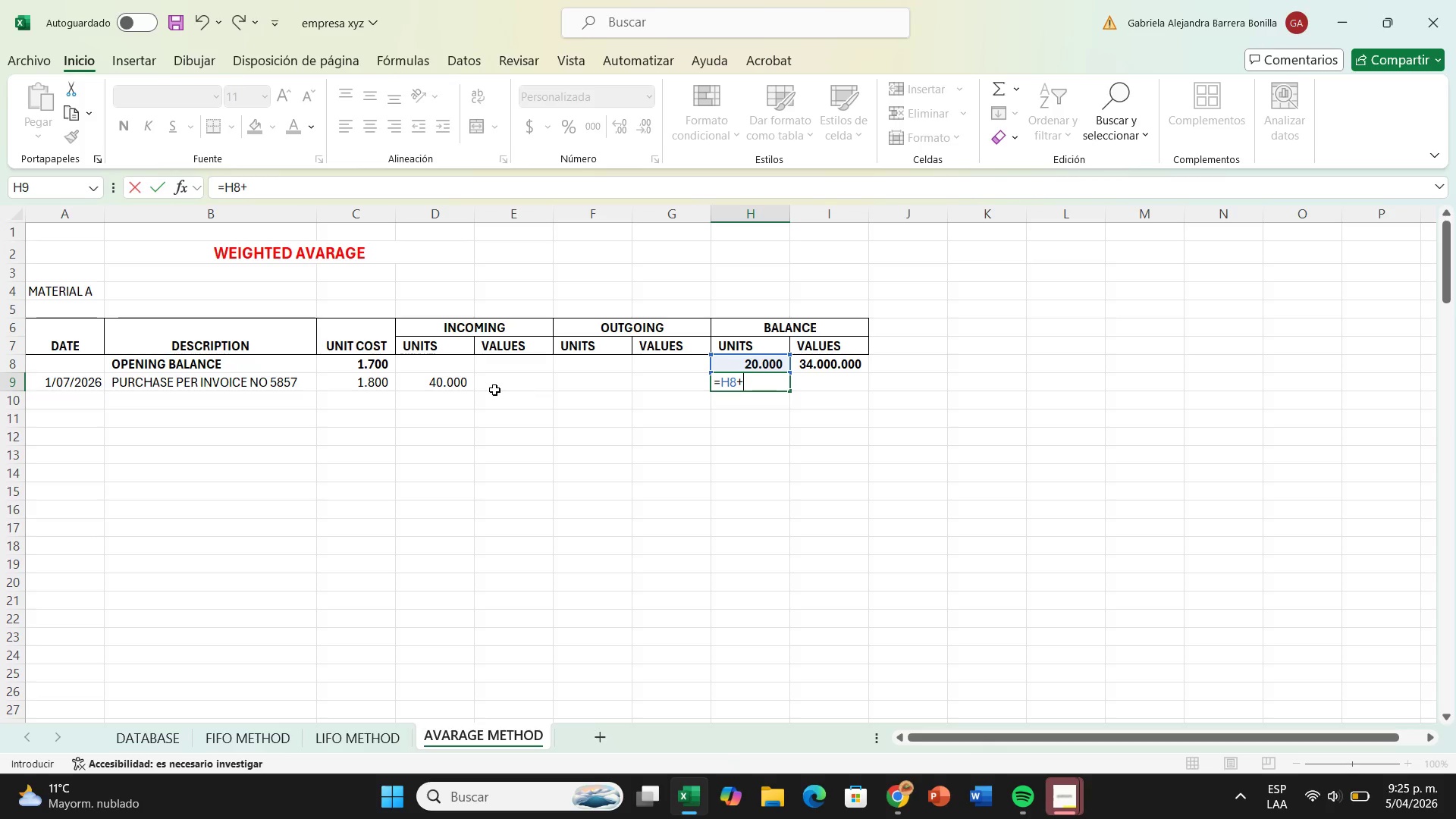 
left_click([429, 391])
 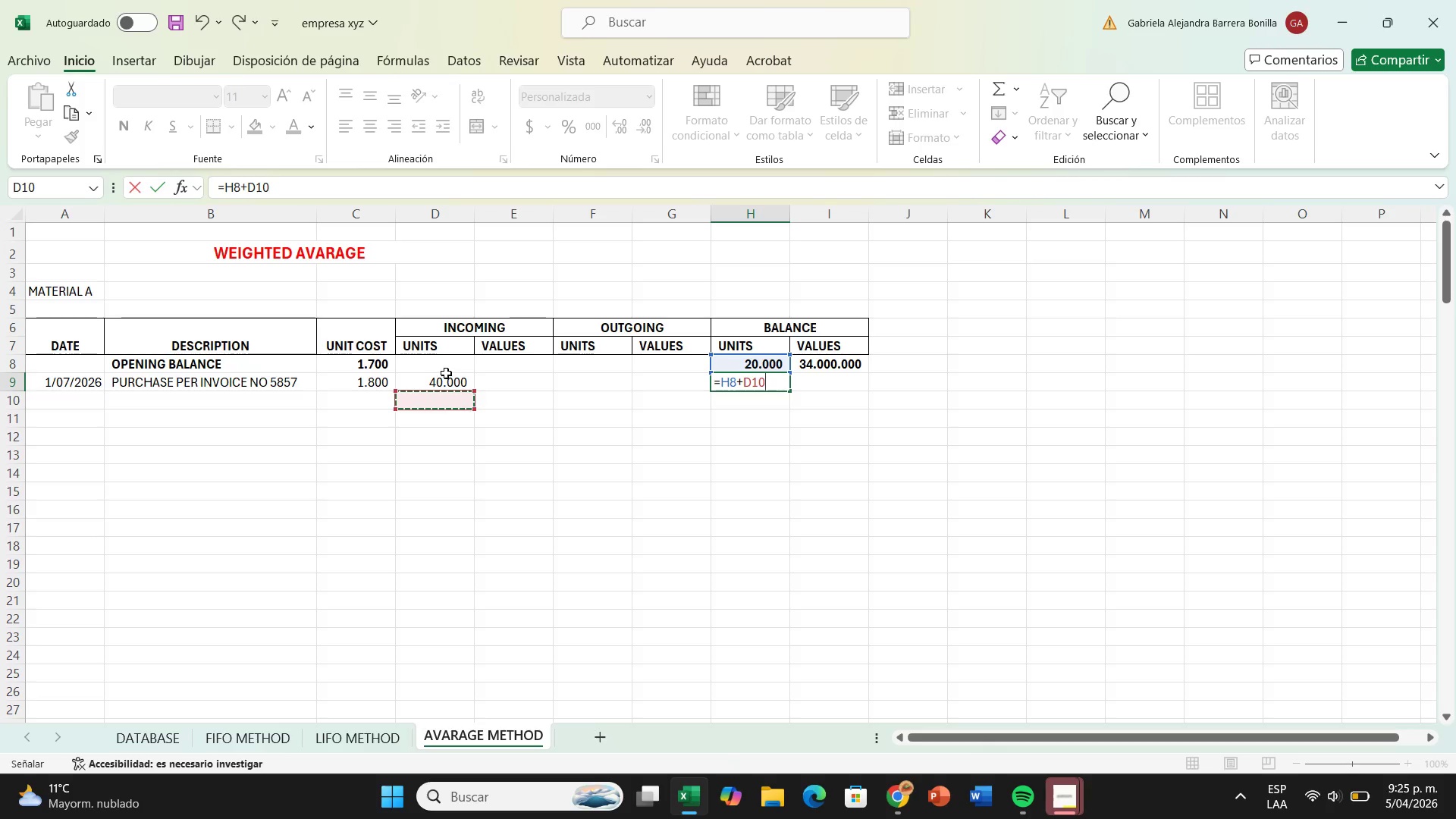 
left_click_drag(start_coordinate=[447, 372], to_coordinate=[452, 374])
 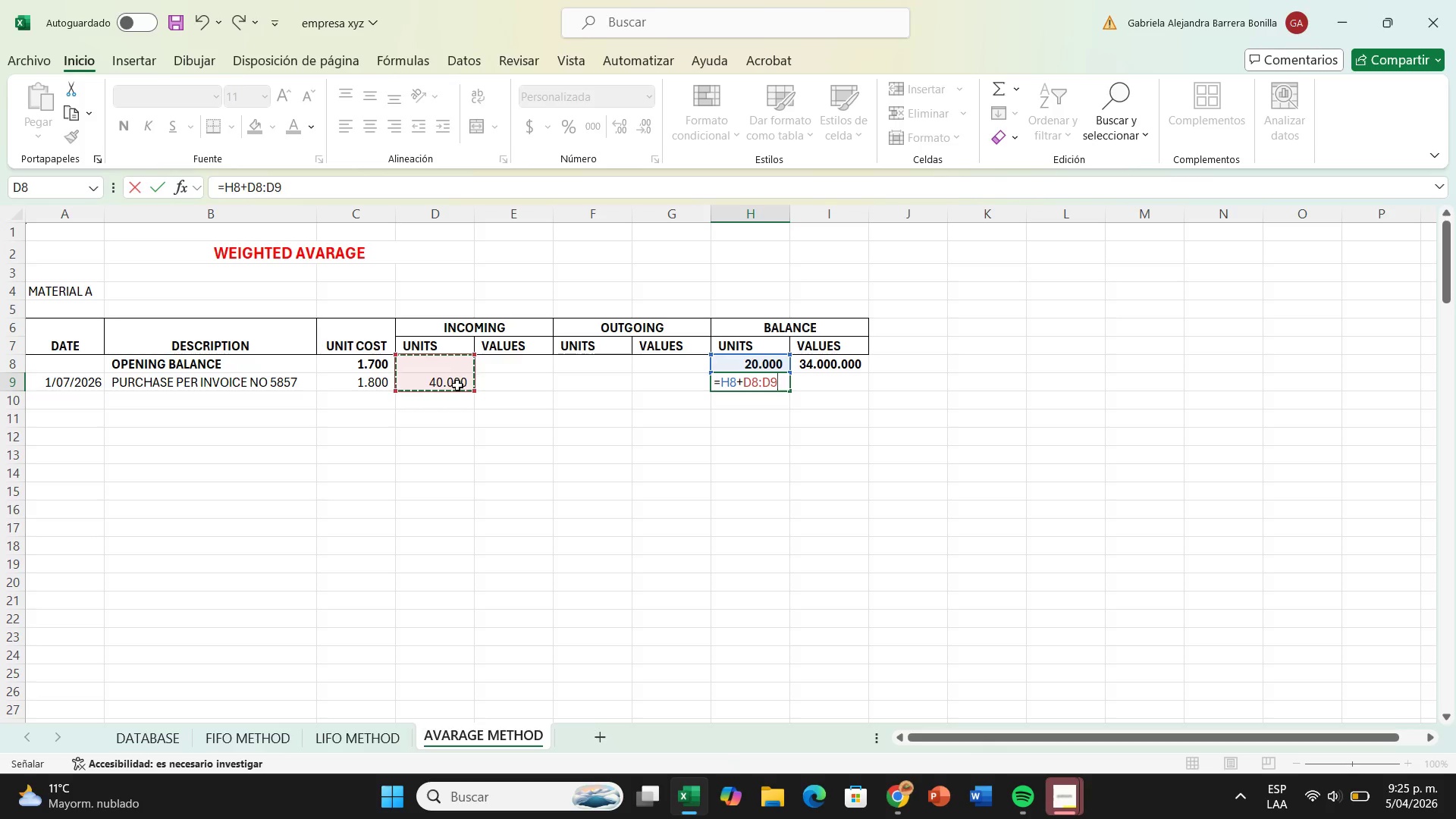 
triple_click([457, 385])
 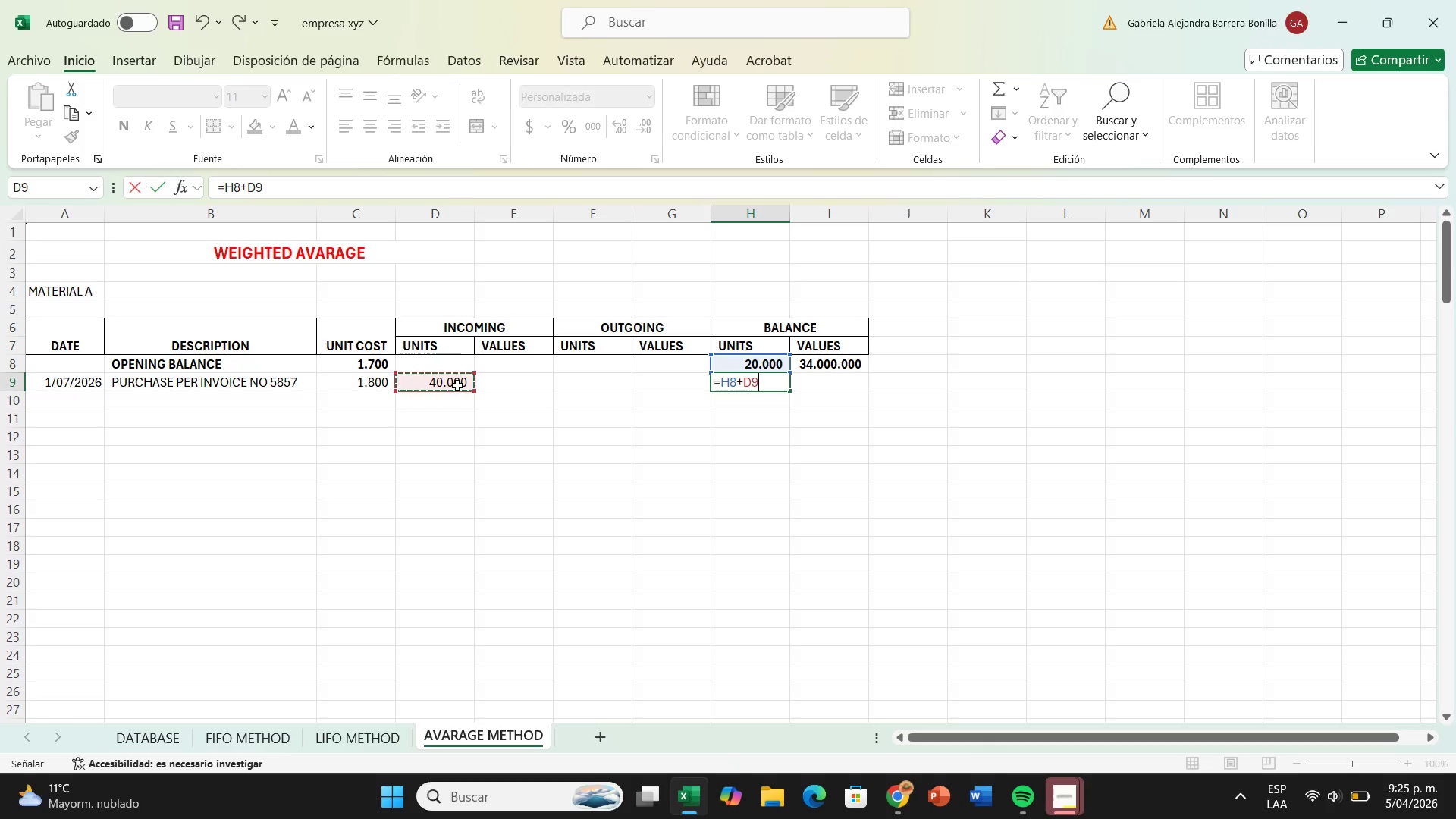 
key(Enter)
 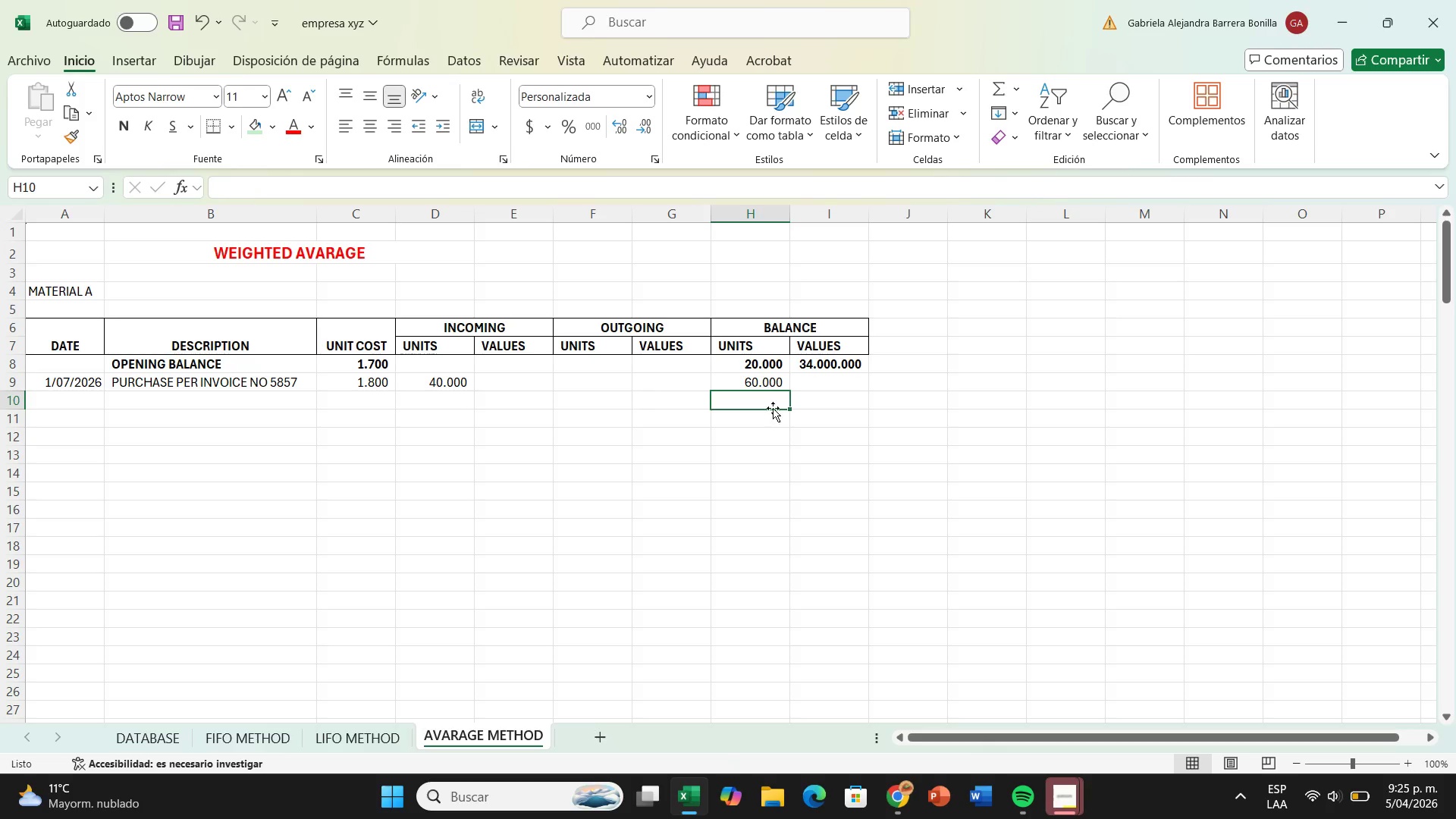 
left_click([800, 379])
 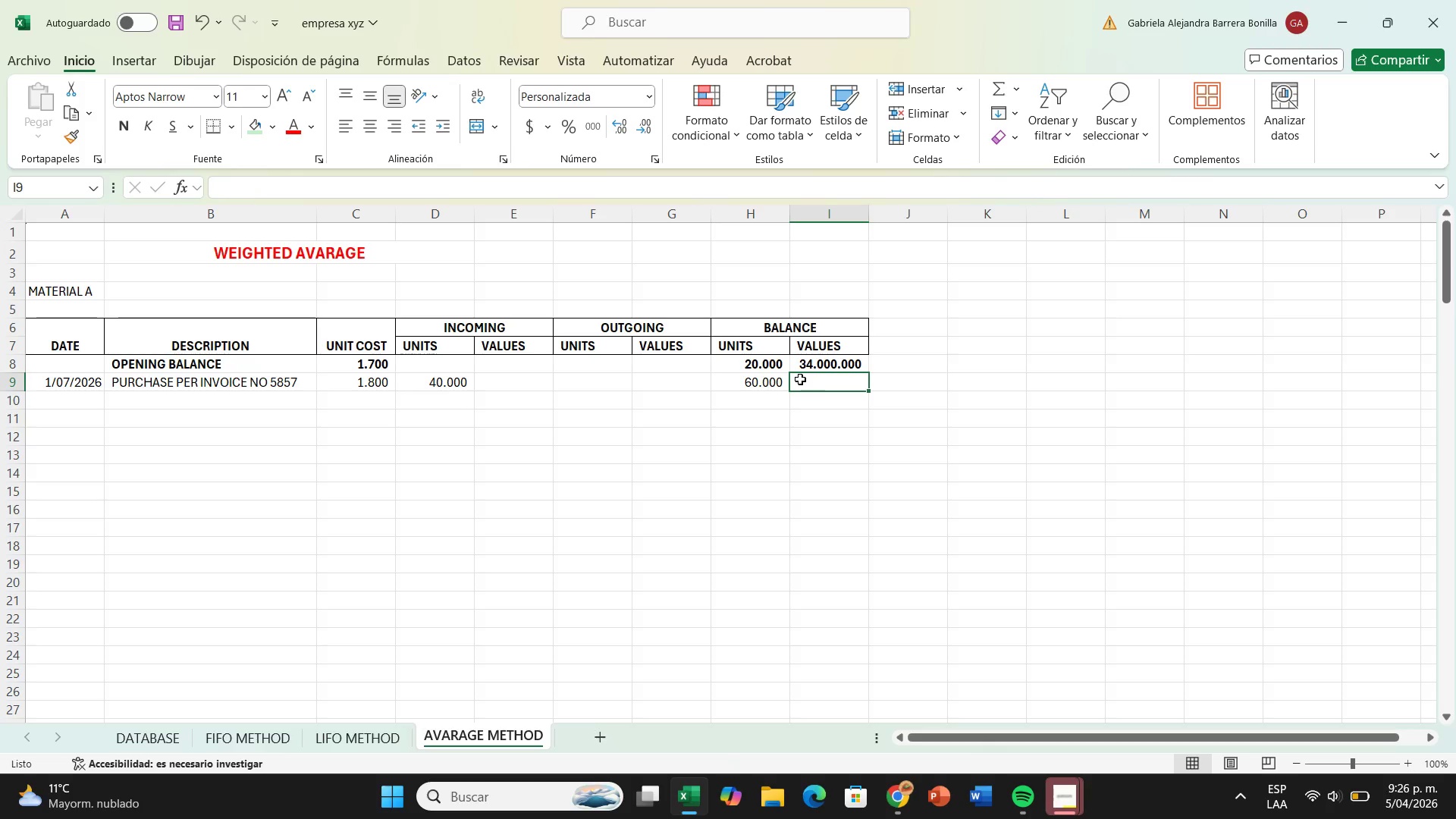 
key(Shift+0)
 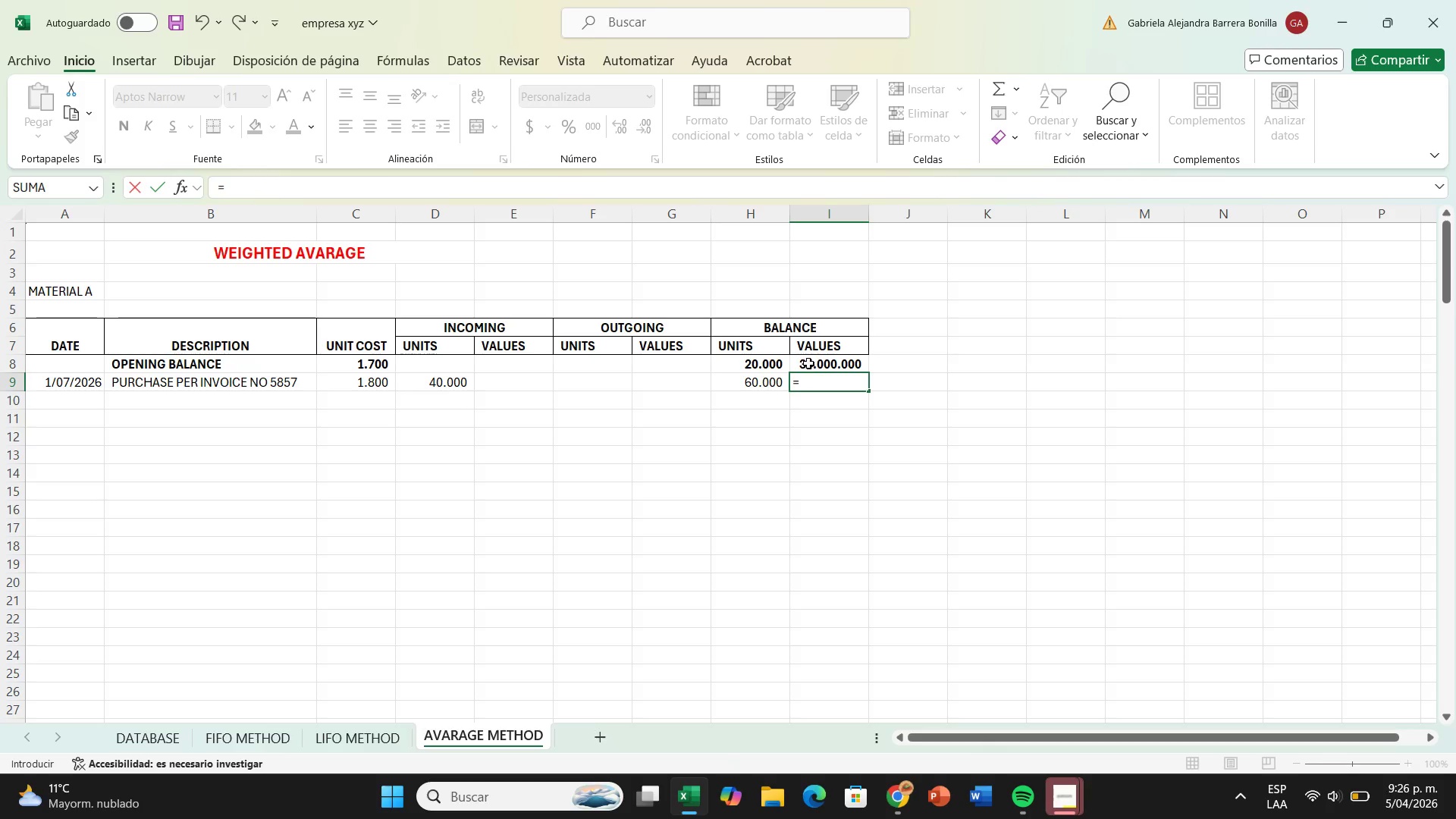 
left_click([814, 359])
 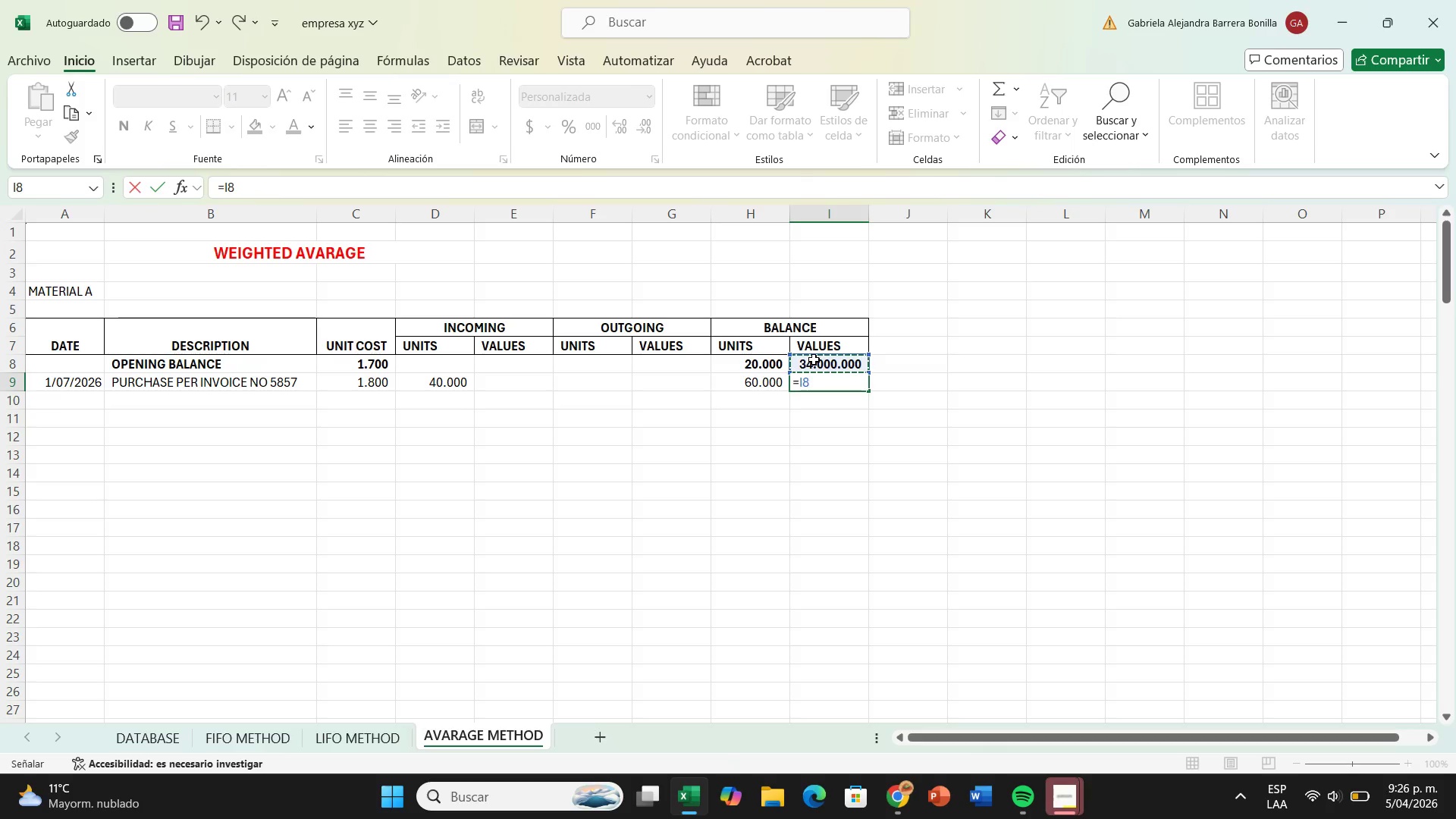 
key(Backspace)
 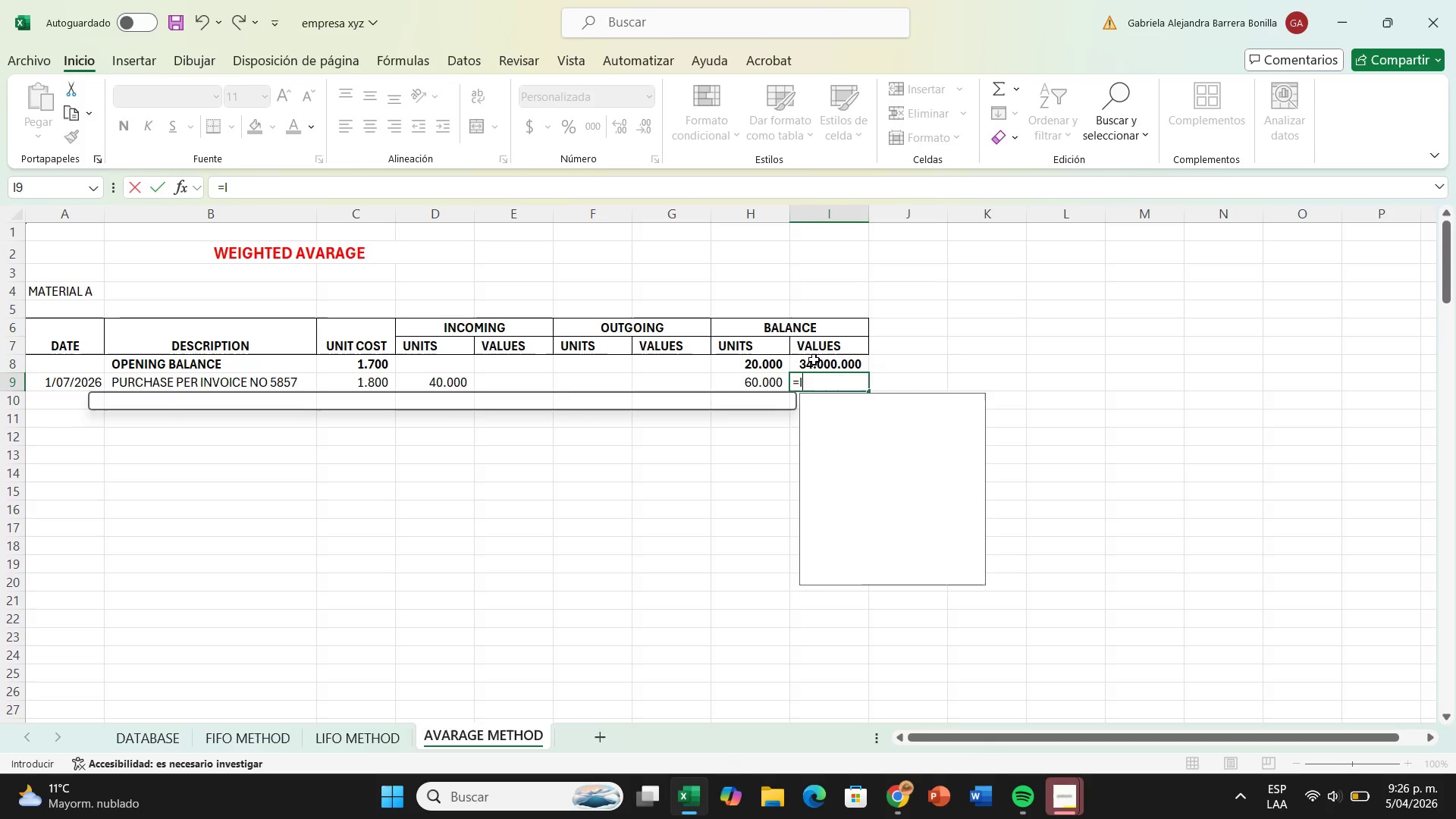 
key(Backspace)
 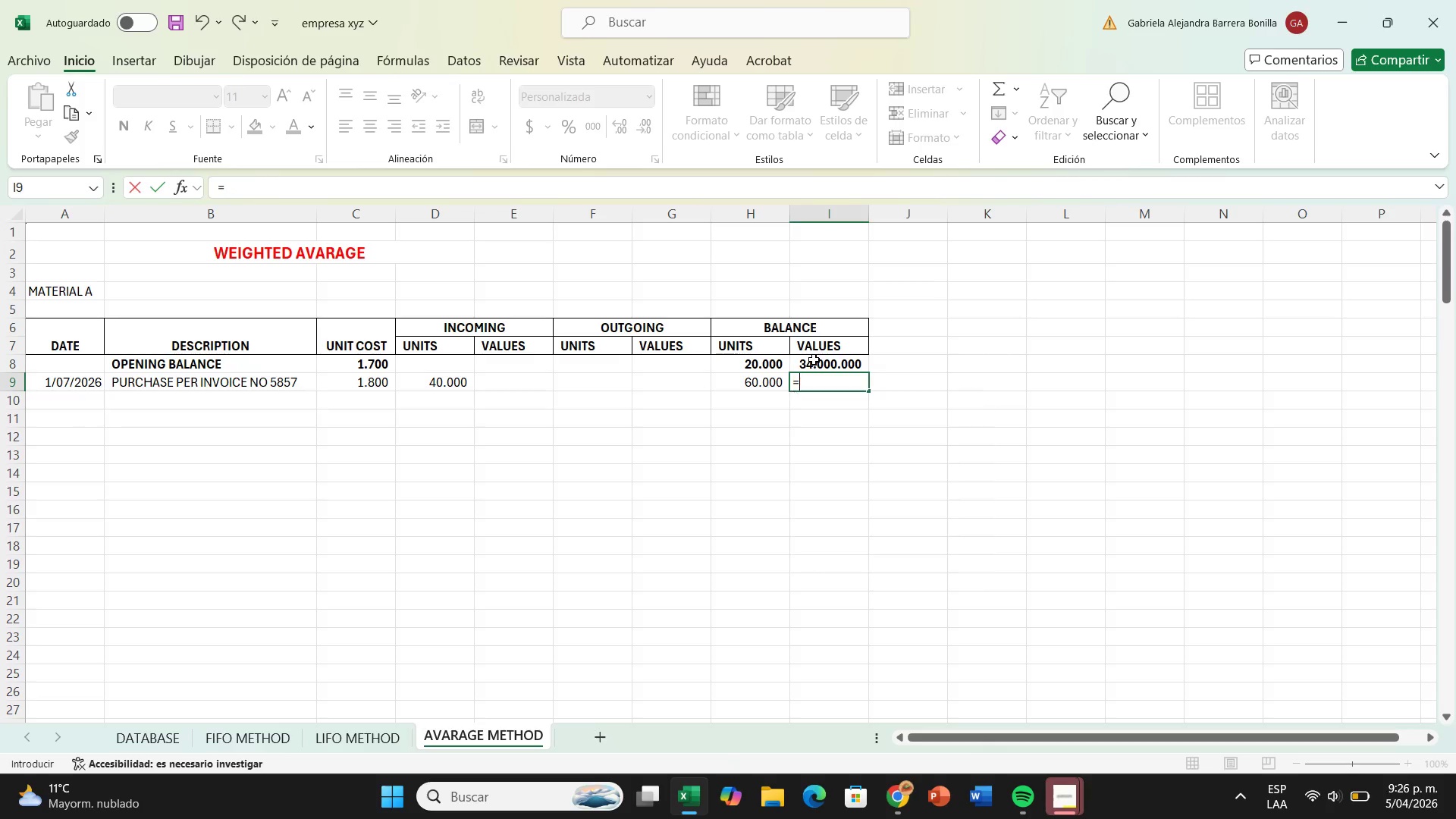 
key(Backspace)
 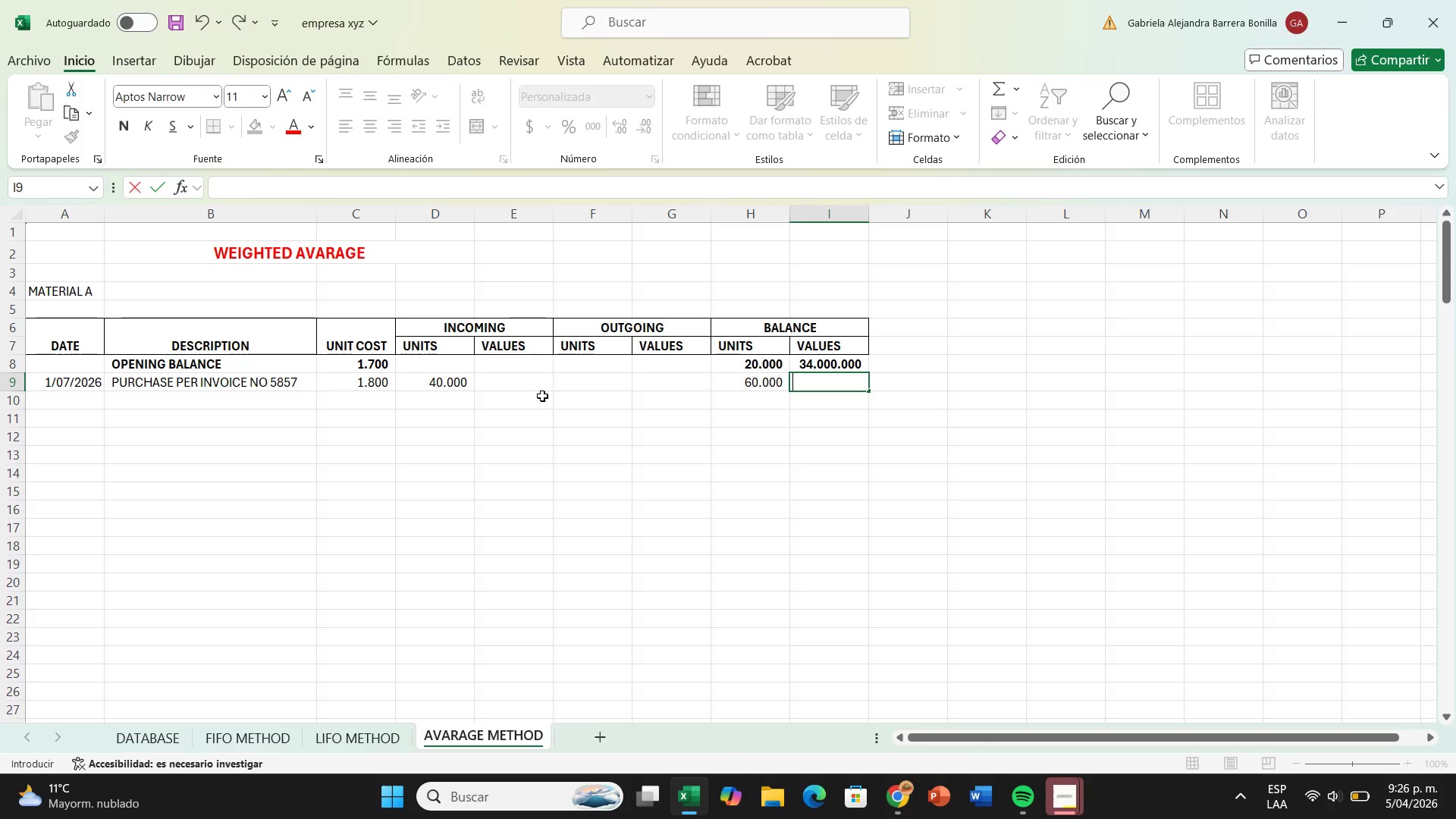 
left_click([533, 385])
 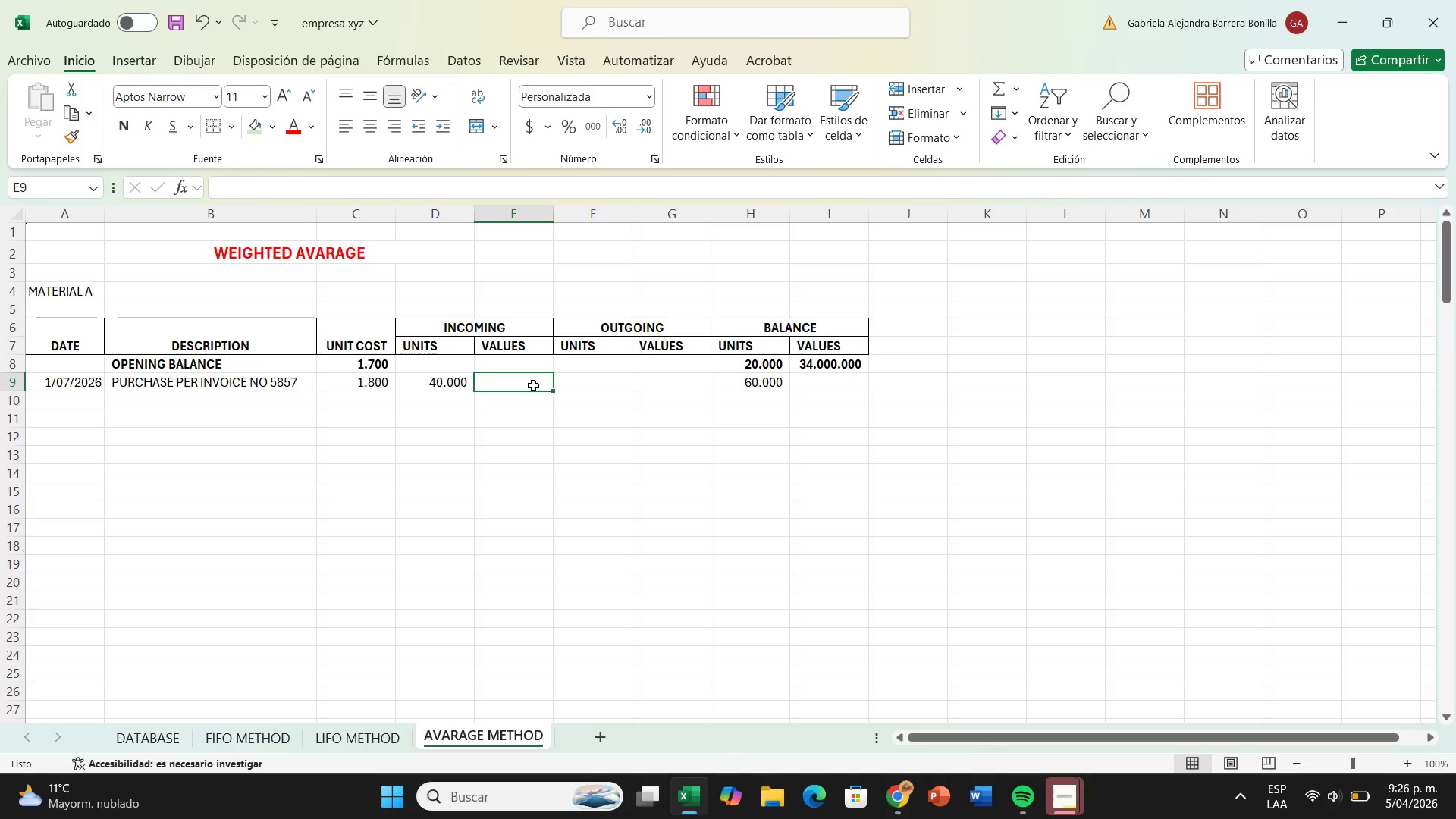 
key(Shift+0)
 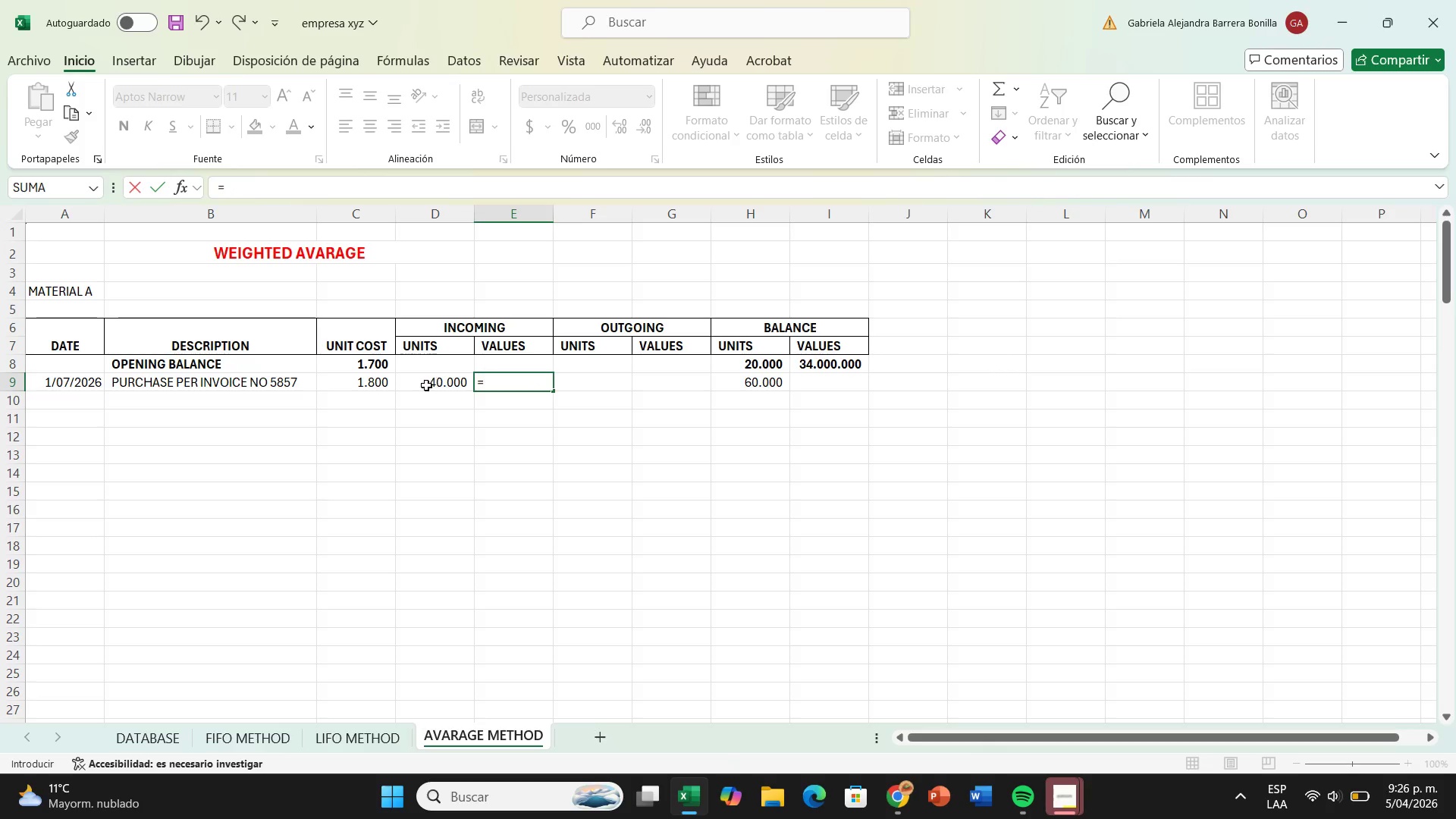 
left_click([426, 385])
 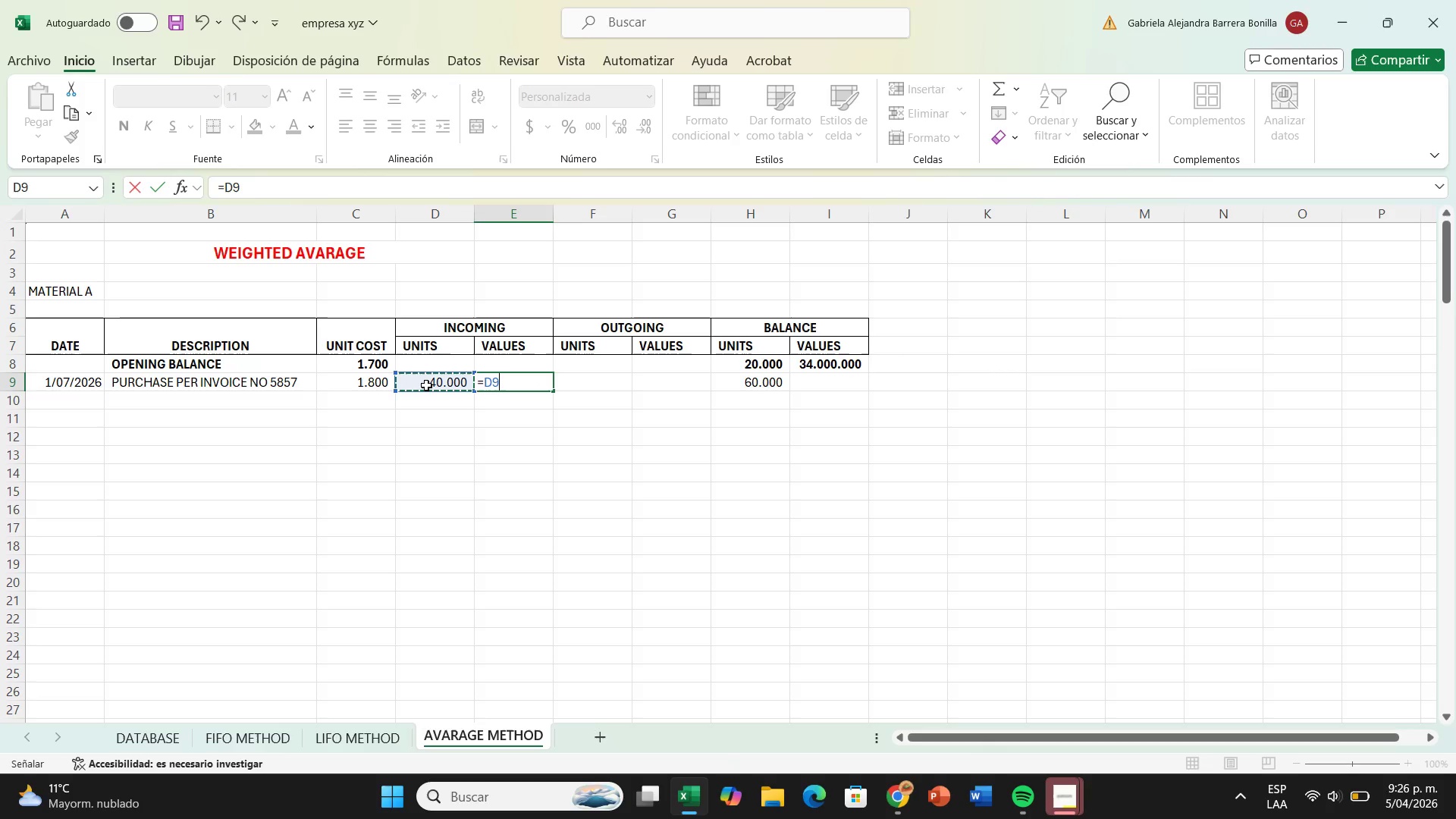 
key(Shift+Equal)
 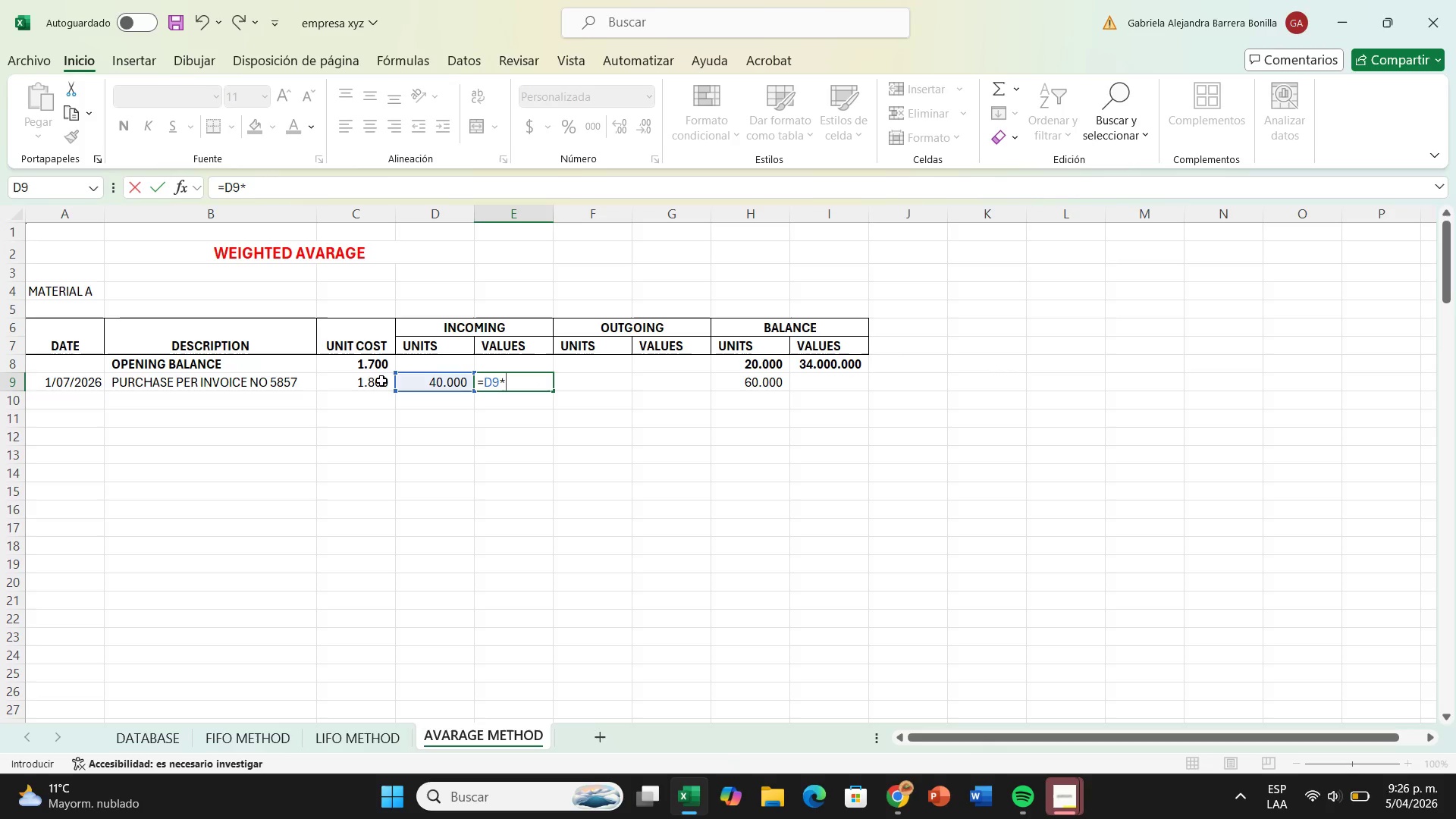 
left_click([378, 381])
 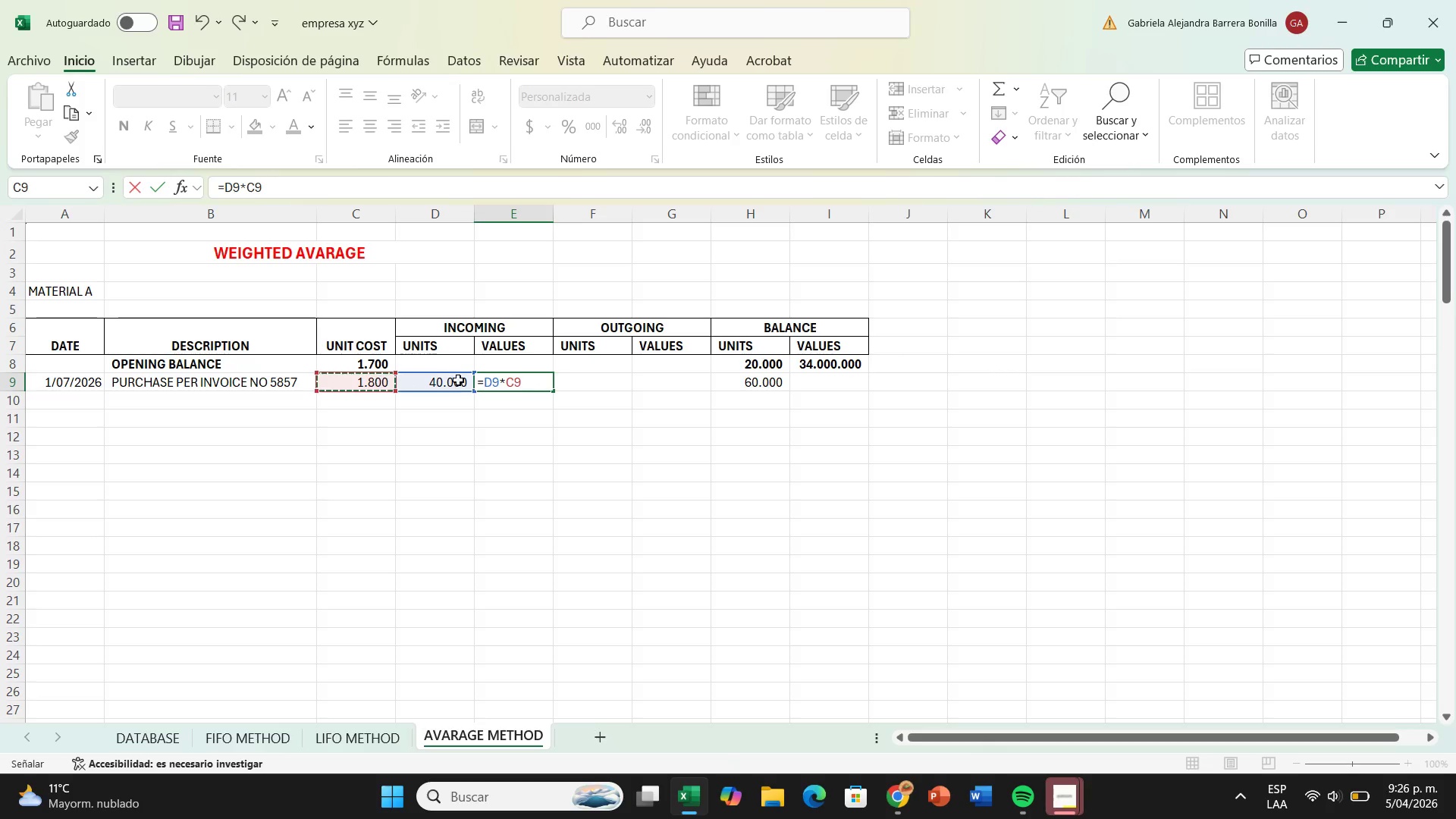 
key(Enter)
 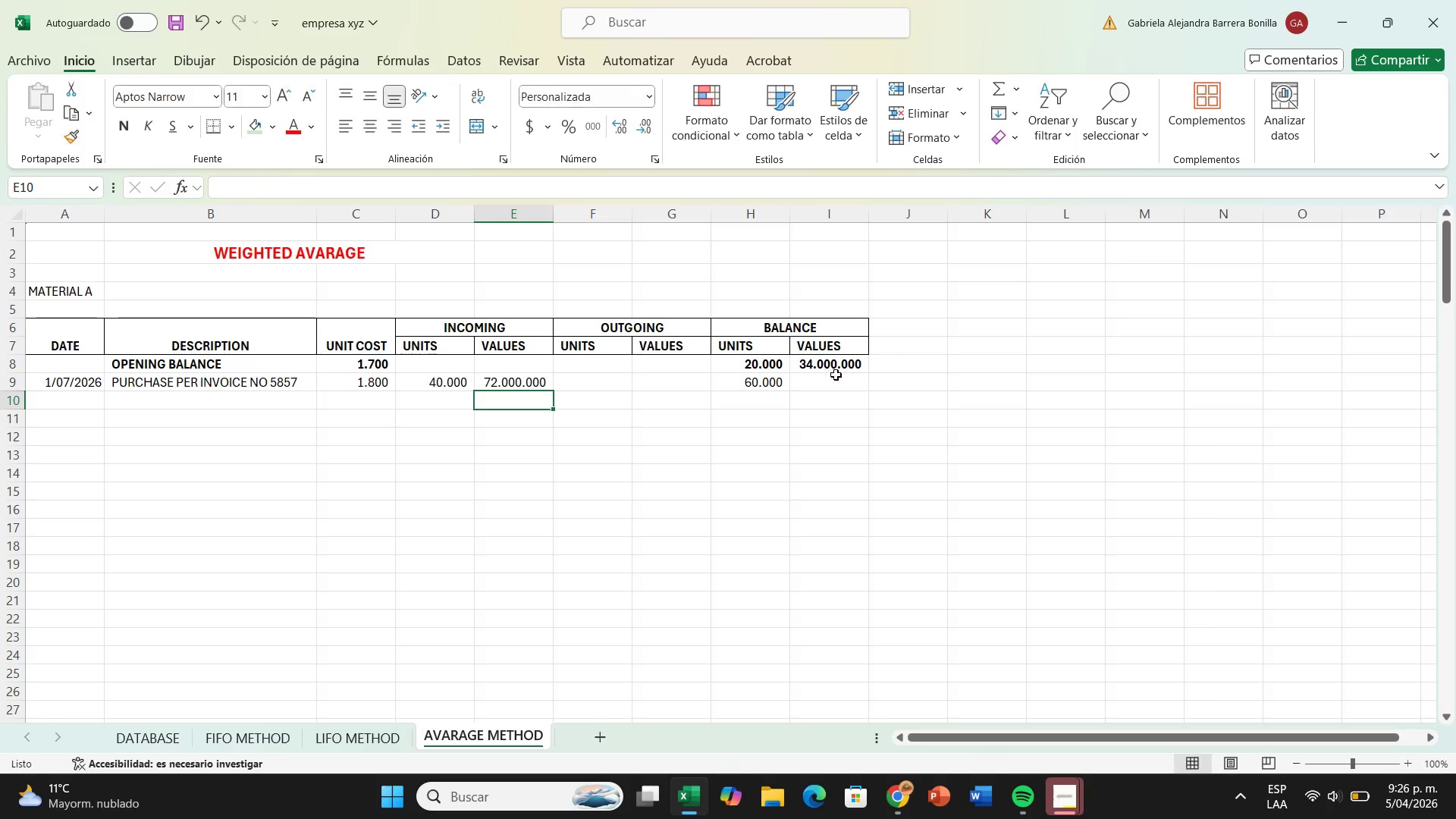 
left_click([838, 378])
 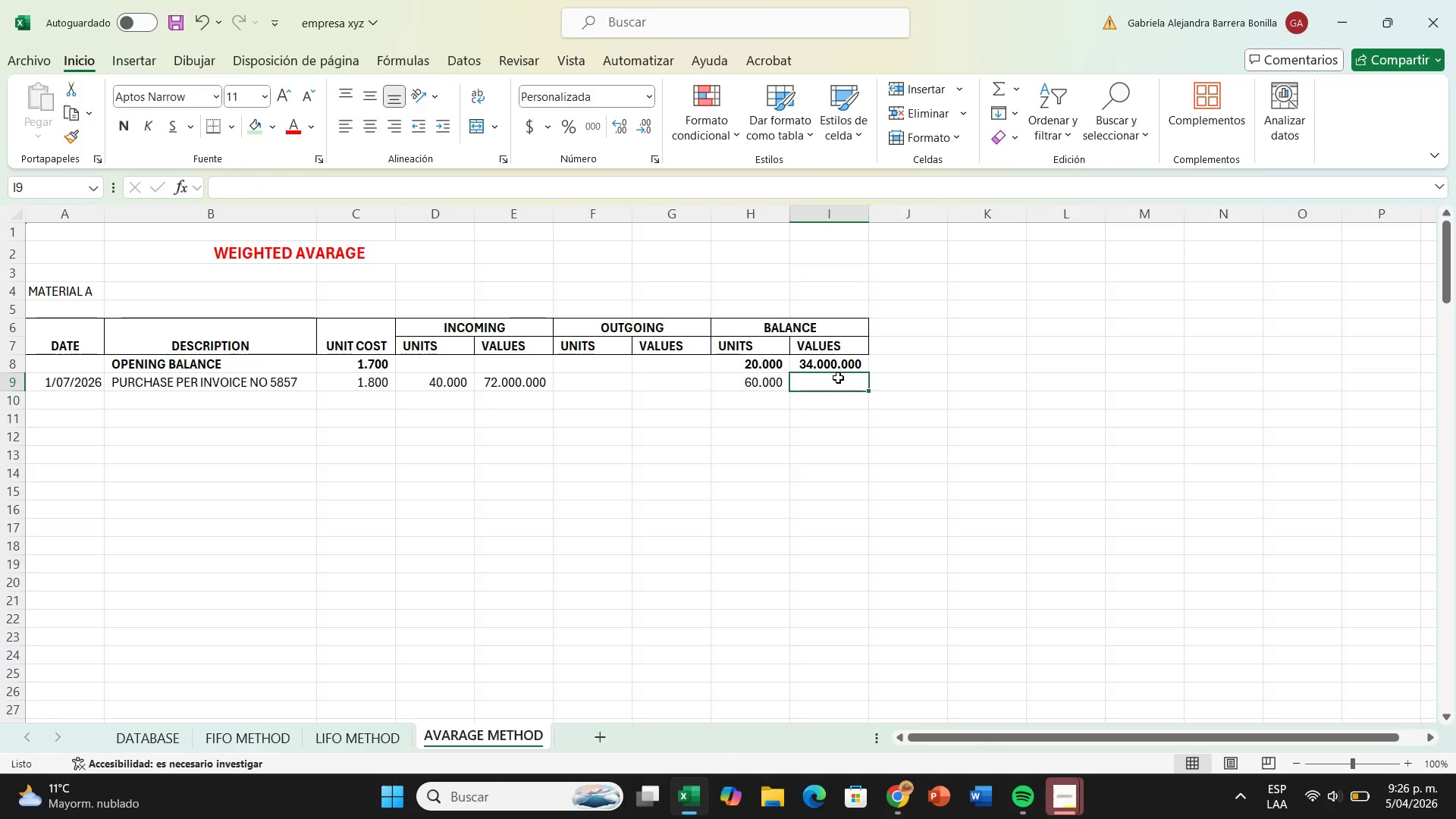 
key(Shift+BracketLeft)
 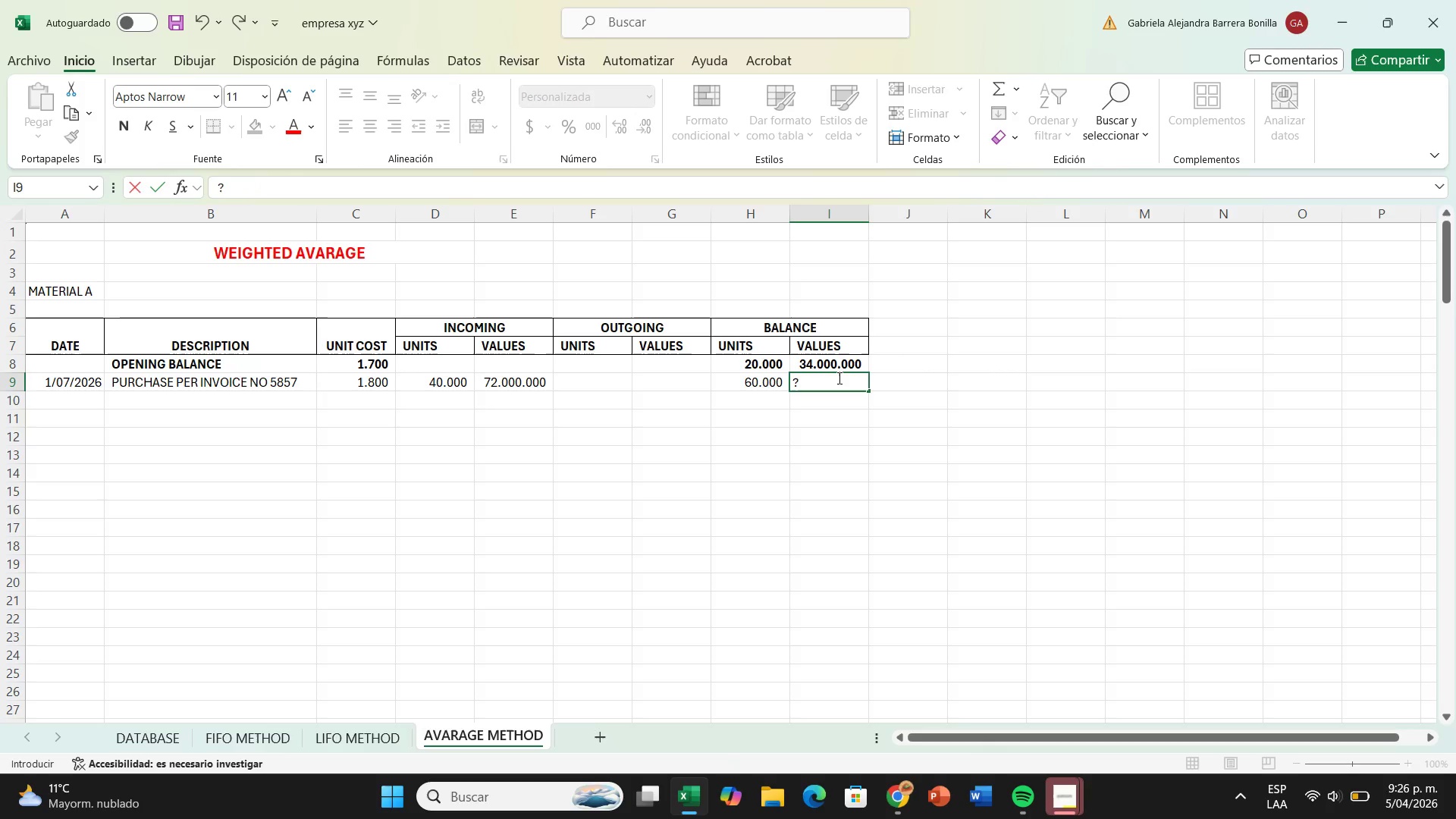 
key(Backspace)
 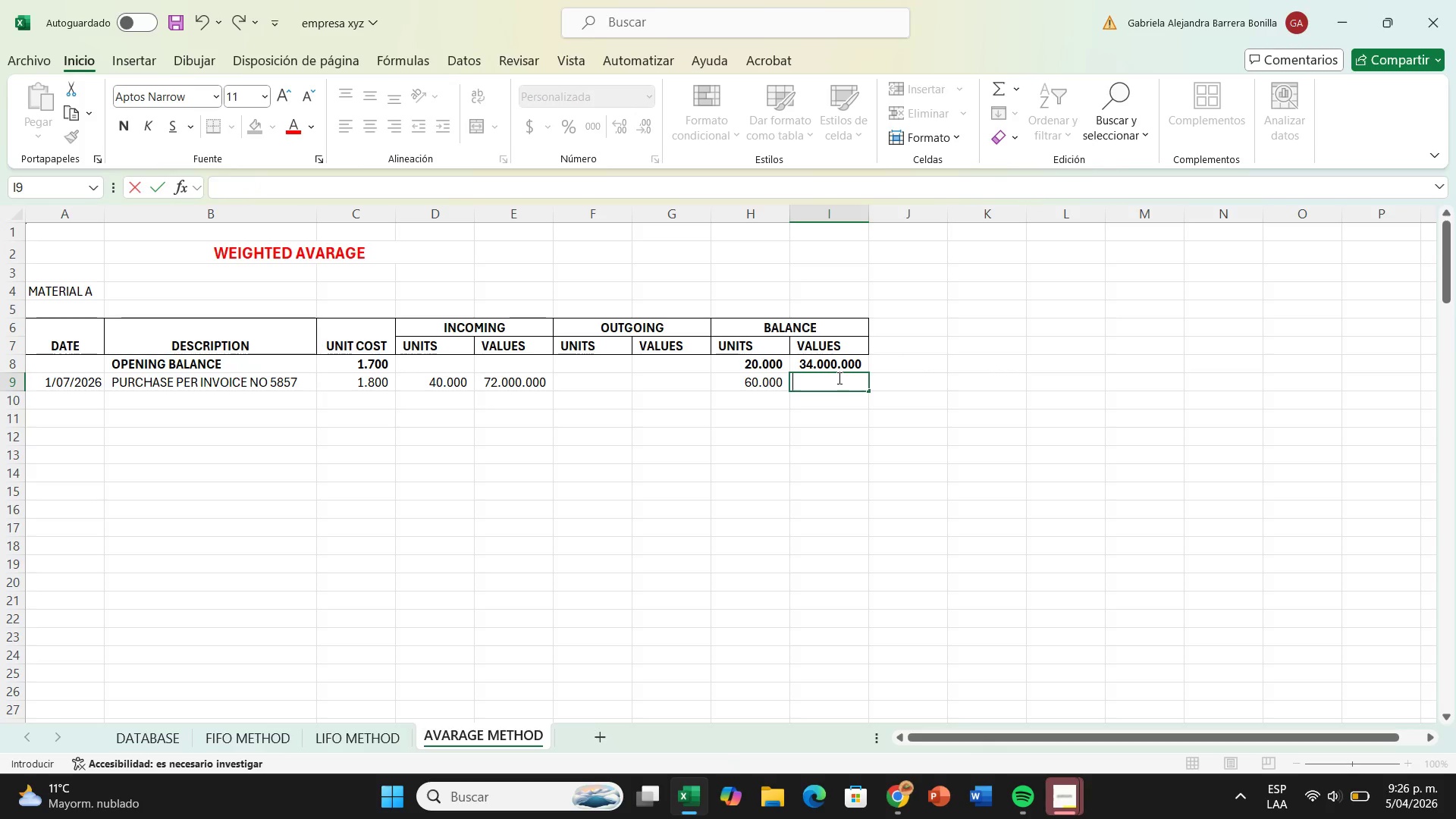 
key(Shift+0)
 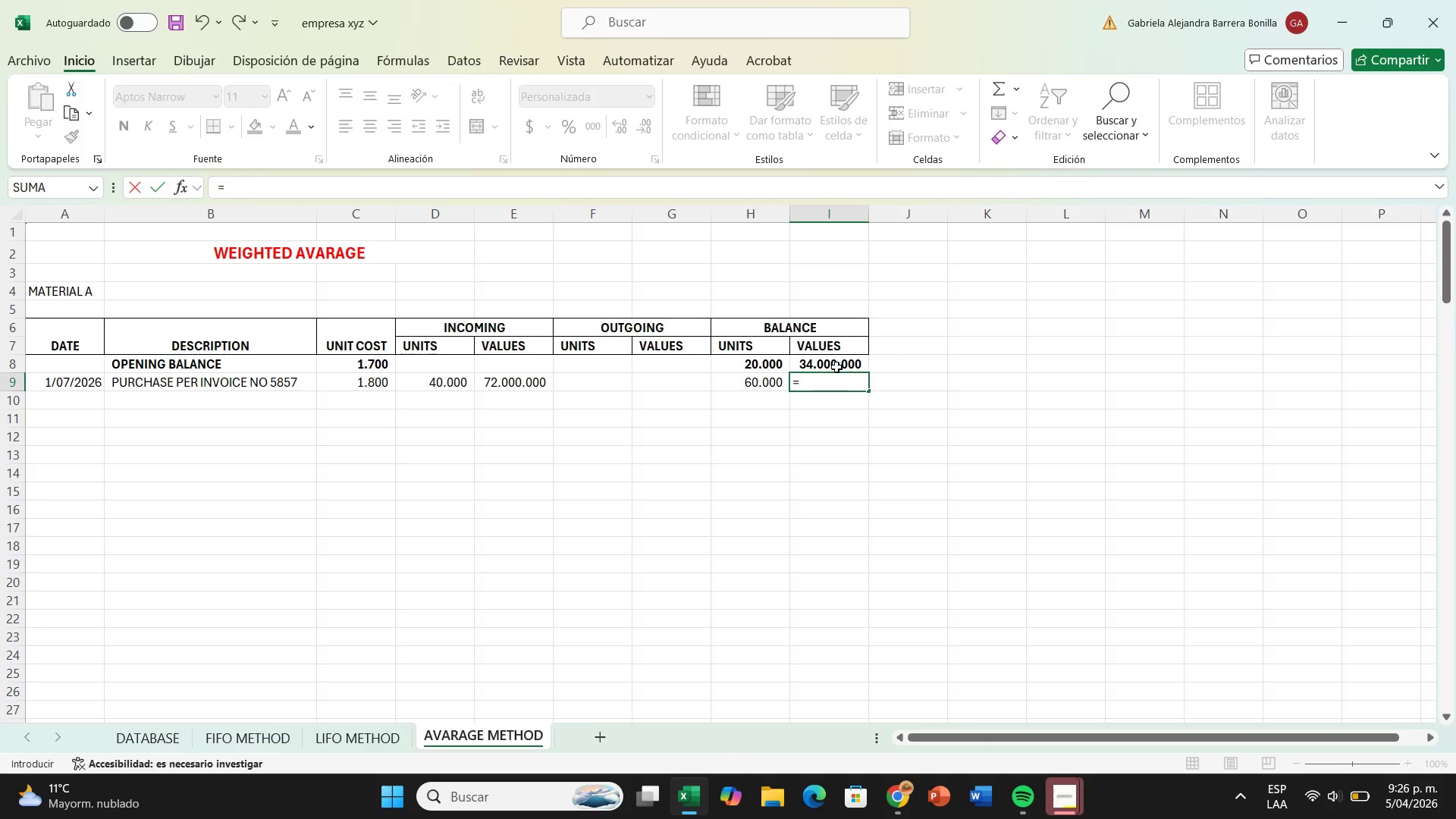 
left_click([836, 367])
 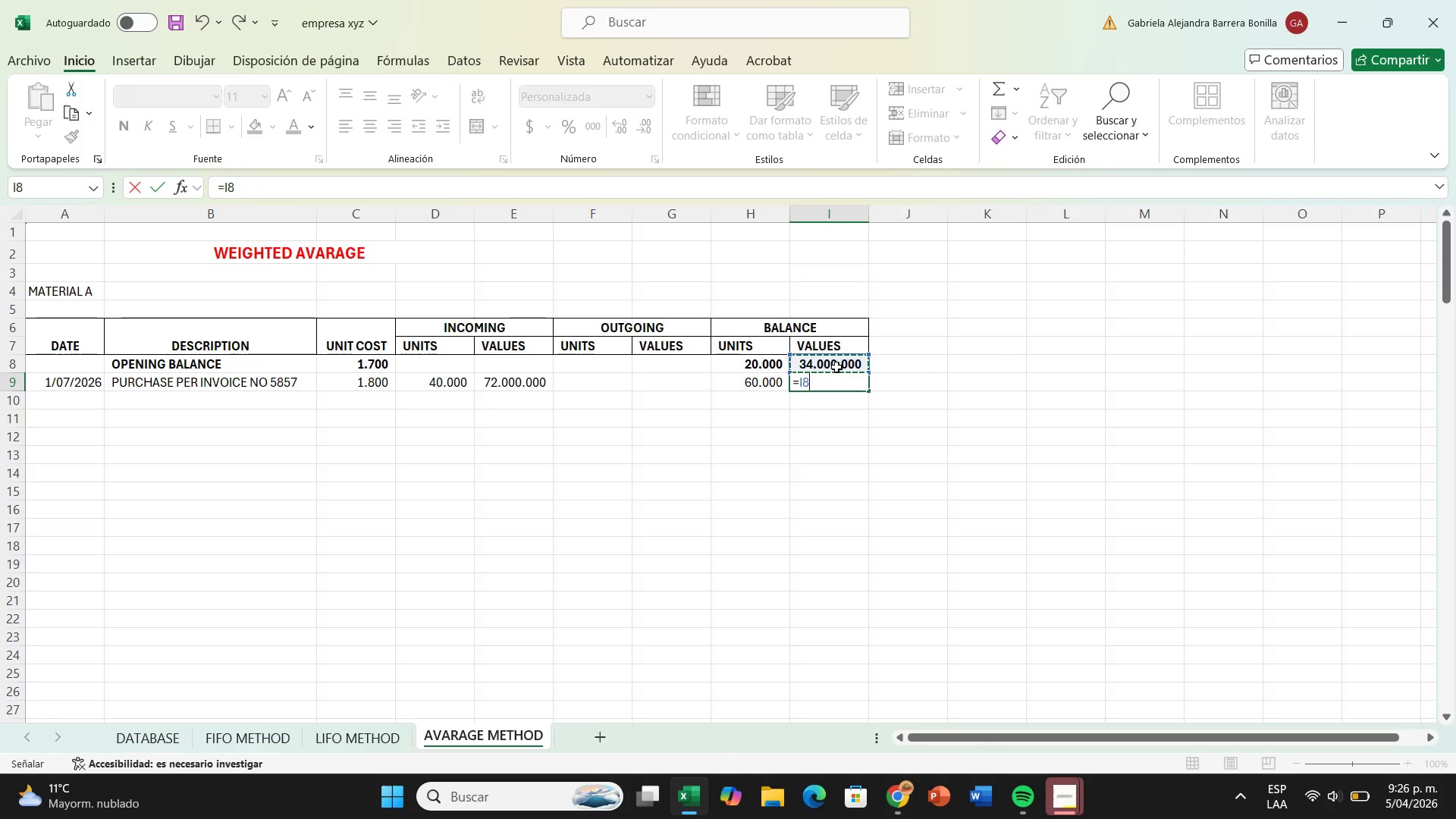 
key(Shift+ShiftRight)
 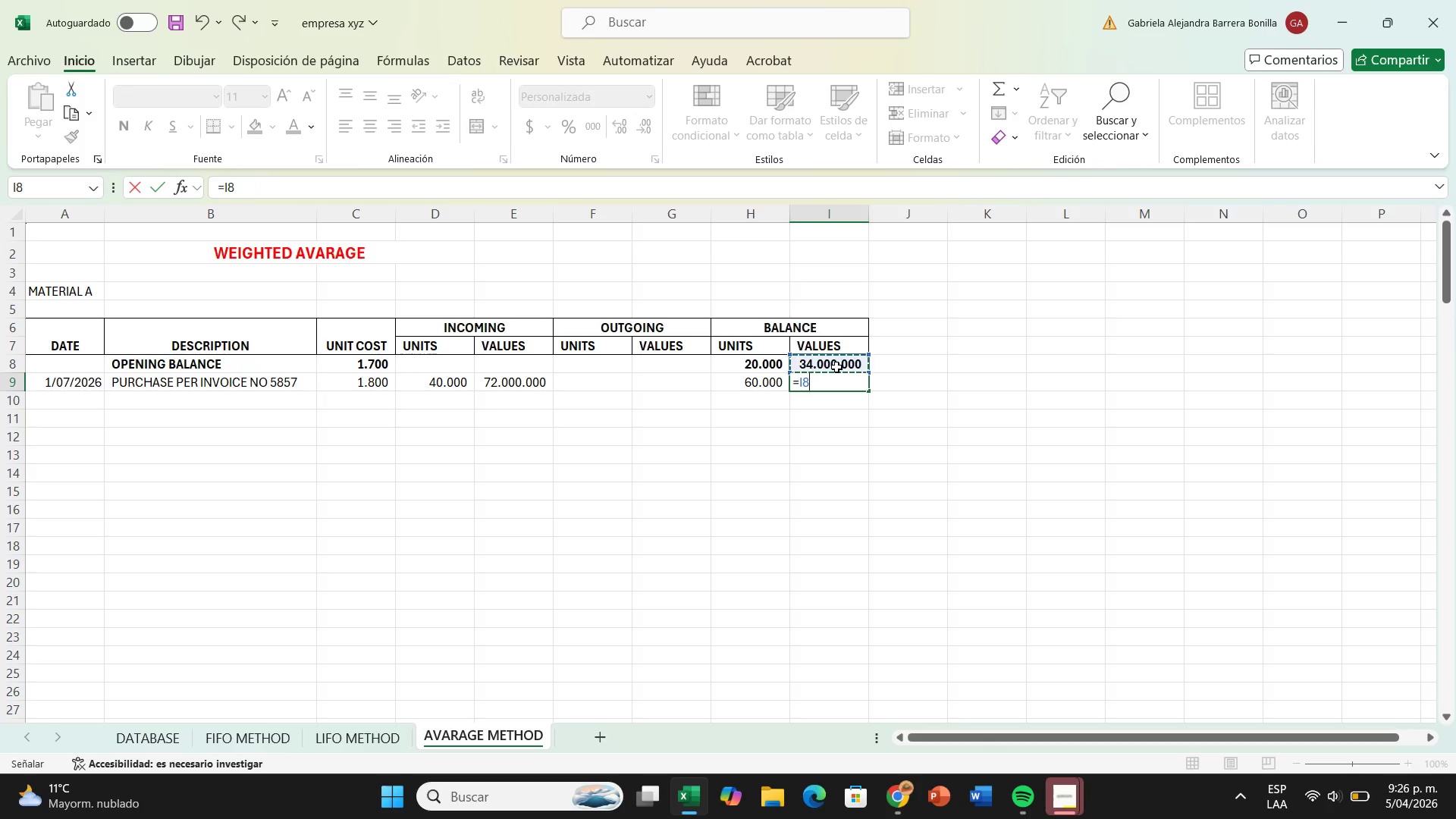 
key(Shift+Equal)
 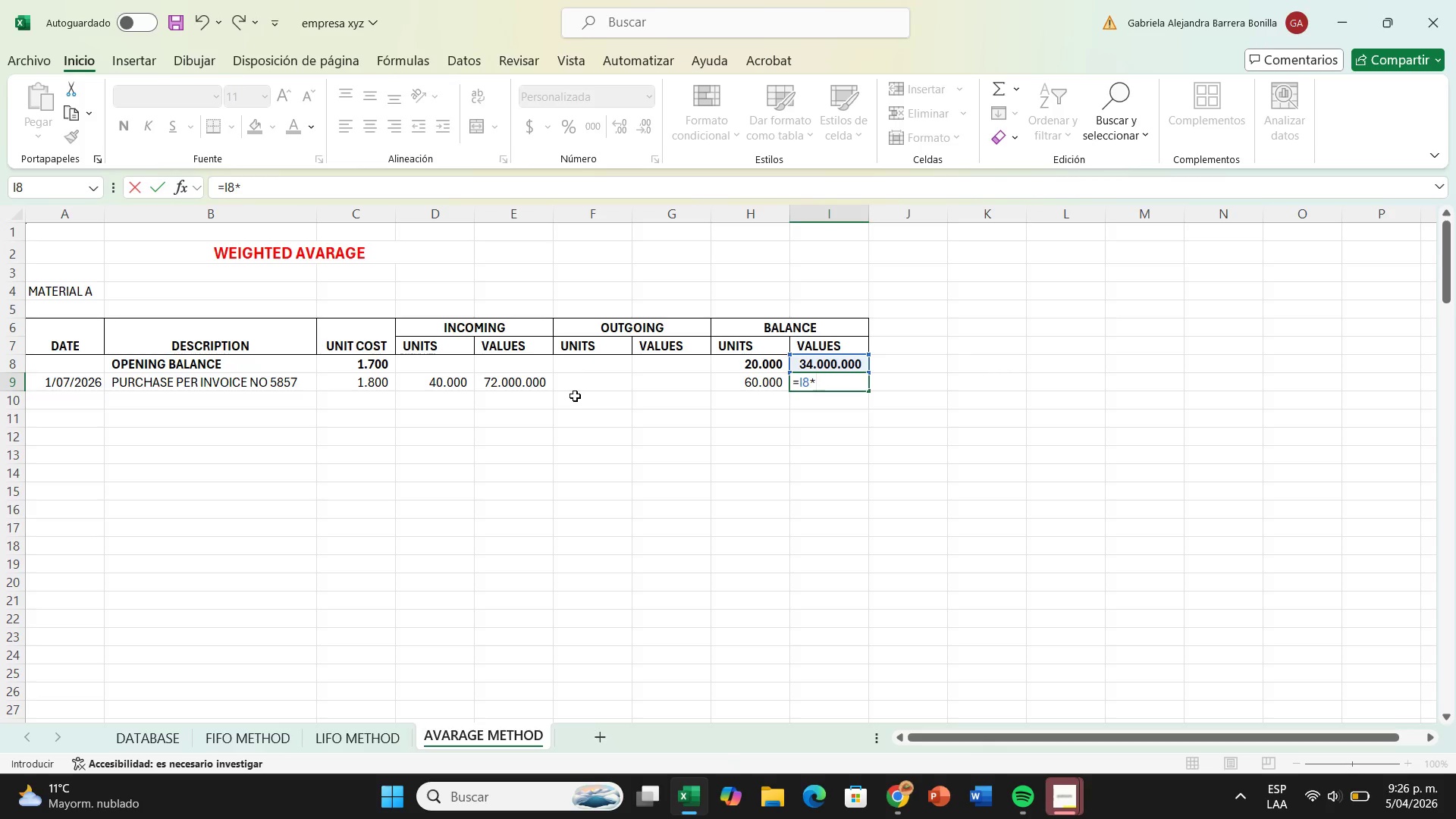 
key(Backspace)
 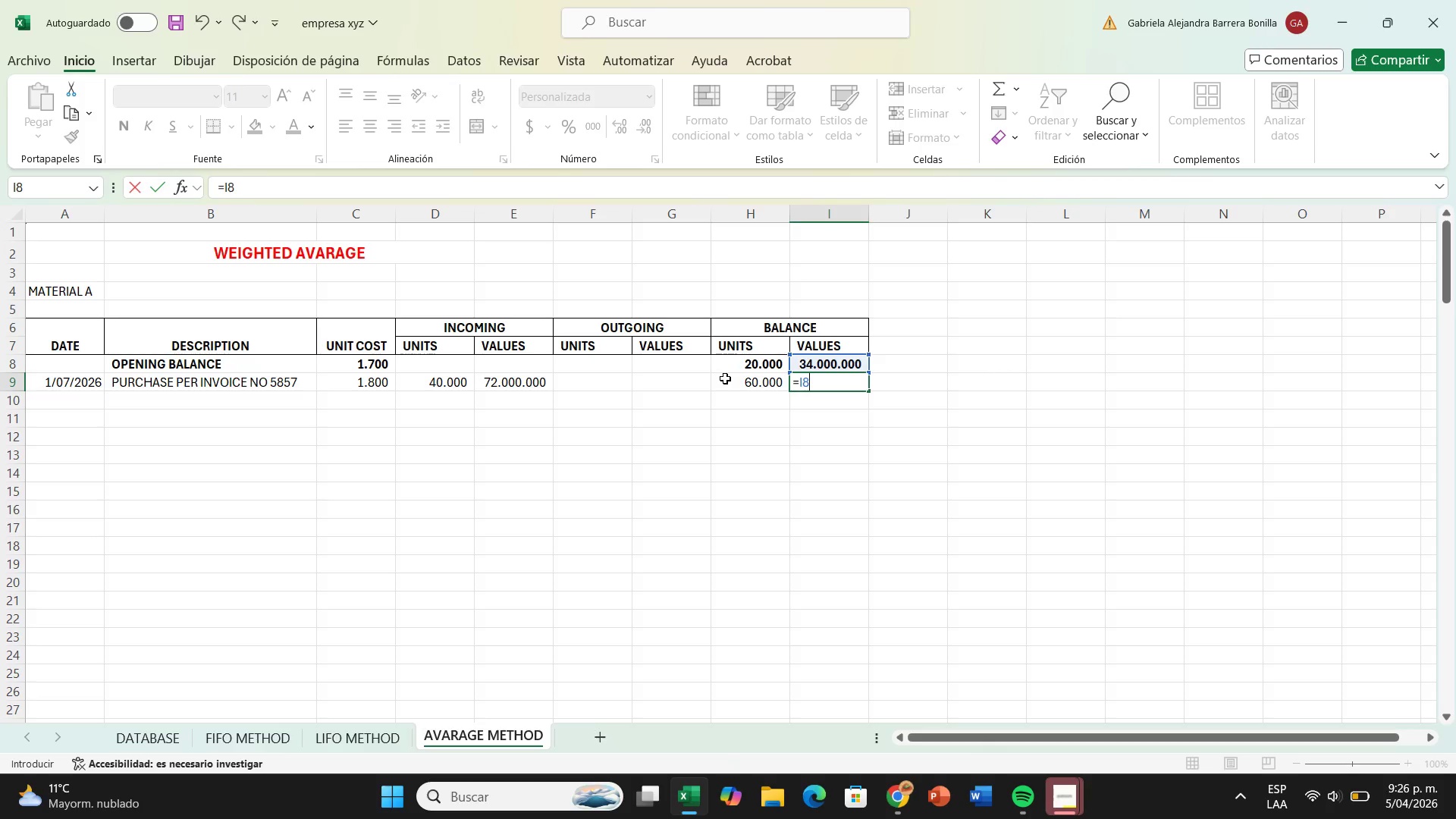 
key(Equal)
 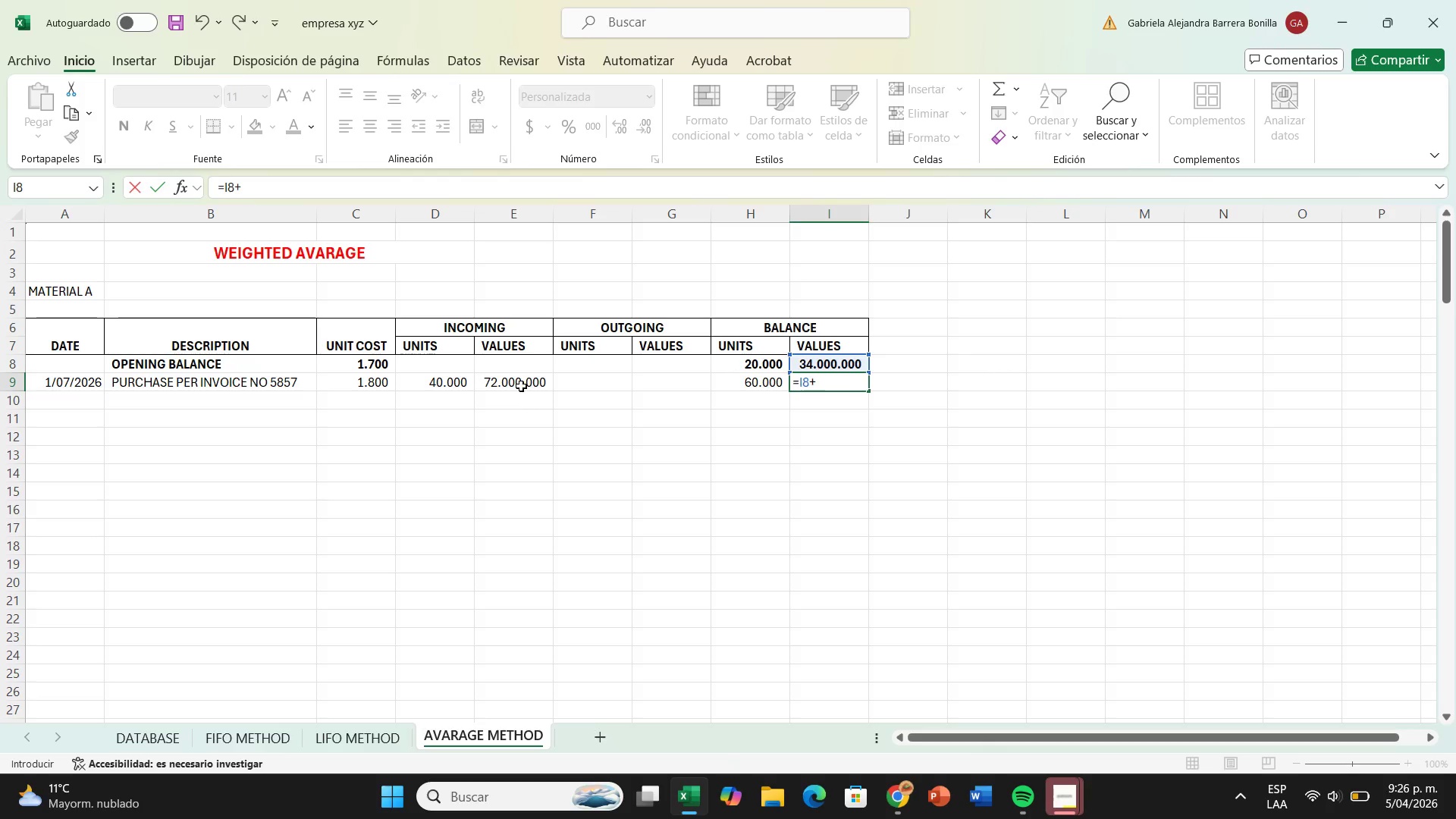 
left_click([521, 386])
 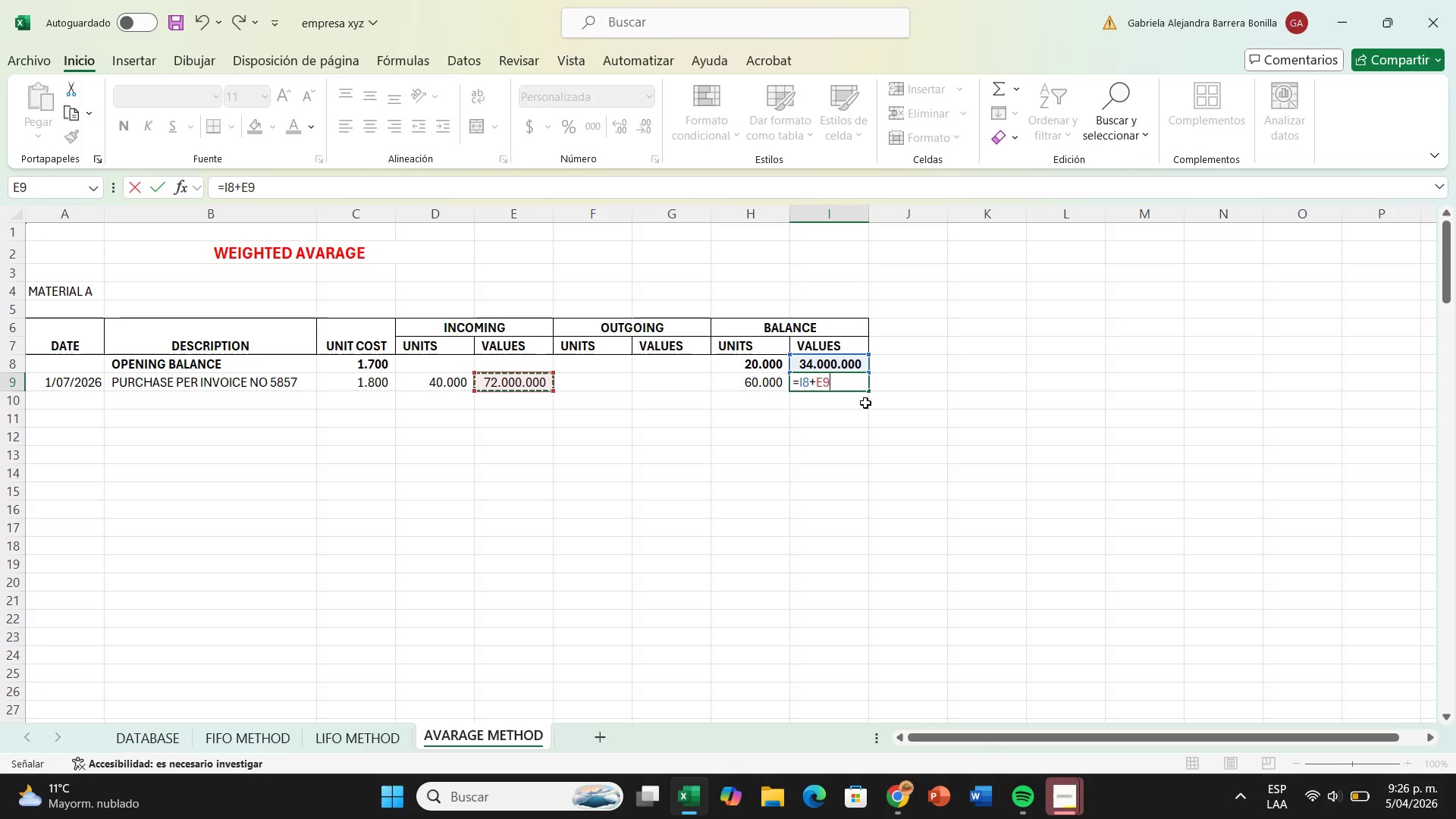 
key(Enter)
 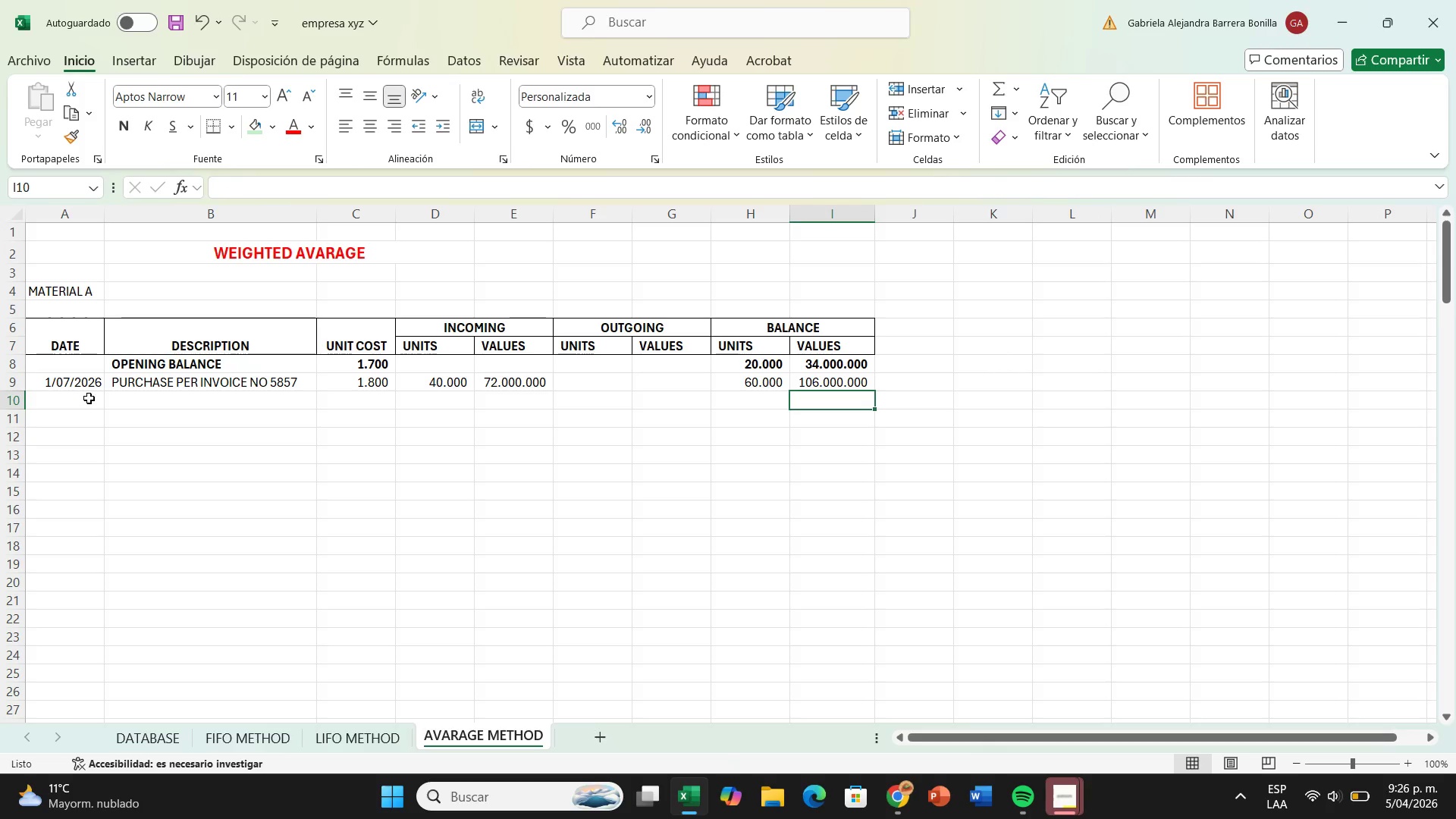 
wait(5.73)
 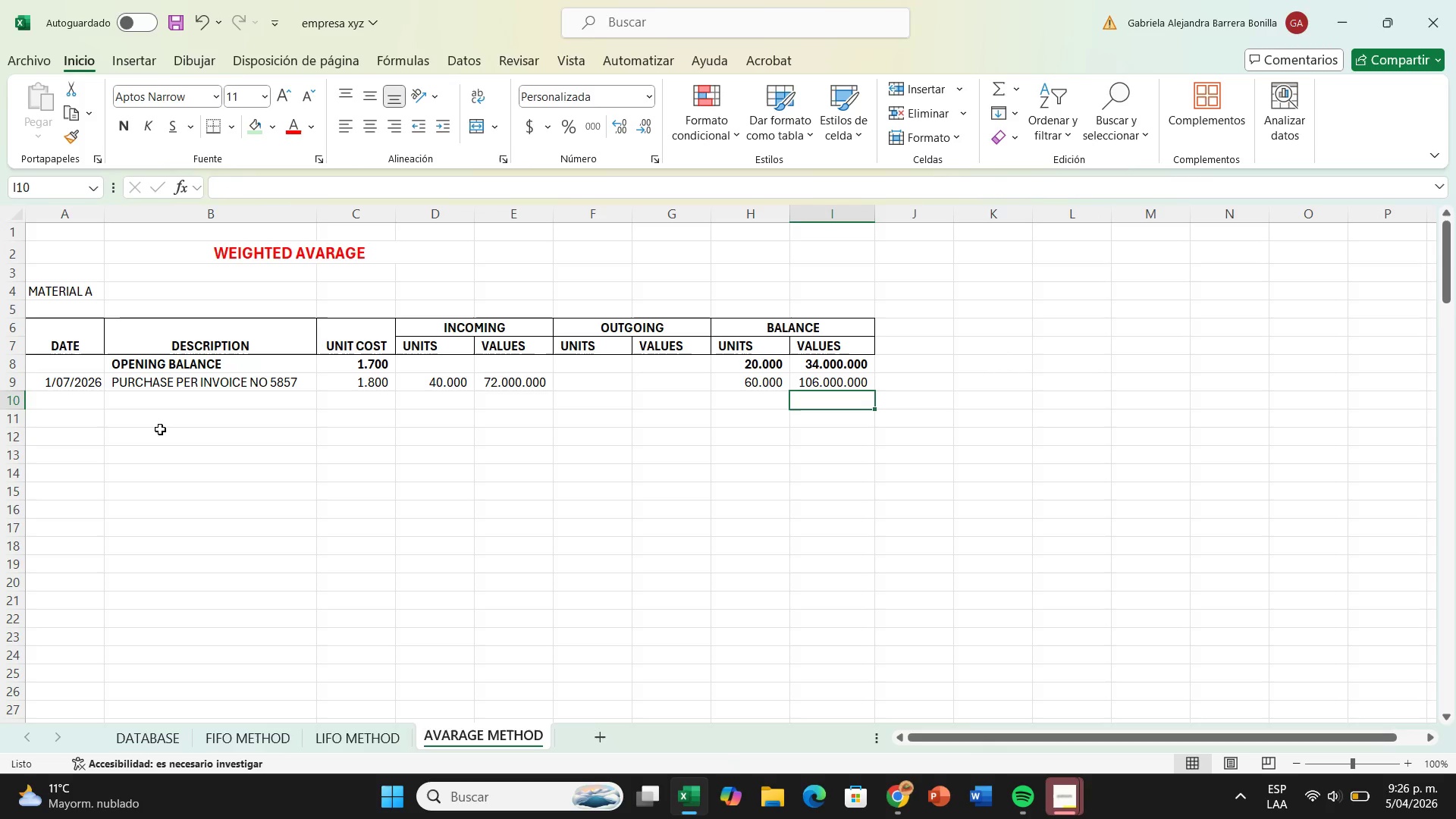 
left_click([93, 398])
 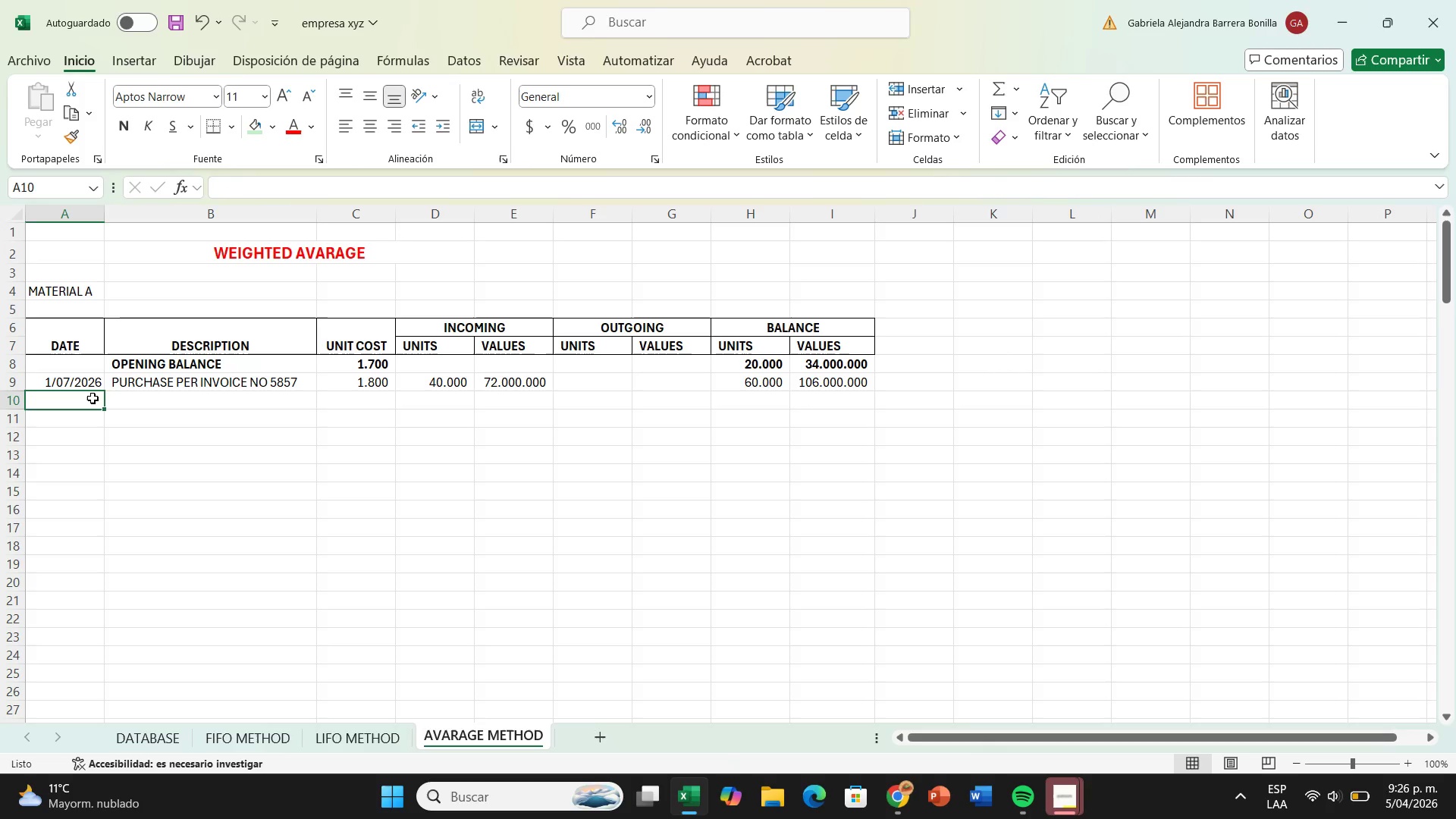 
type(1&11&2026)
 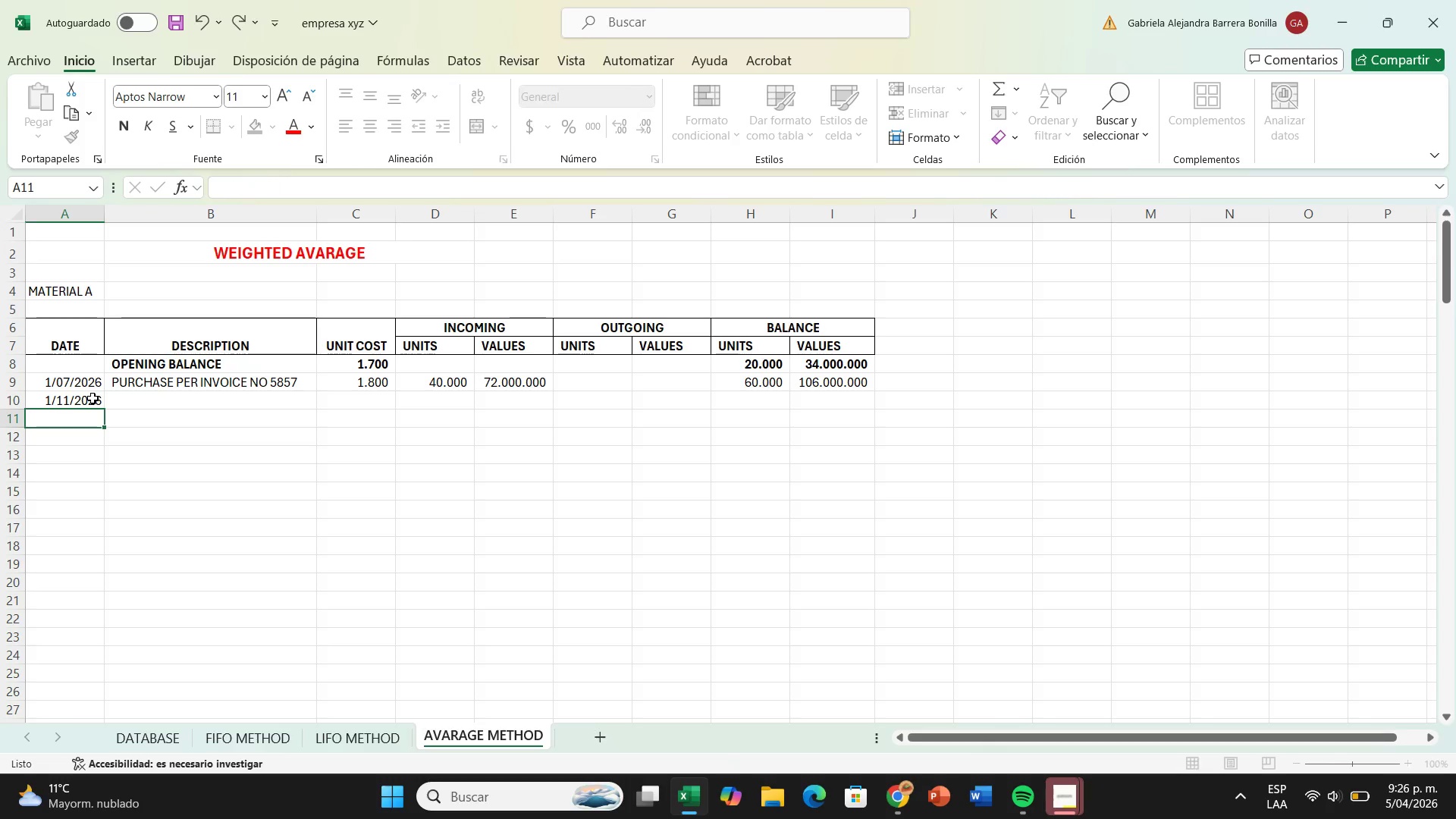 
 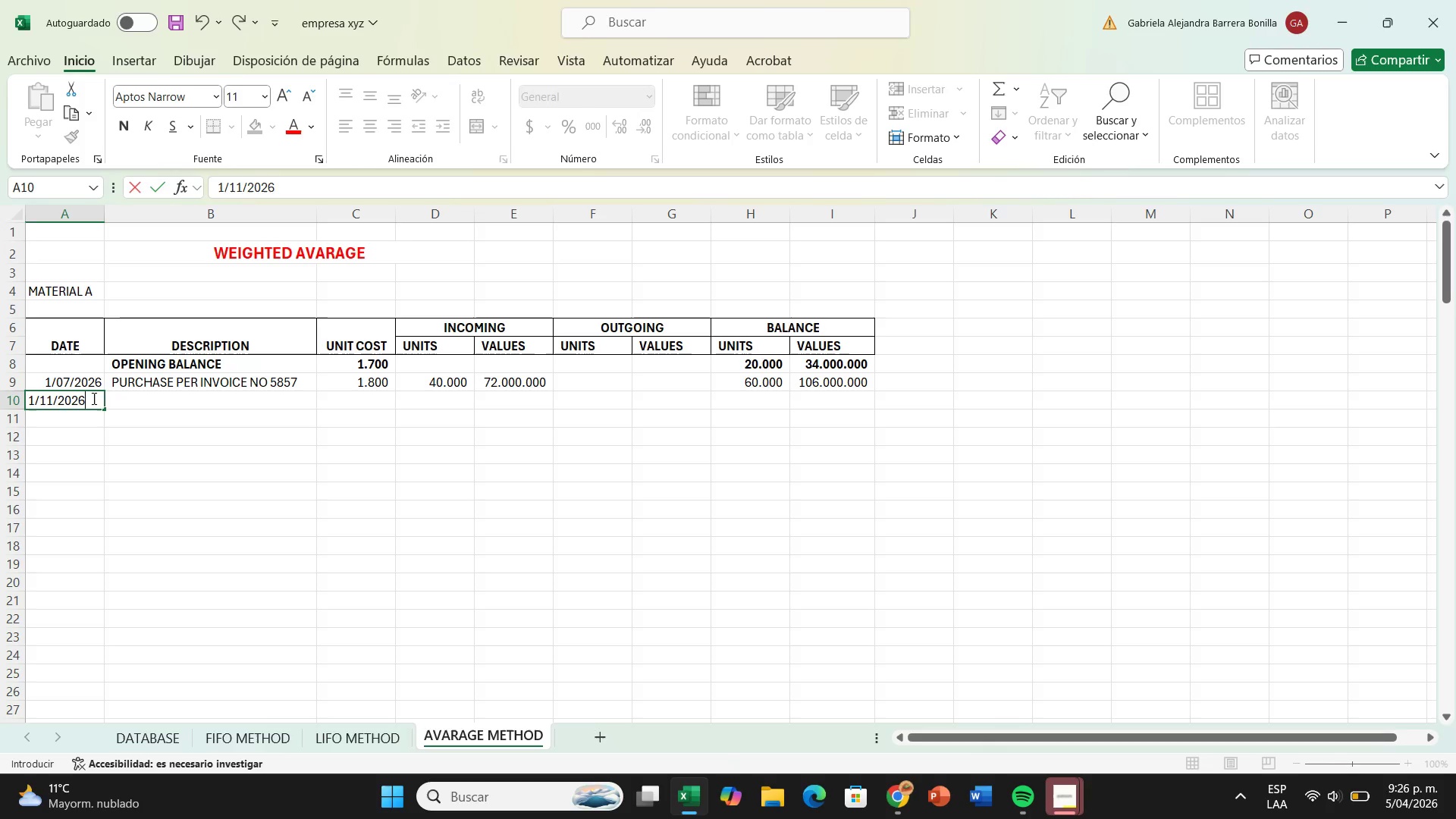 
key(Enter)
 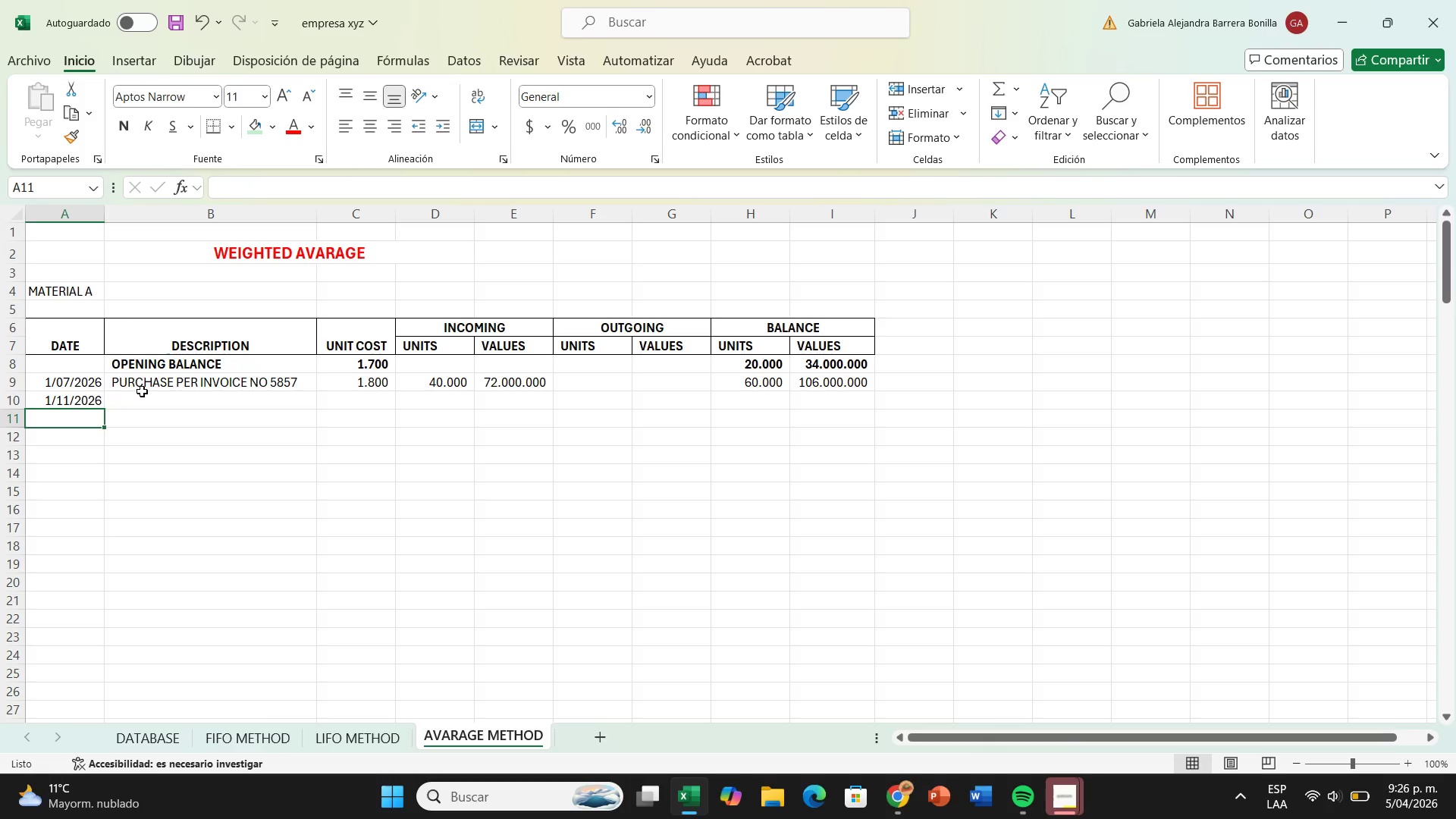 
left_click([143, 391])
 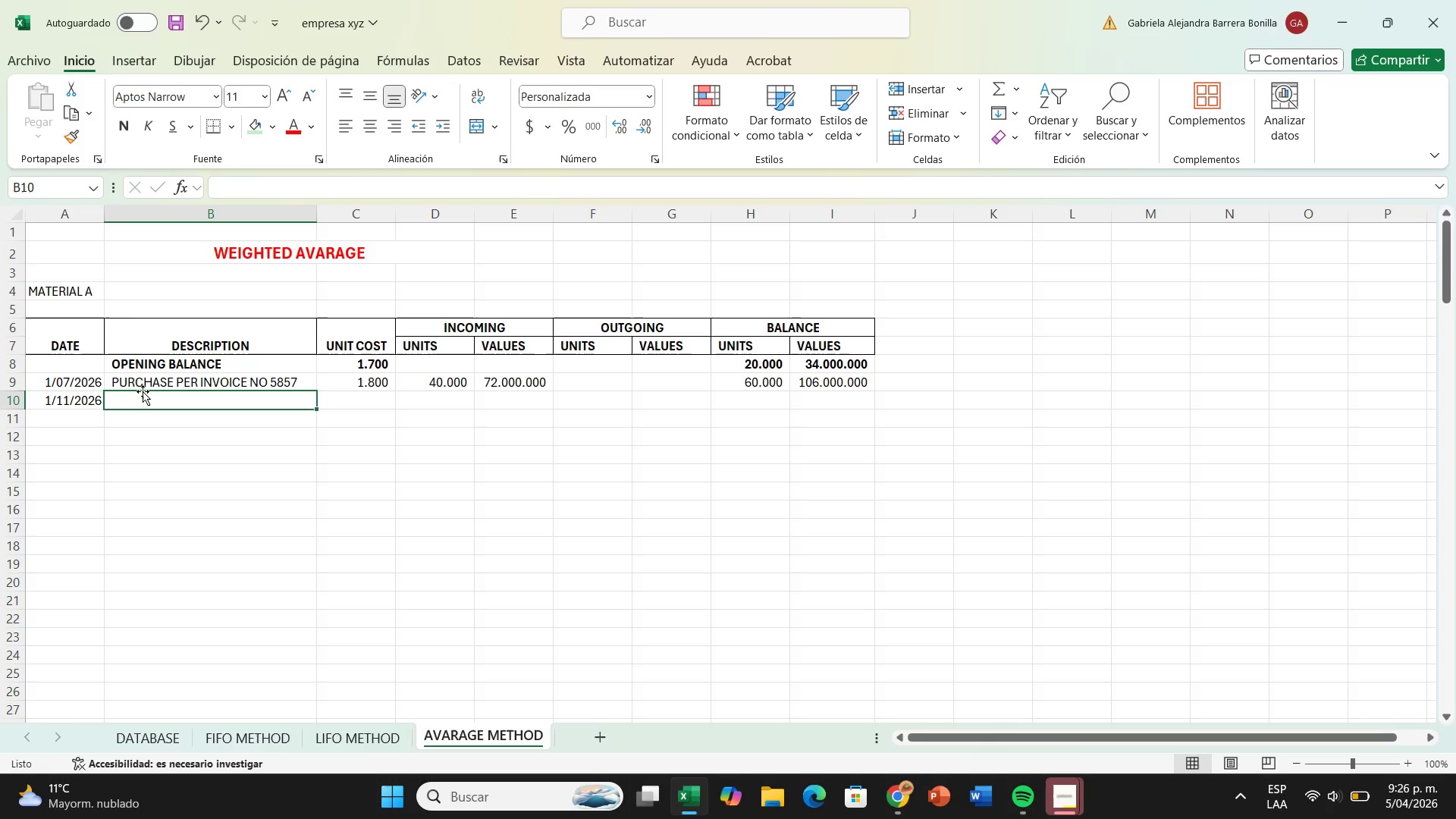 
key(P)
 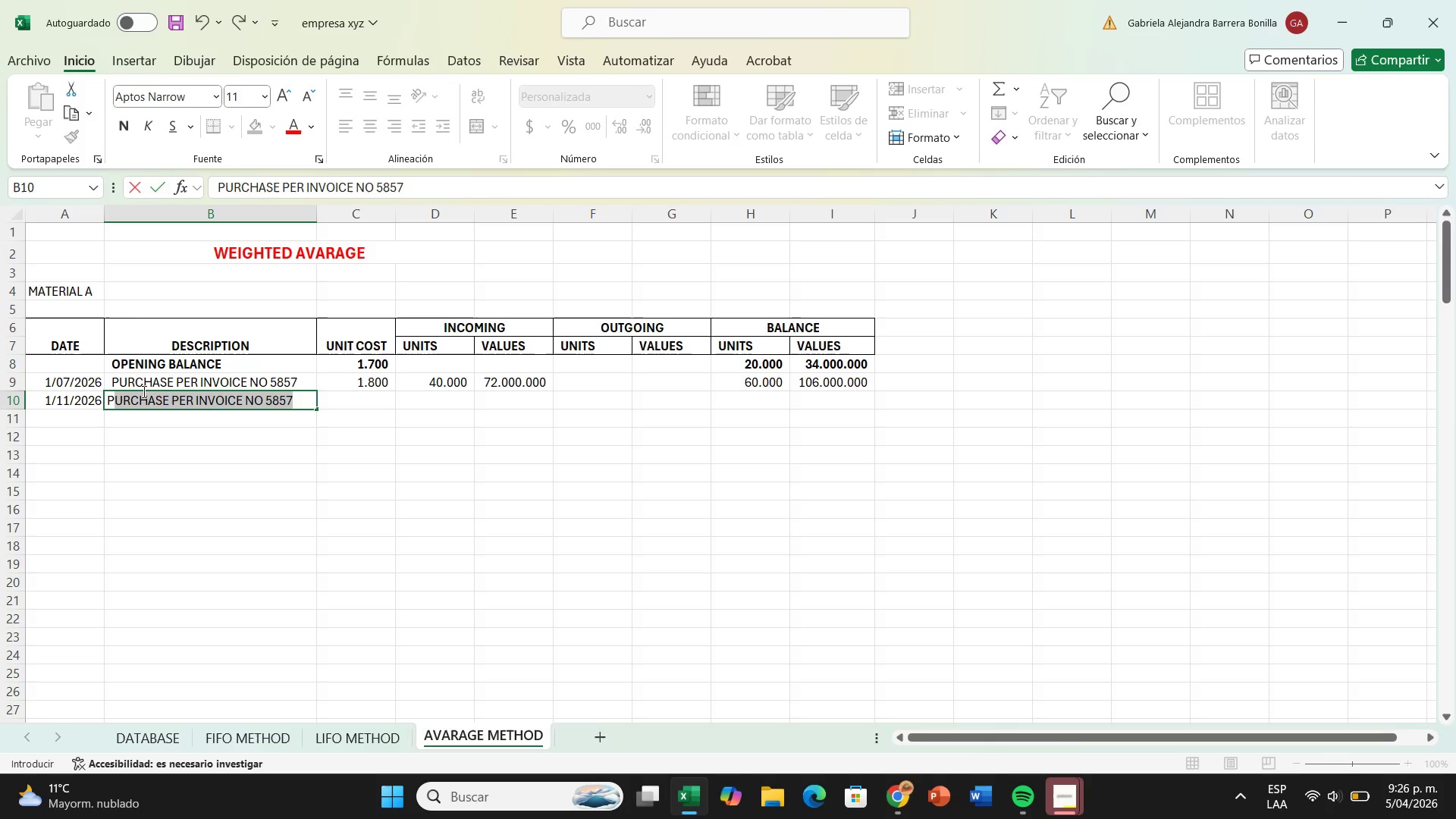 
key(Enter)
 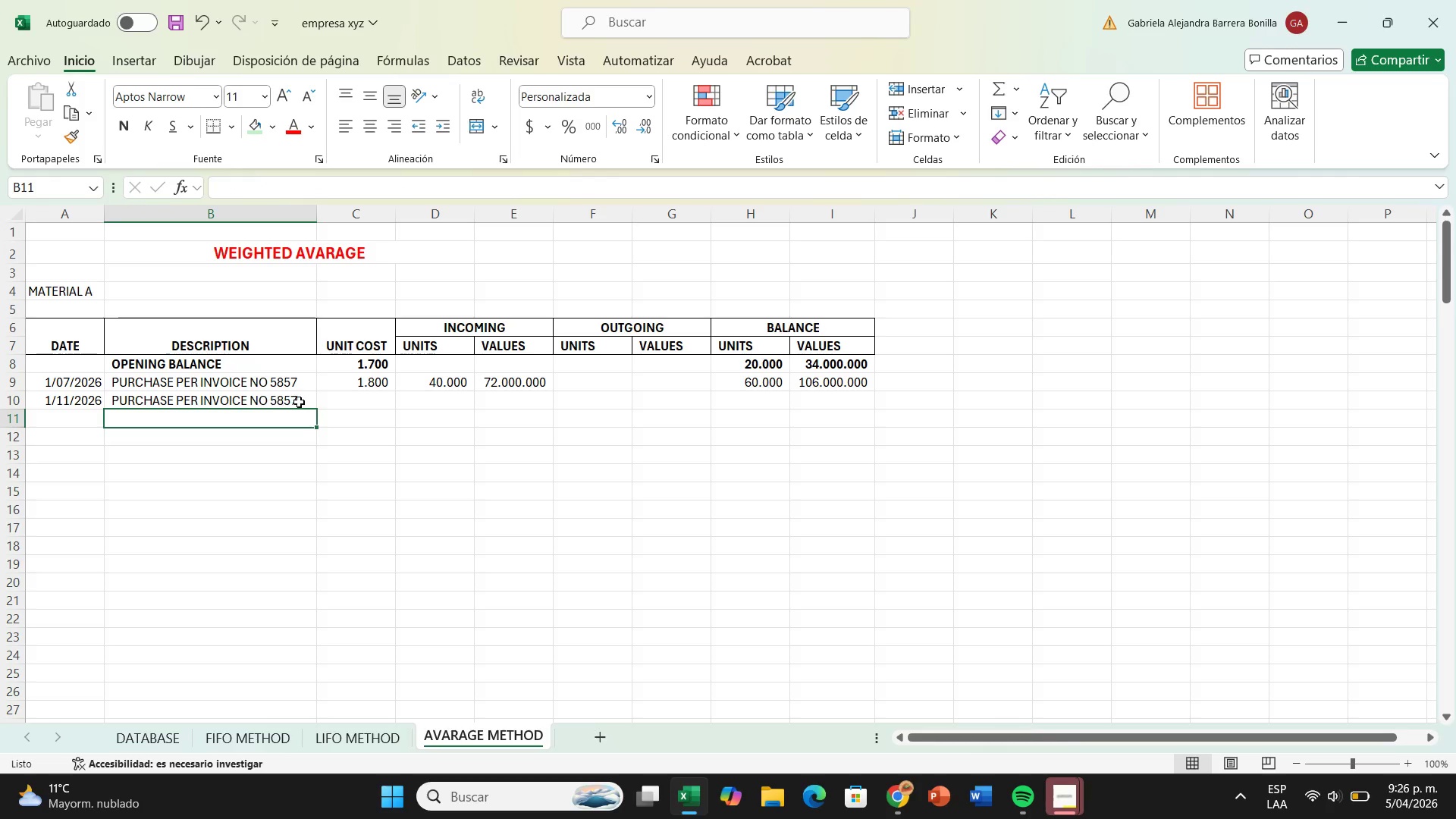 
double_click([299, 402])
 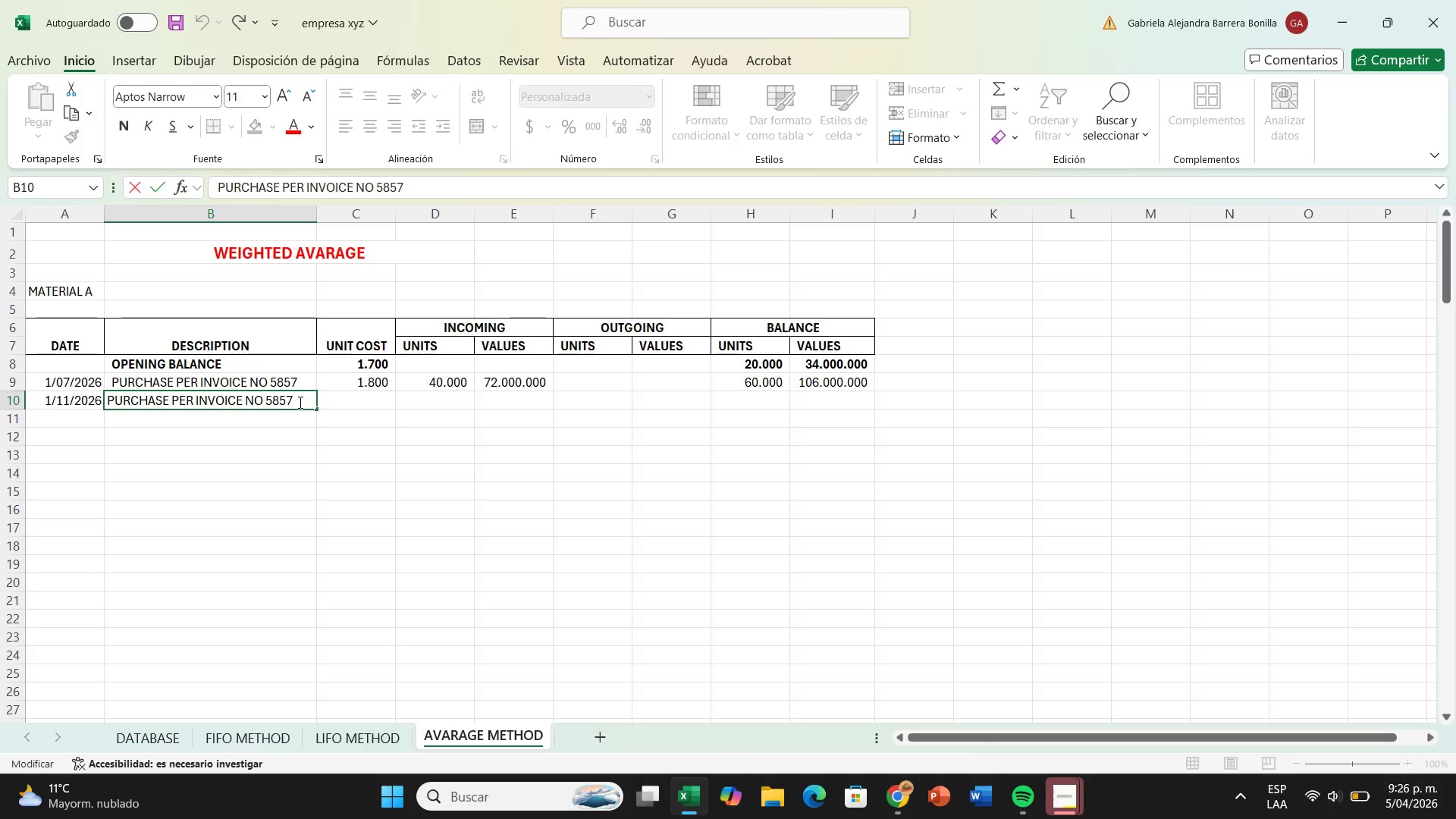 
key(Backspace)
key(Backspace)
type(97)
 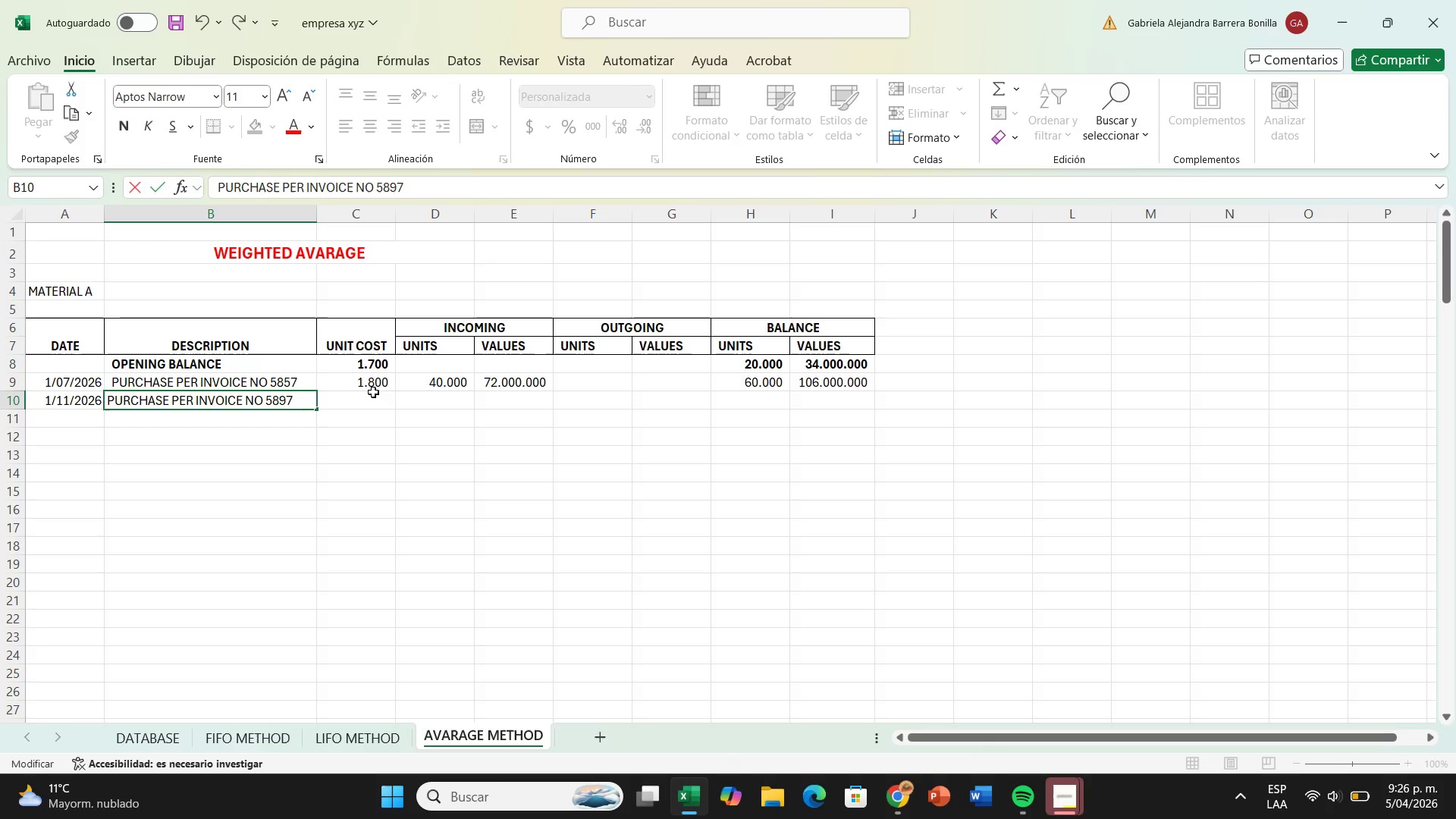 
left_click([373, 392])
 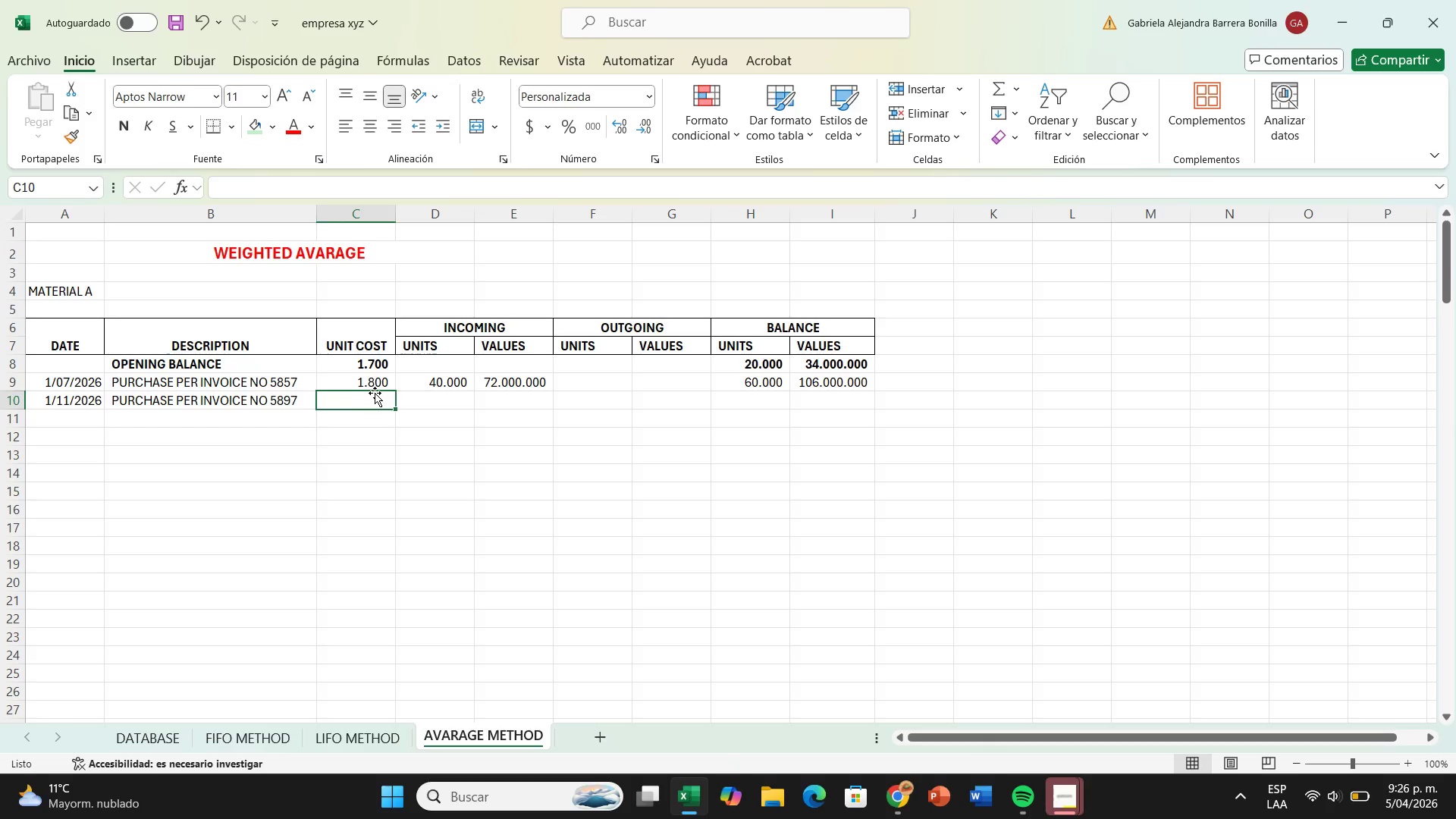 
type(1900)
 